 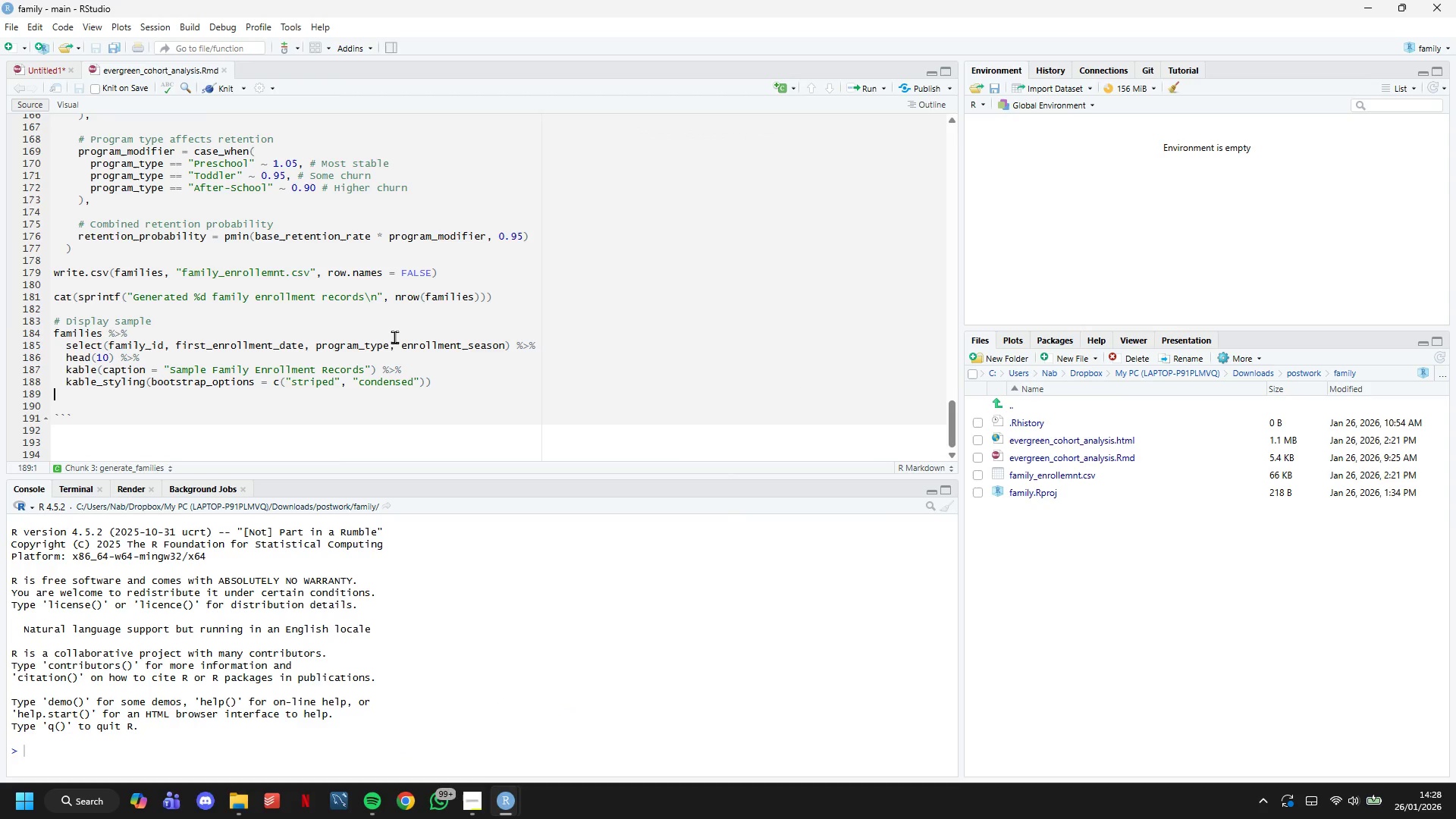 
key(ArrowDown)
 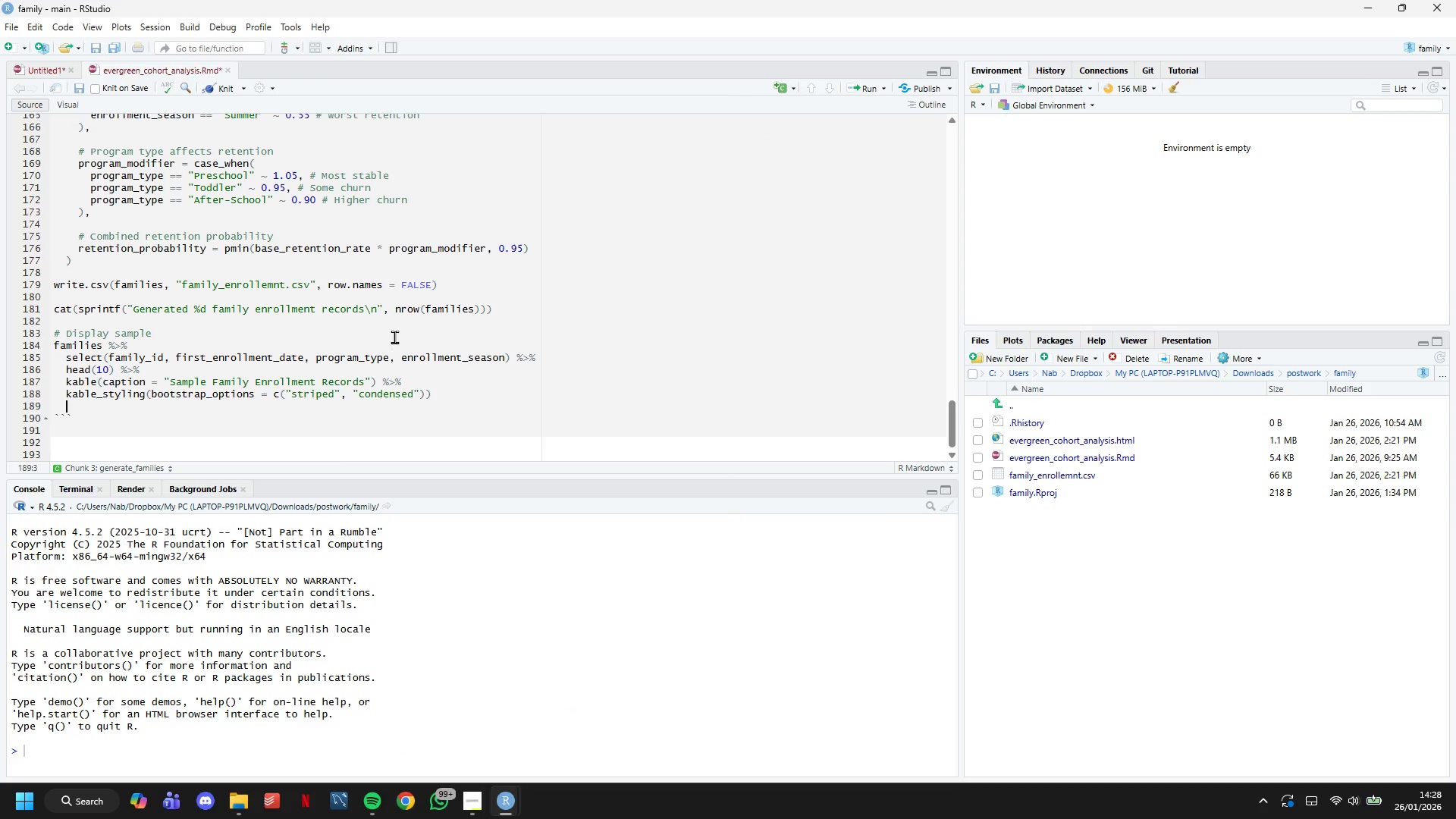 
key(Backspace)
 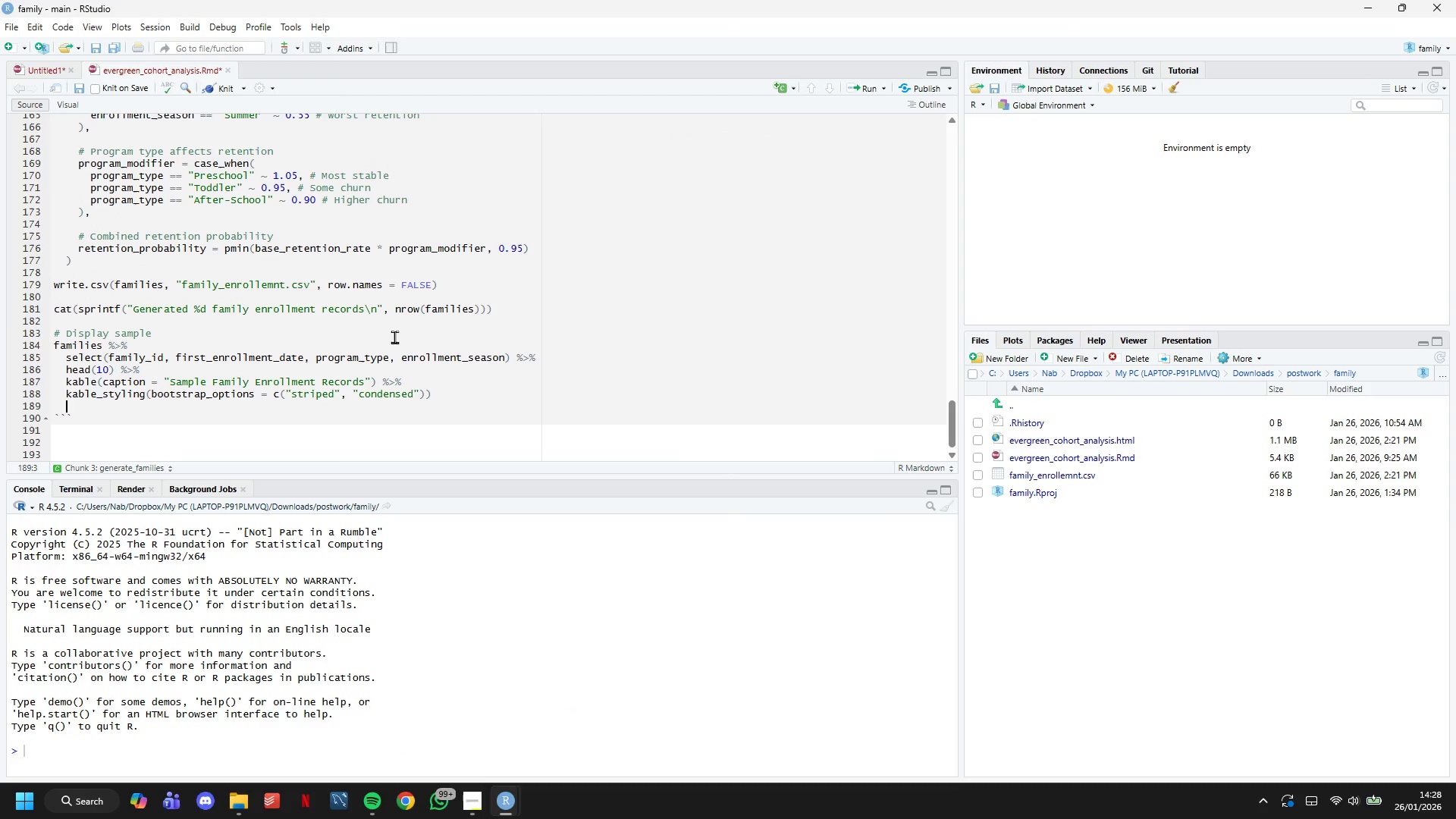 
key(Backspace)
 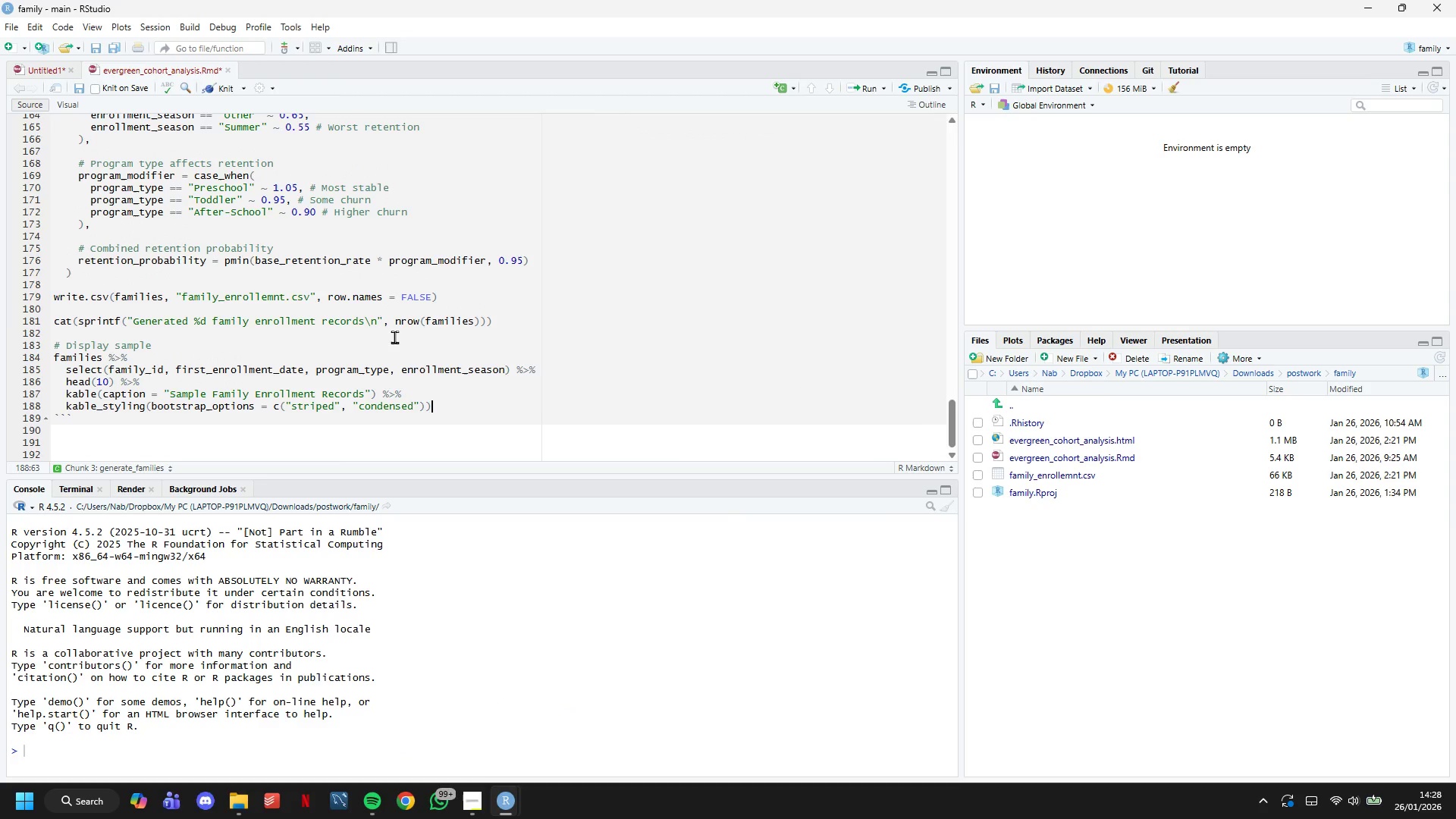 
key(Backspace)
 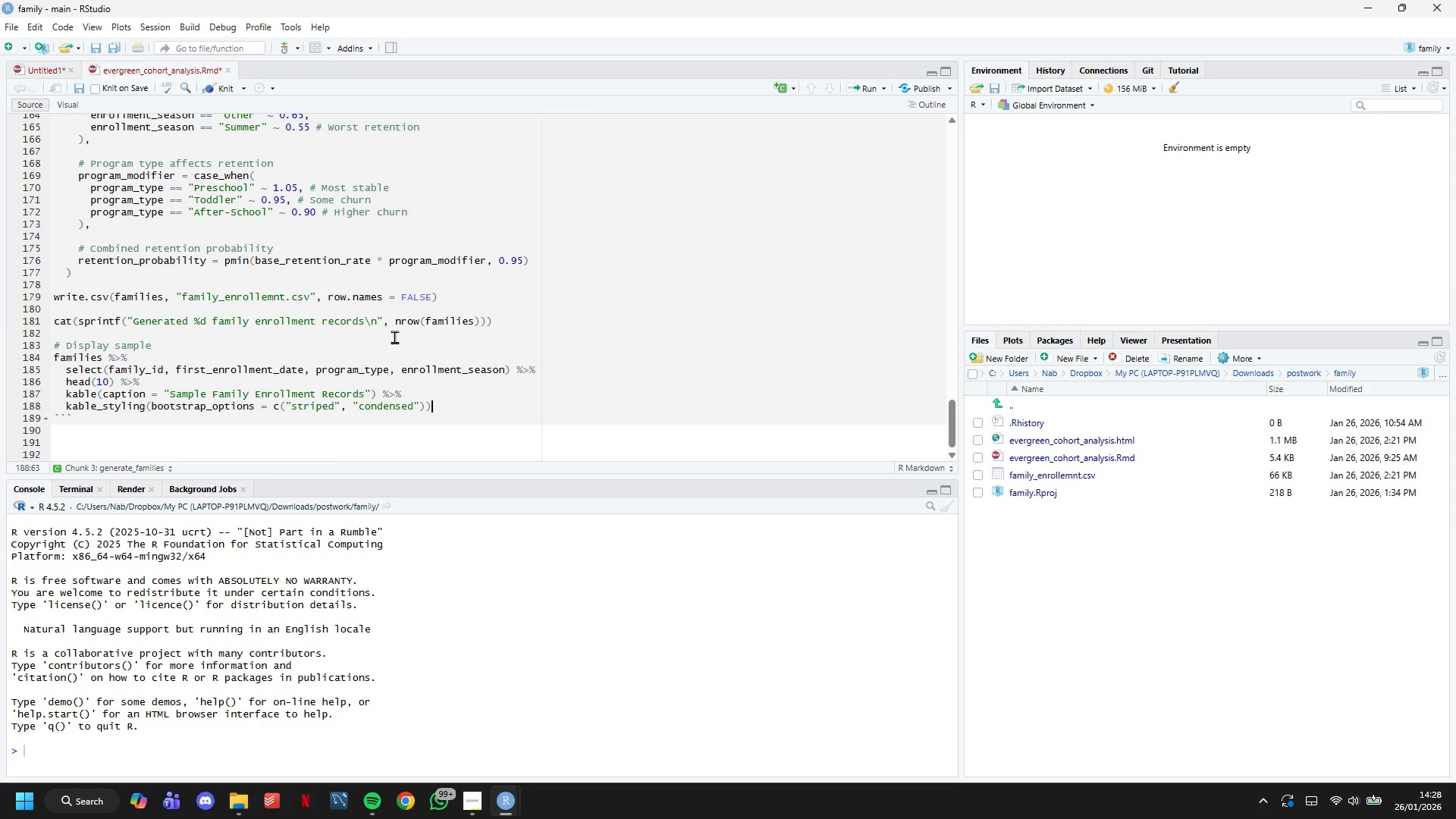 
key(ArrowDown)
 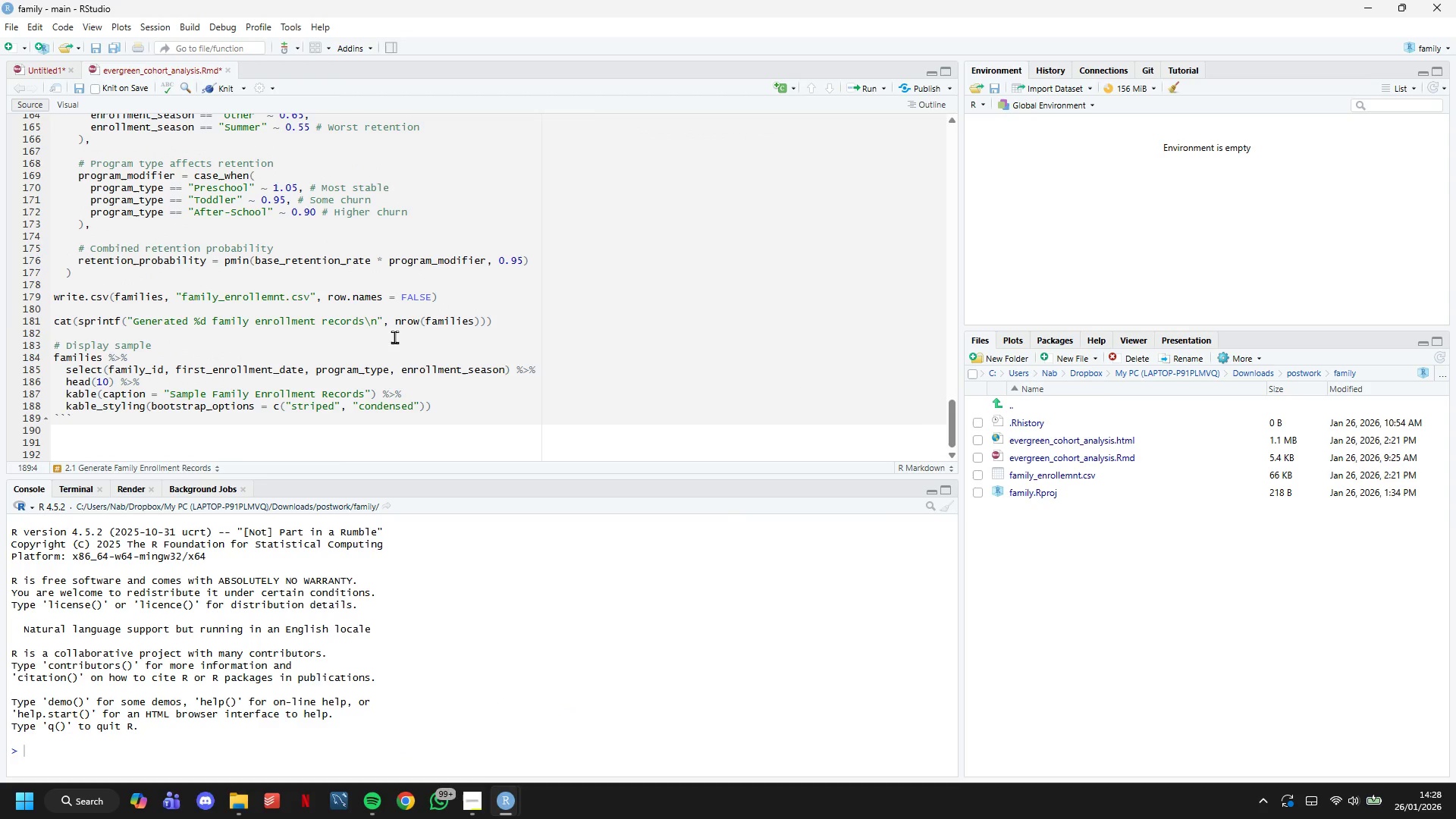 
key(Enter)
 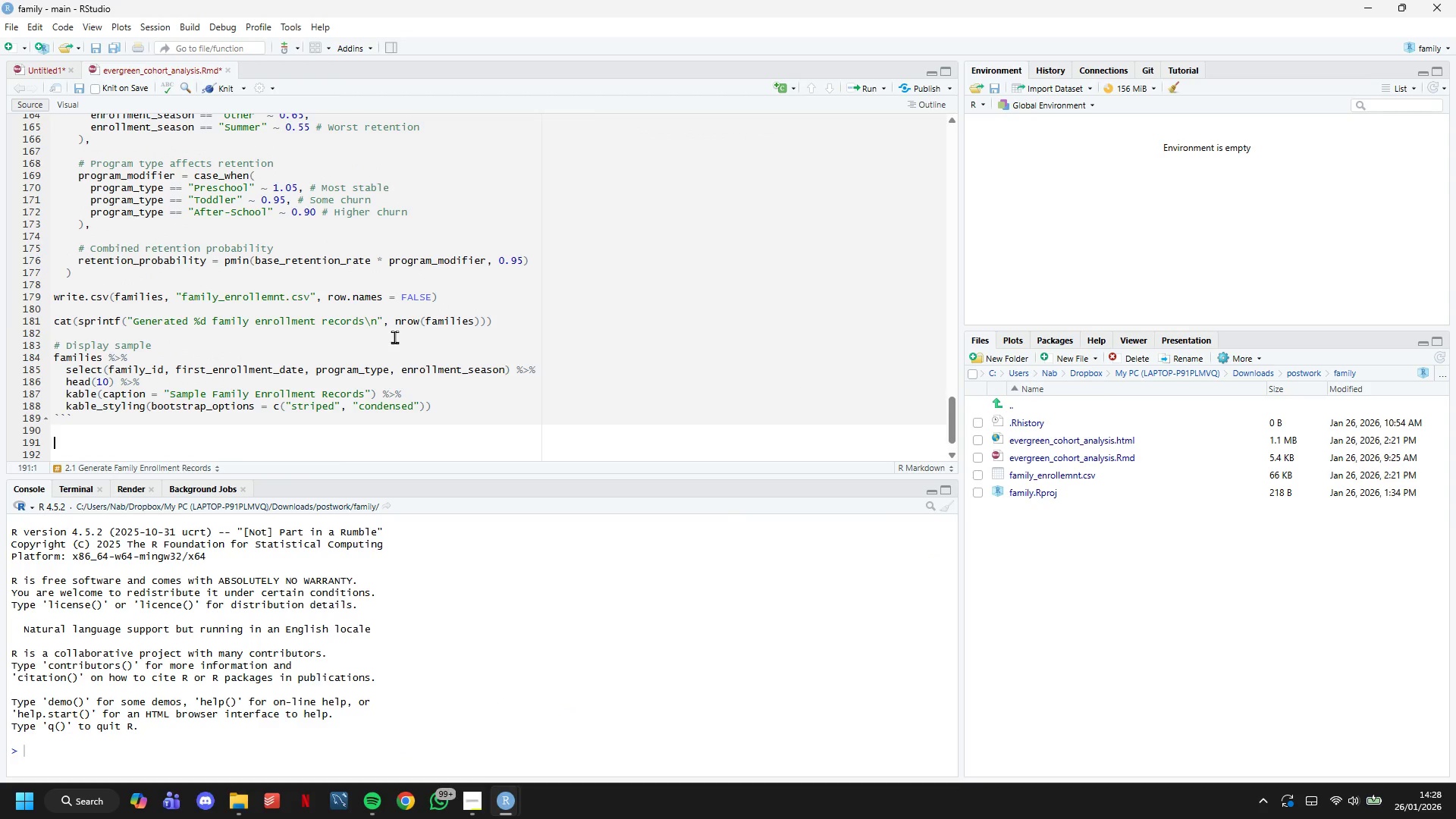 
key(Enter)
 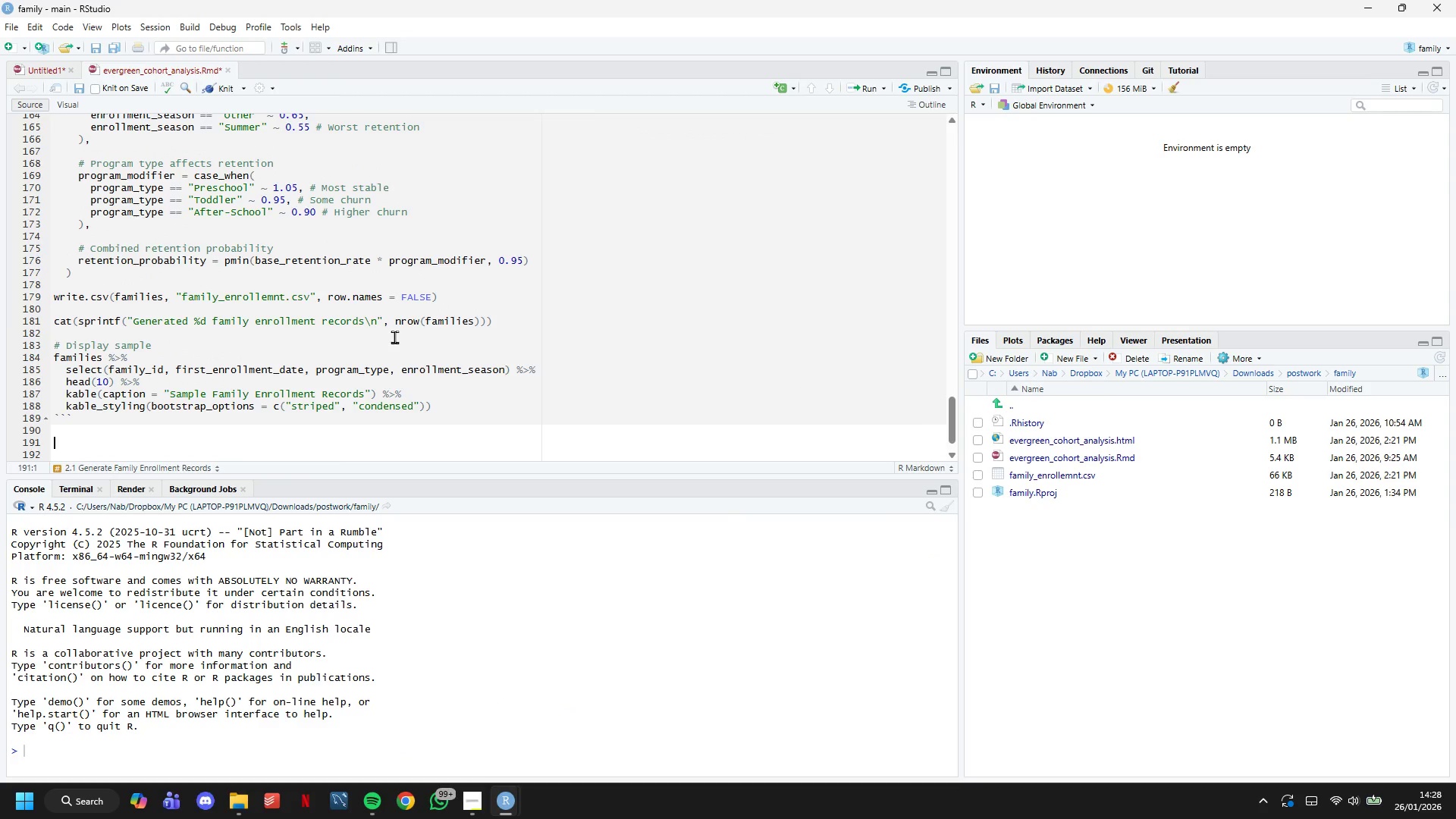 
type(## 2.2 Generate Monthly Tuition Payment Records)
 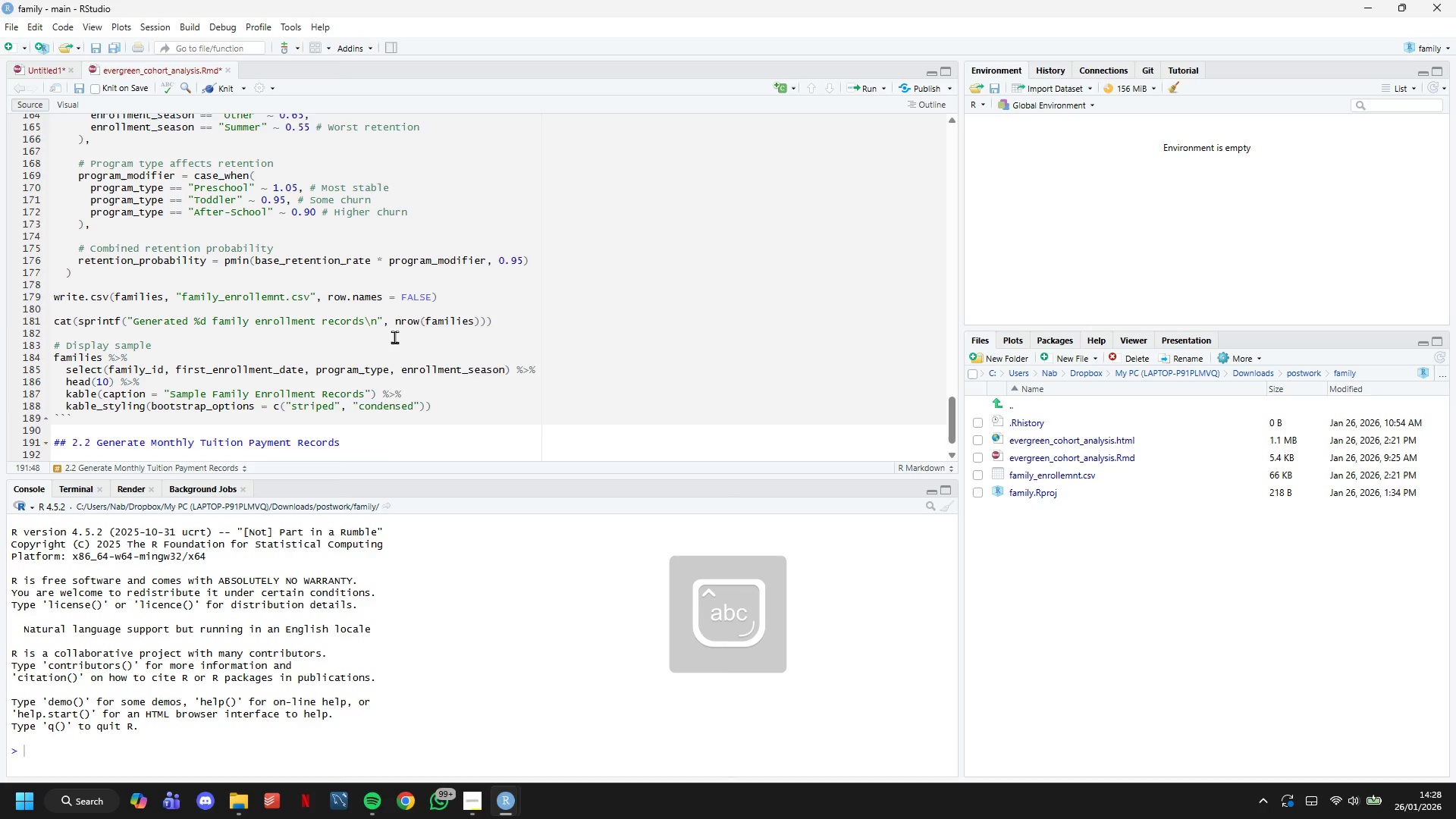 
scroll: coordinate [394, 337], scroll_direction: down, amount: 5.0
 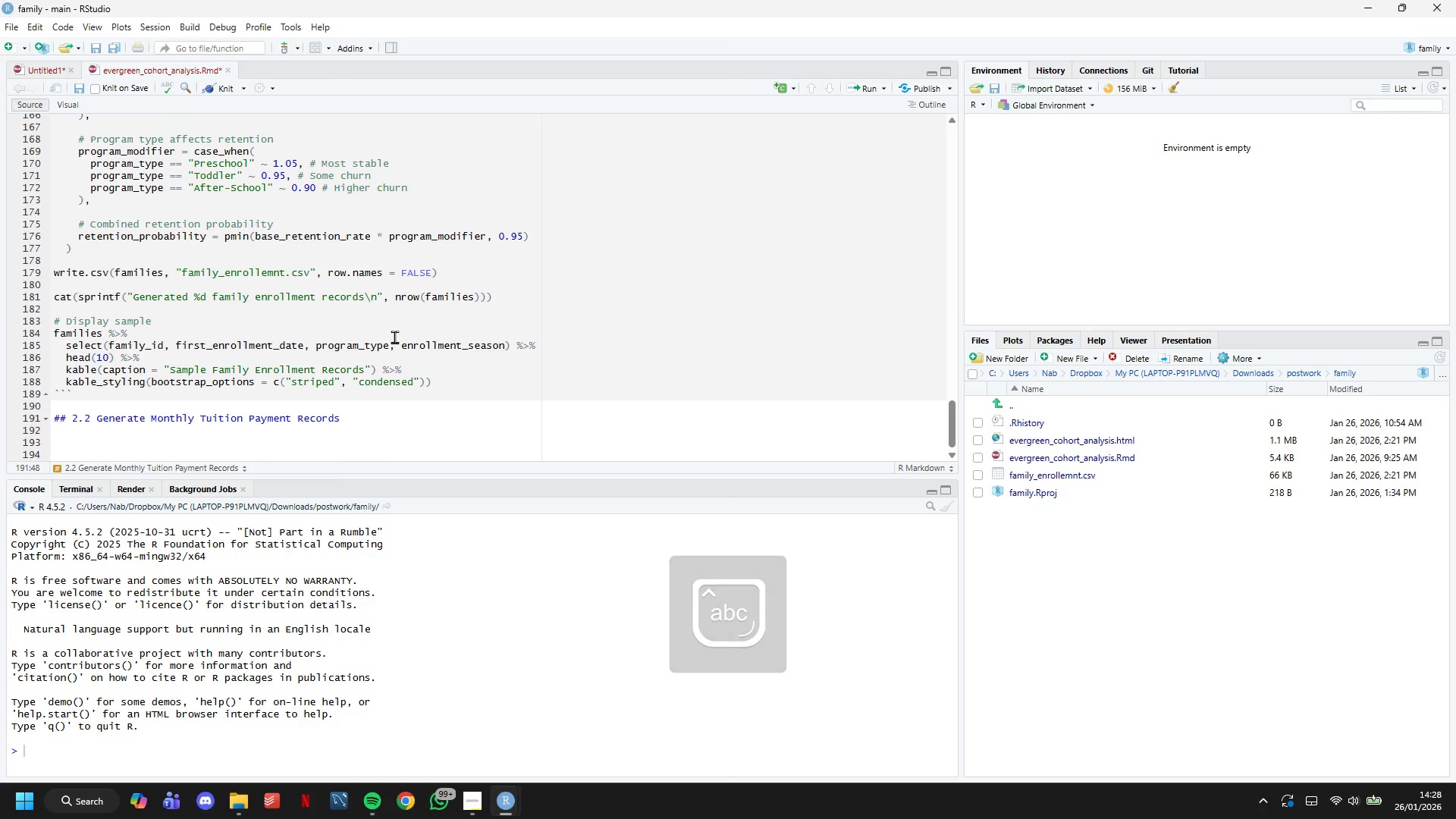 
key(Enter)
 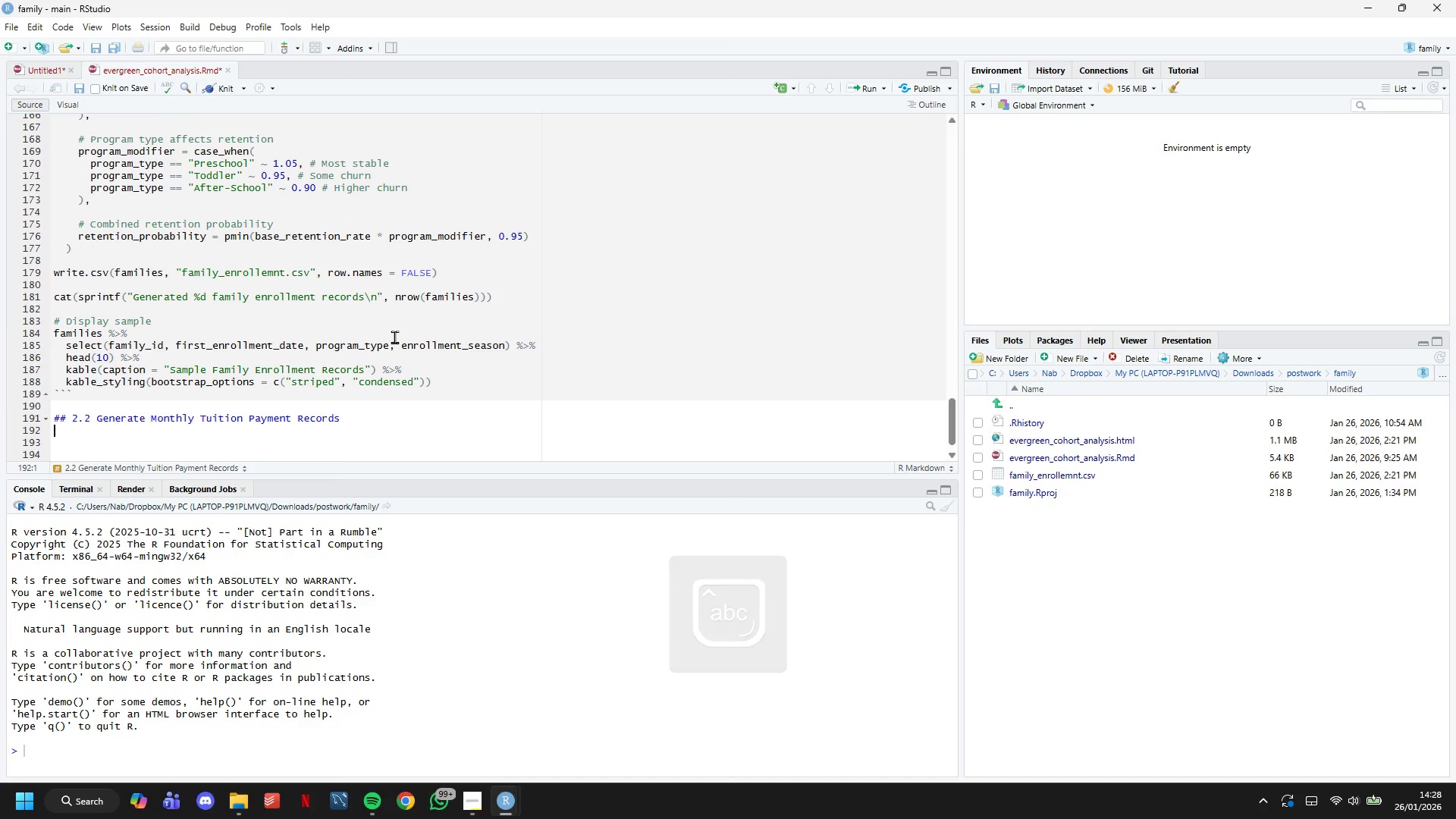 
key(Enter)
 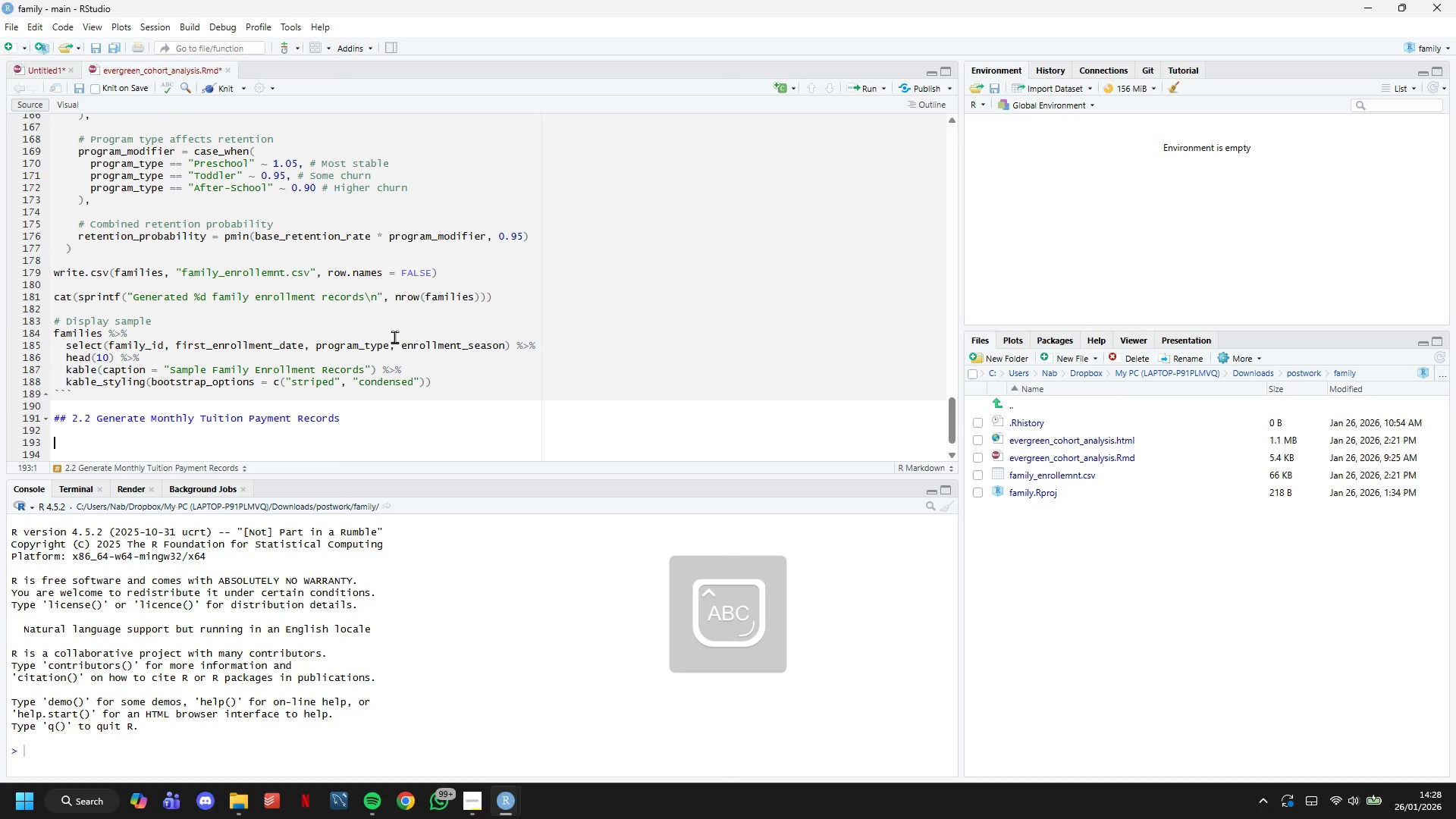 
type(Now we'll simulate whether each family pays tuition in each sub)
 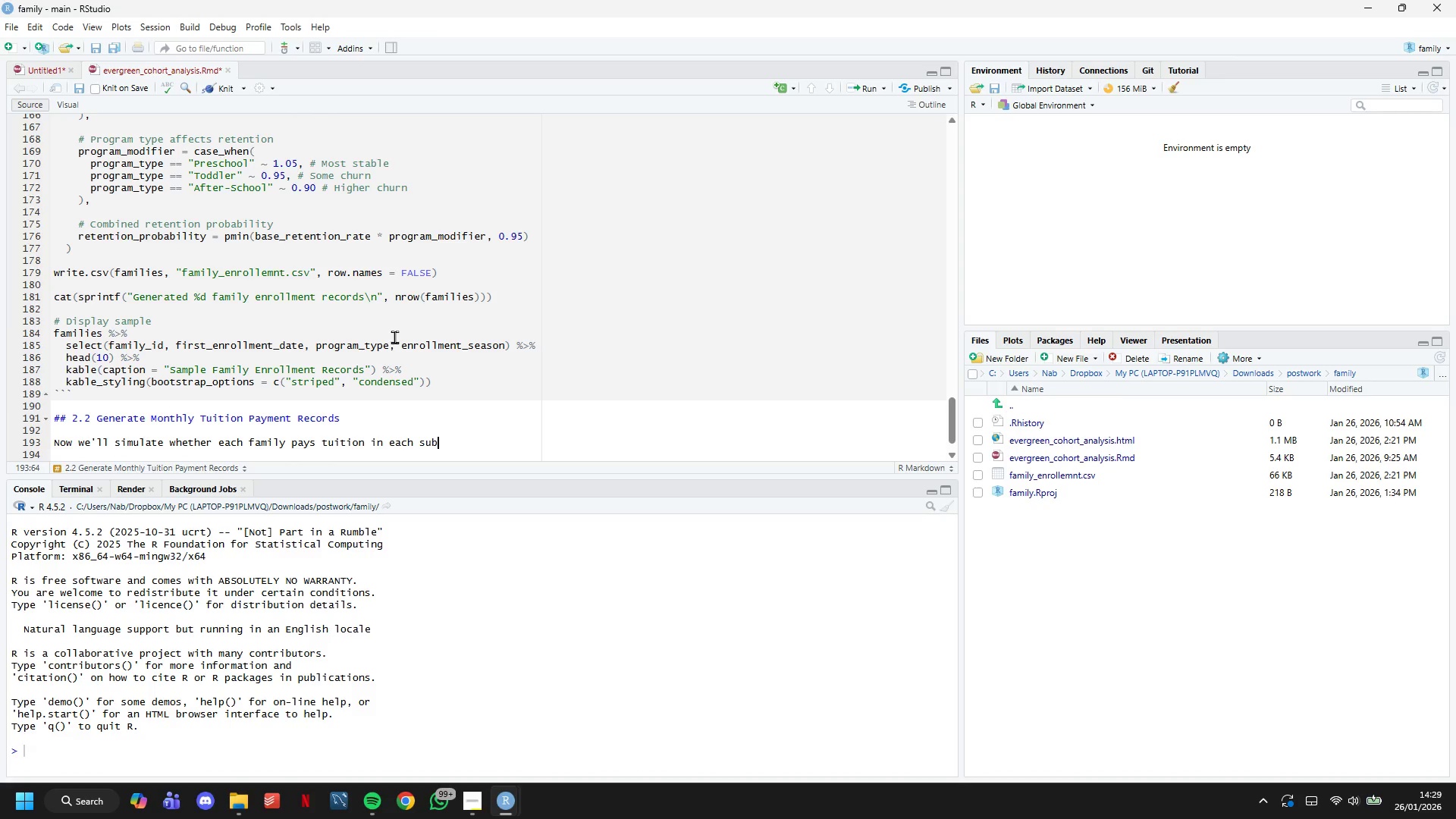 
type(sequent )
 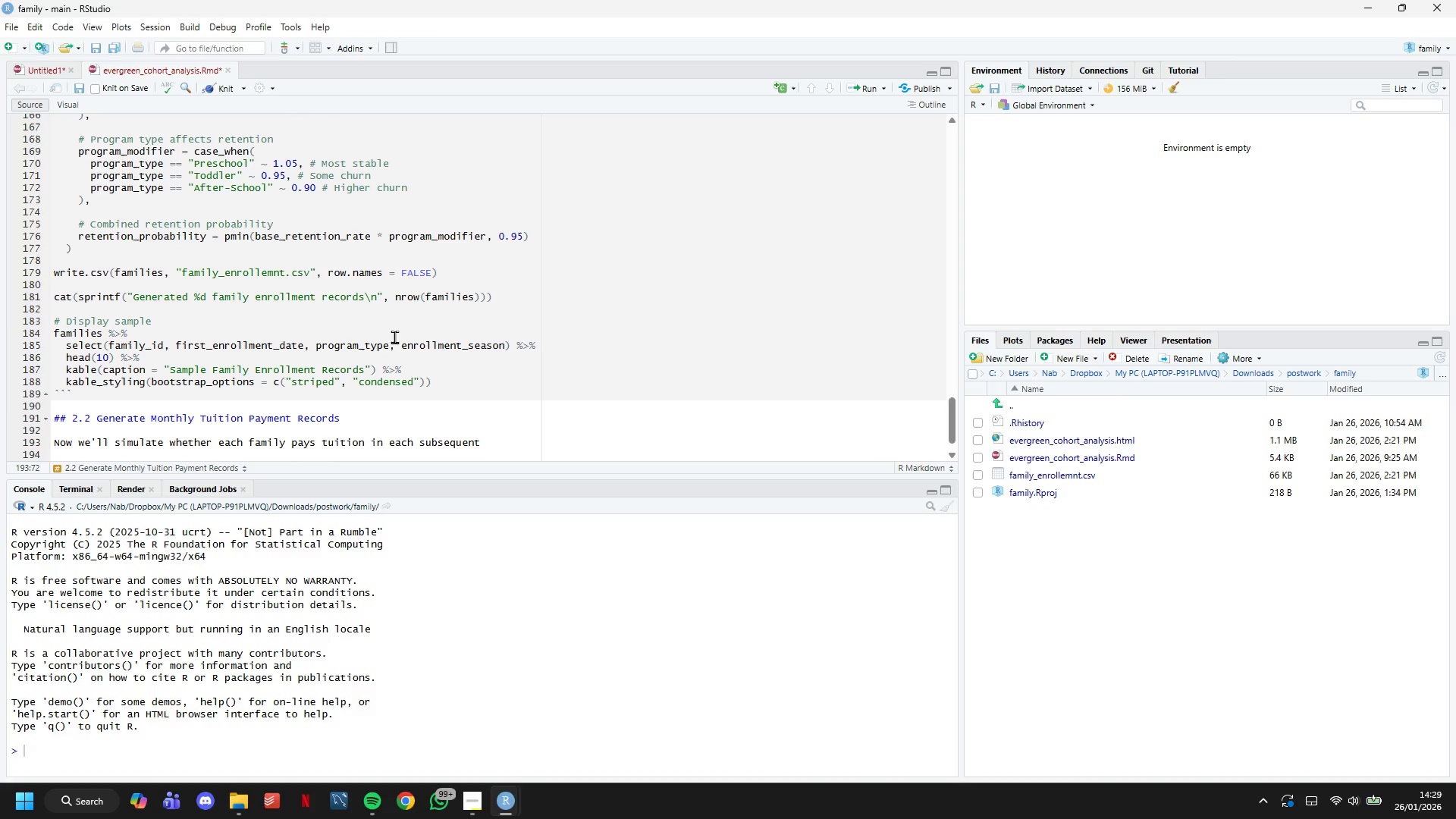 
type(month based on their retention probability.)
 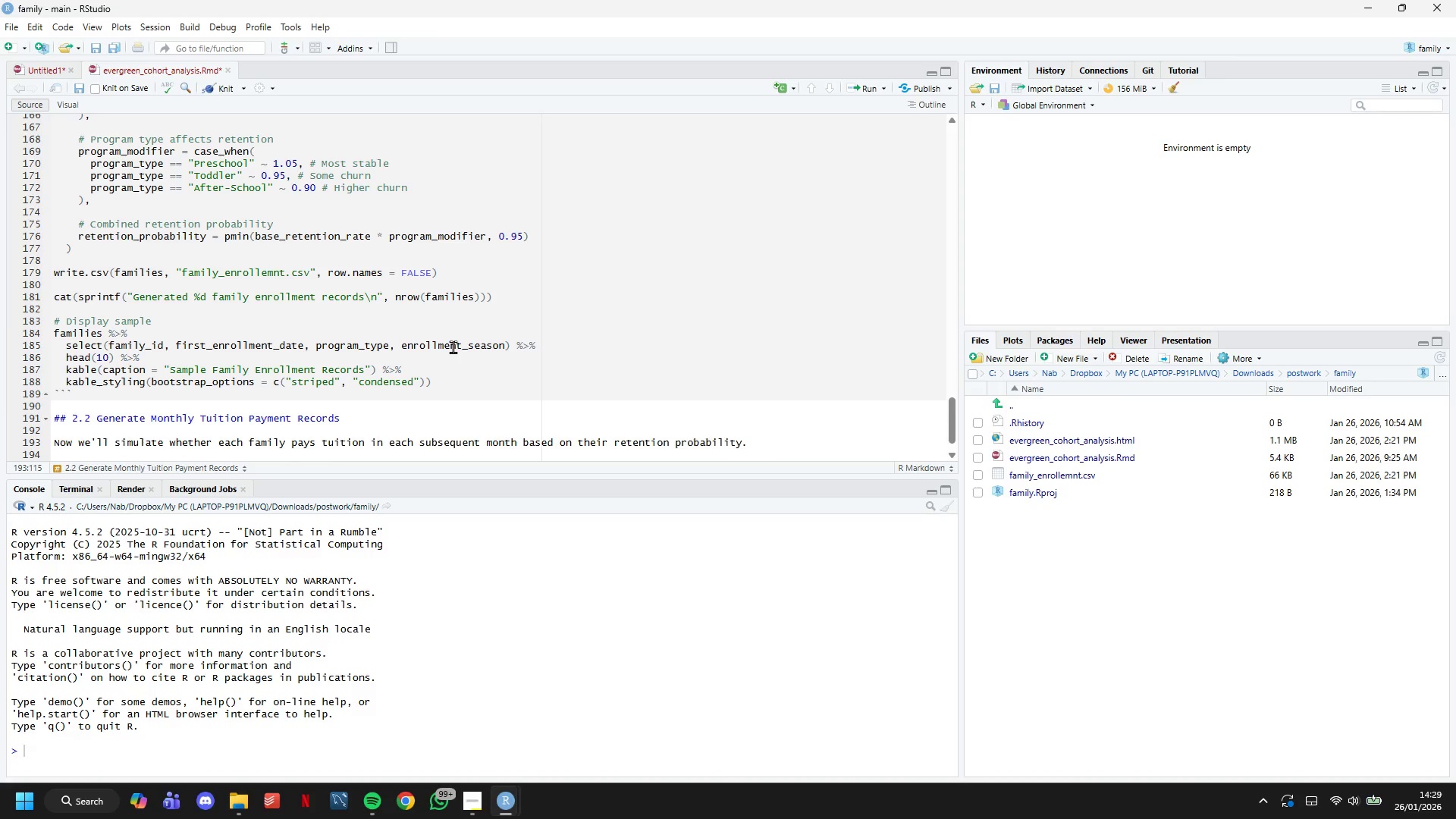 
scroll: coordinate [453, 347], scroll_direction: down, amount: 6.0
 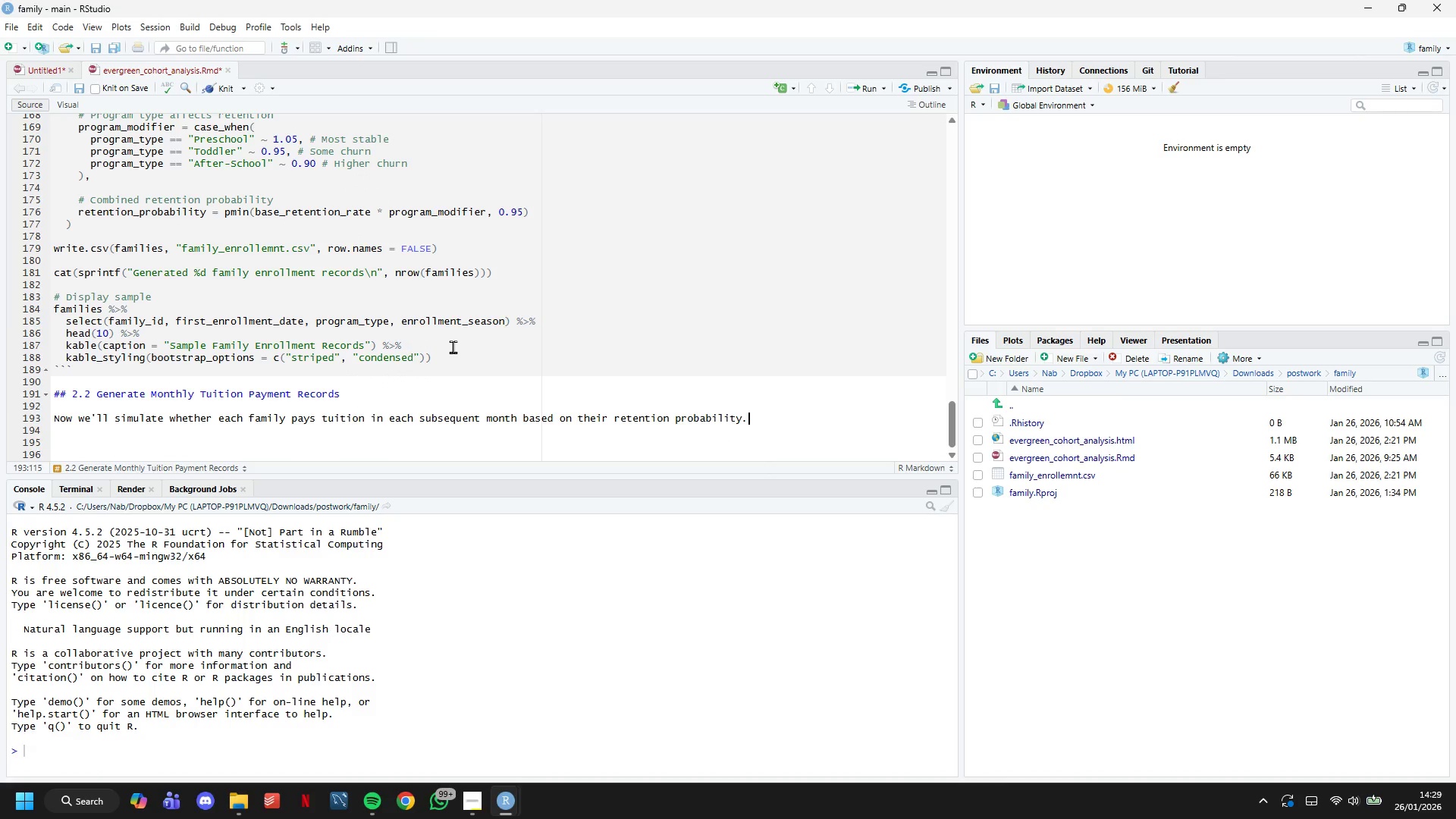 
key(Enter)
 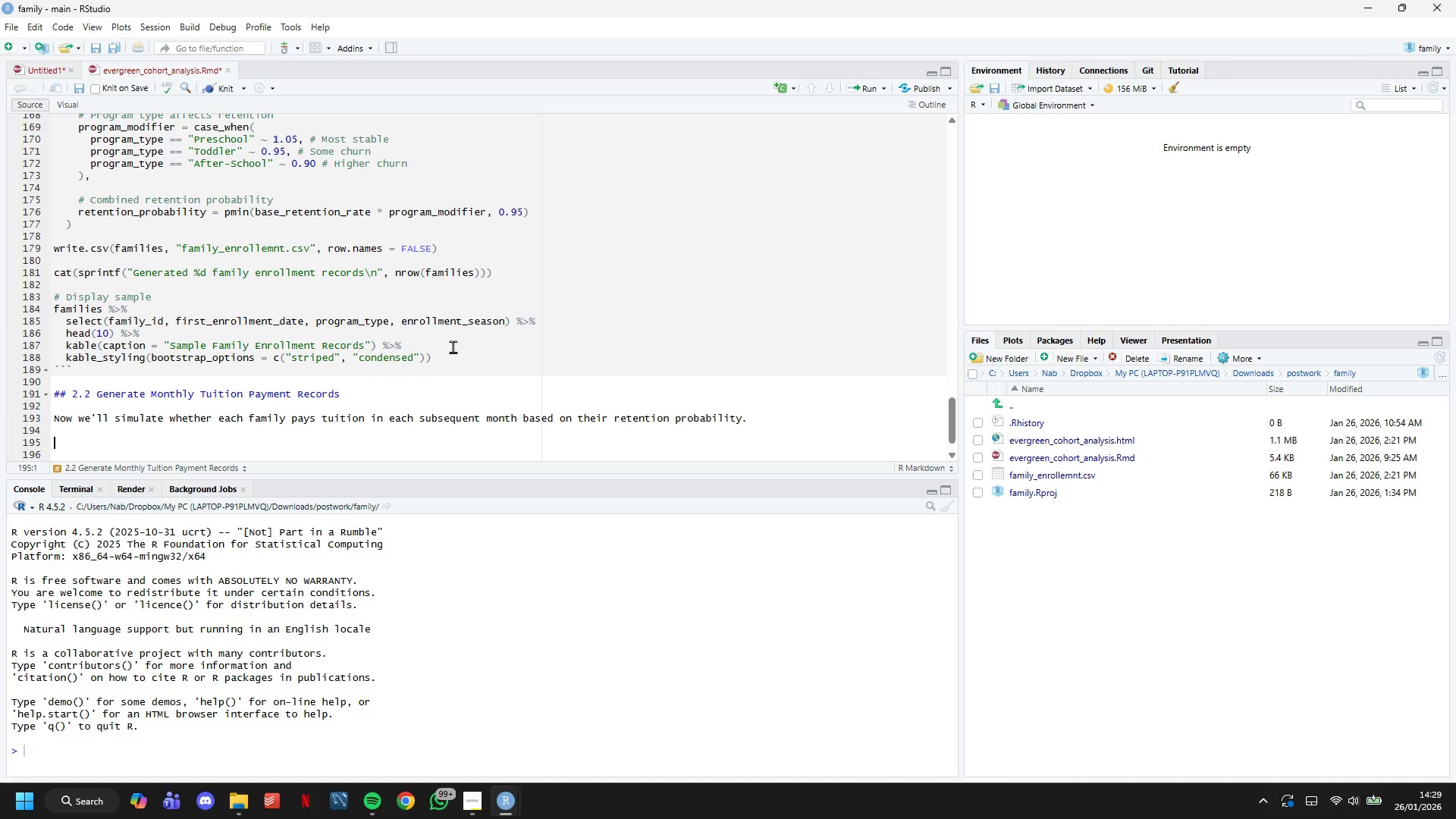 
key(Enter)
 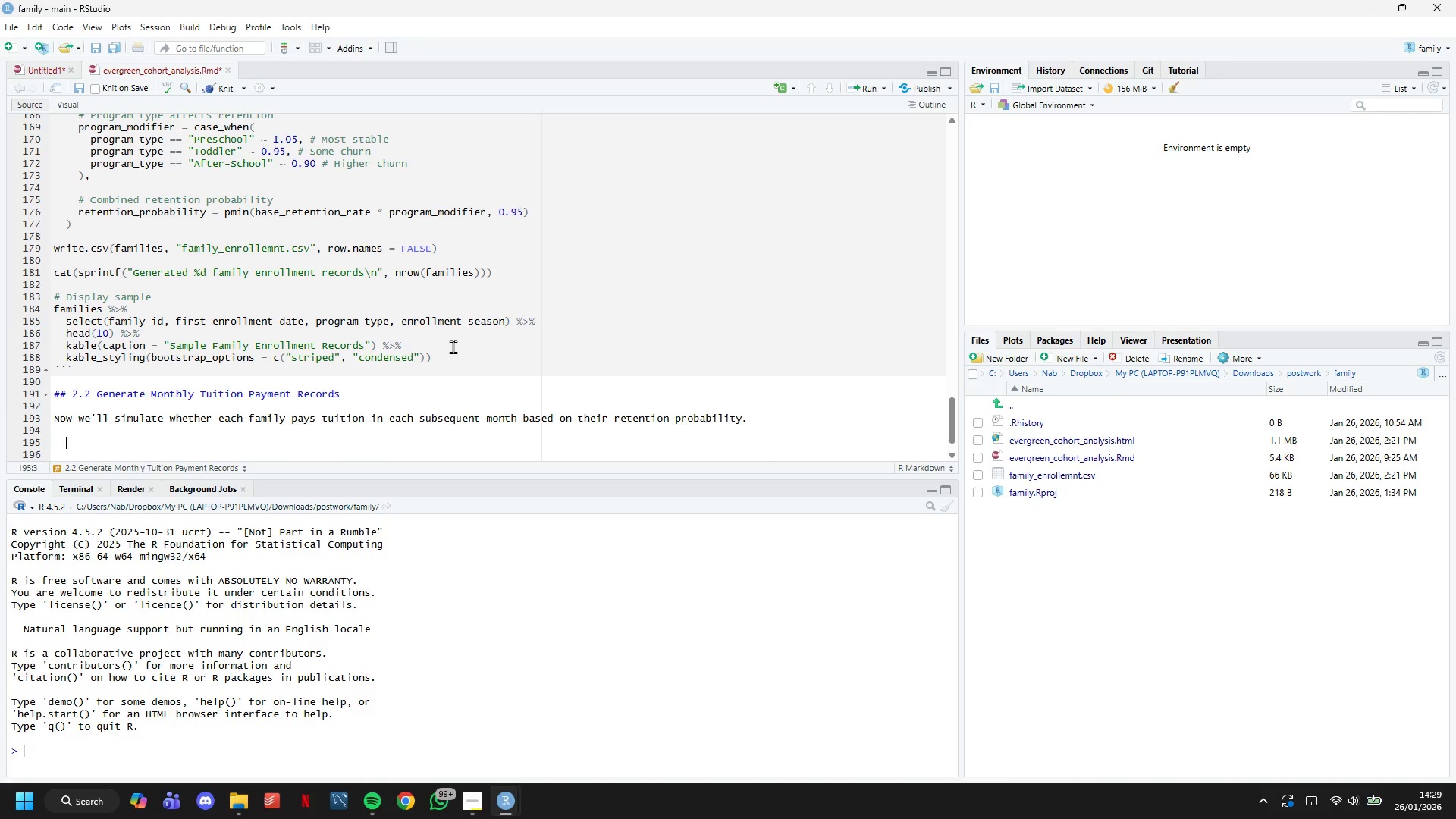 
key(Tab)
 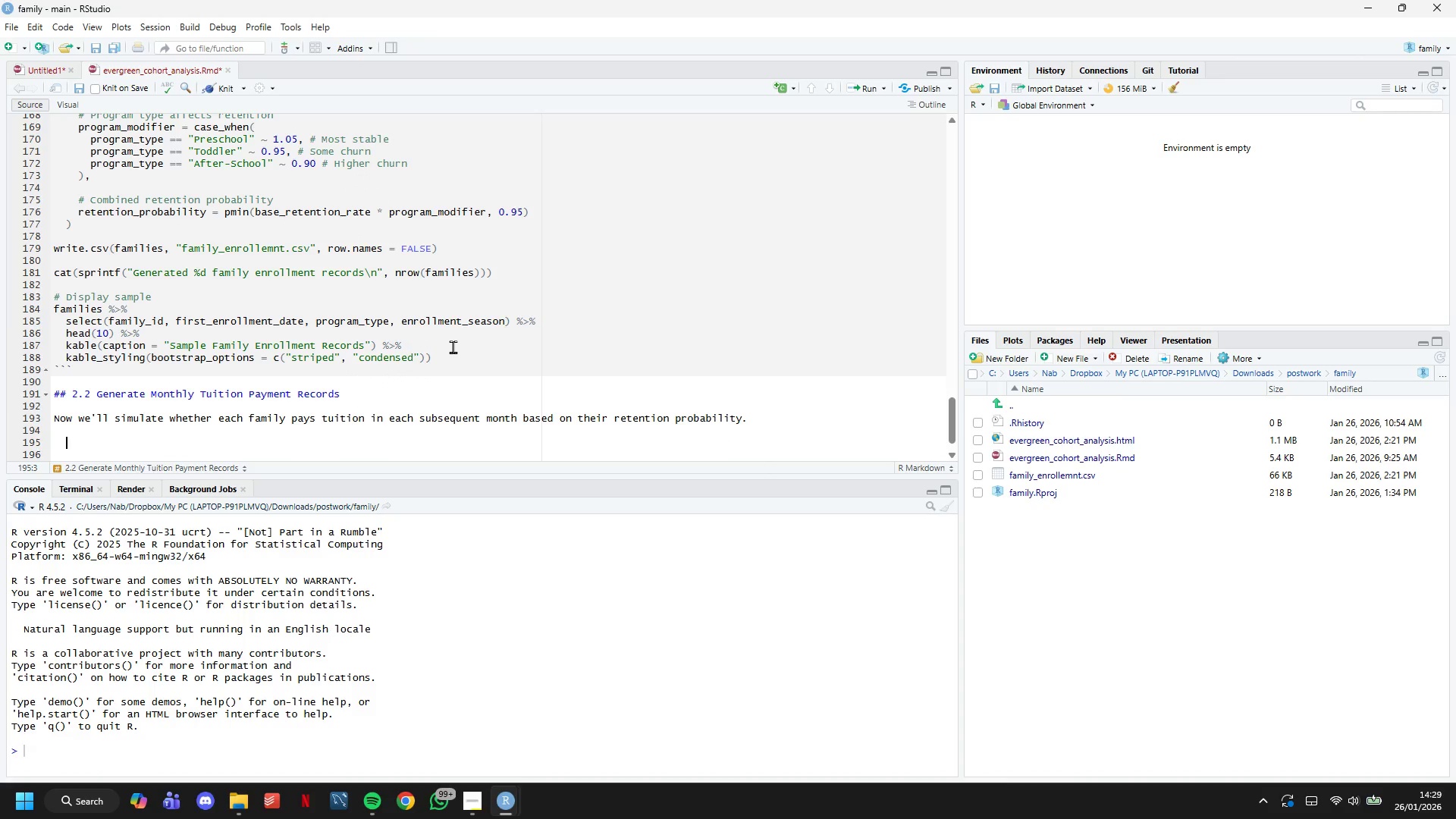 
key(Tab)
 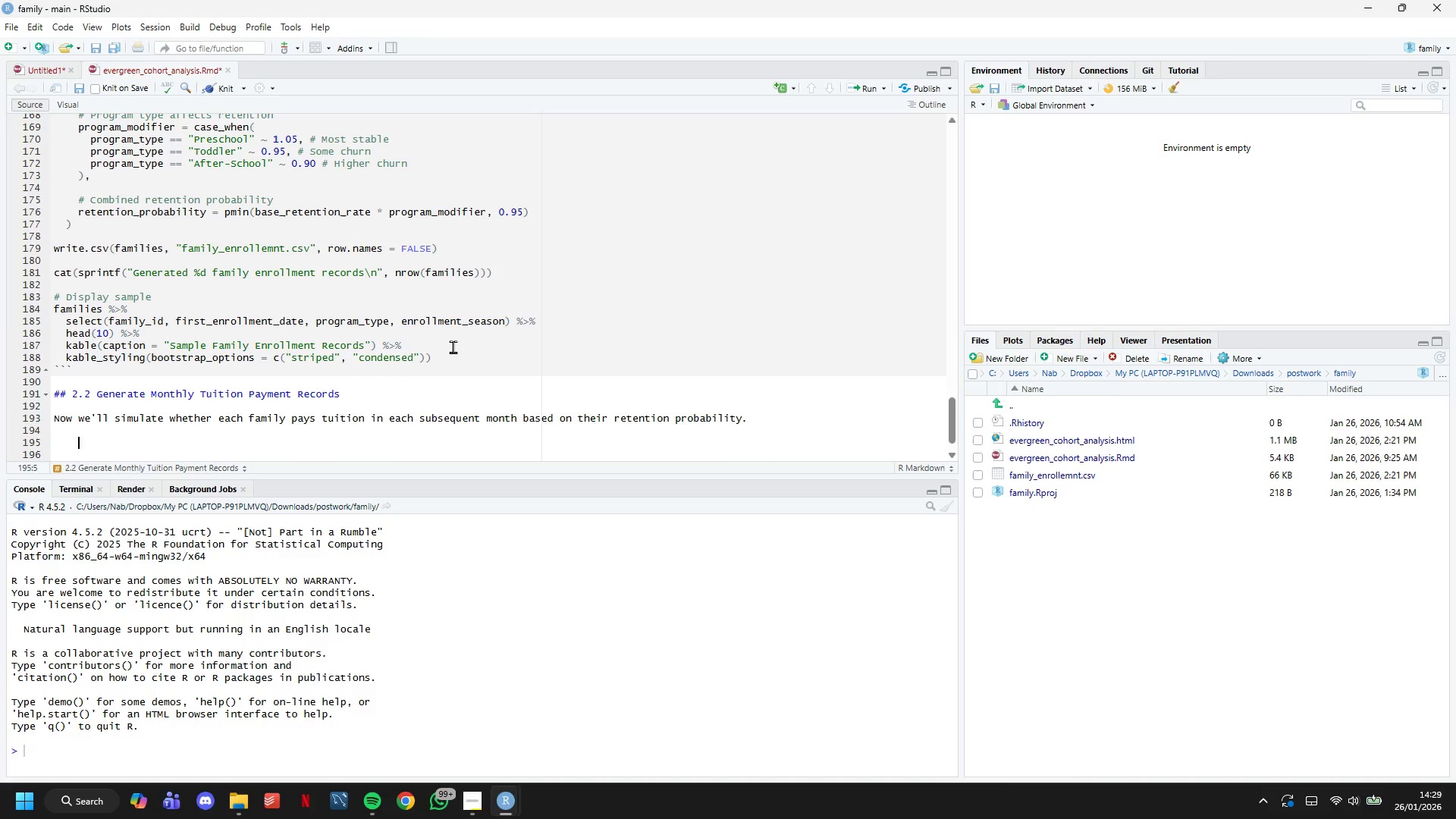 
key(Backspace)
 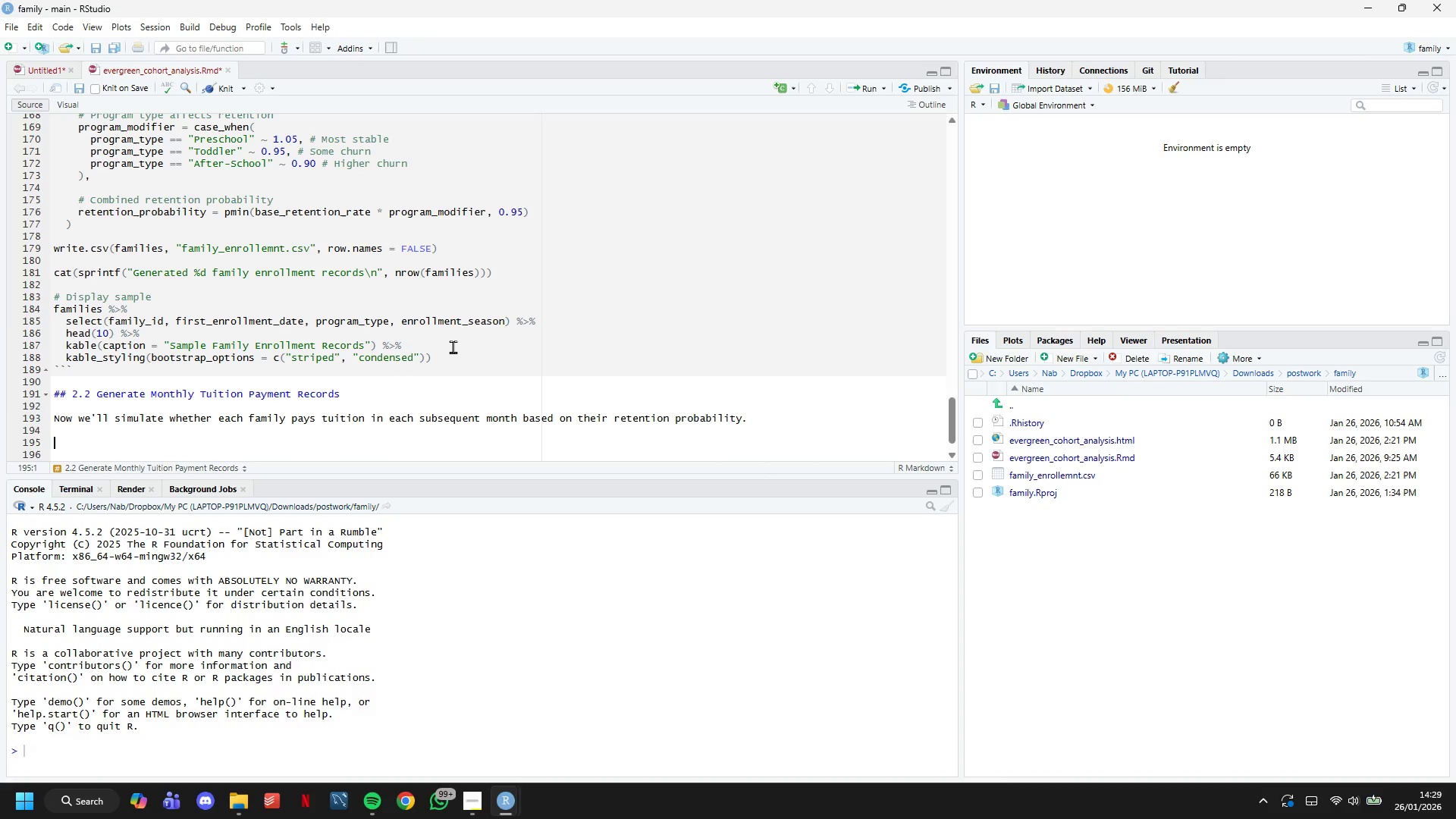 
key(Backspace)
 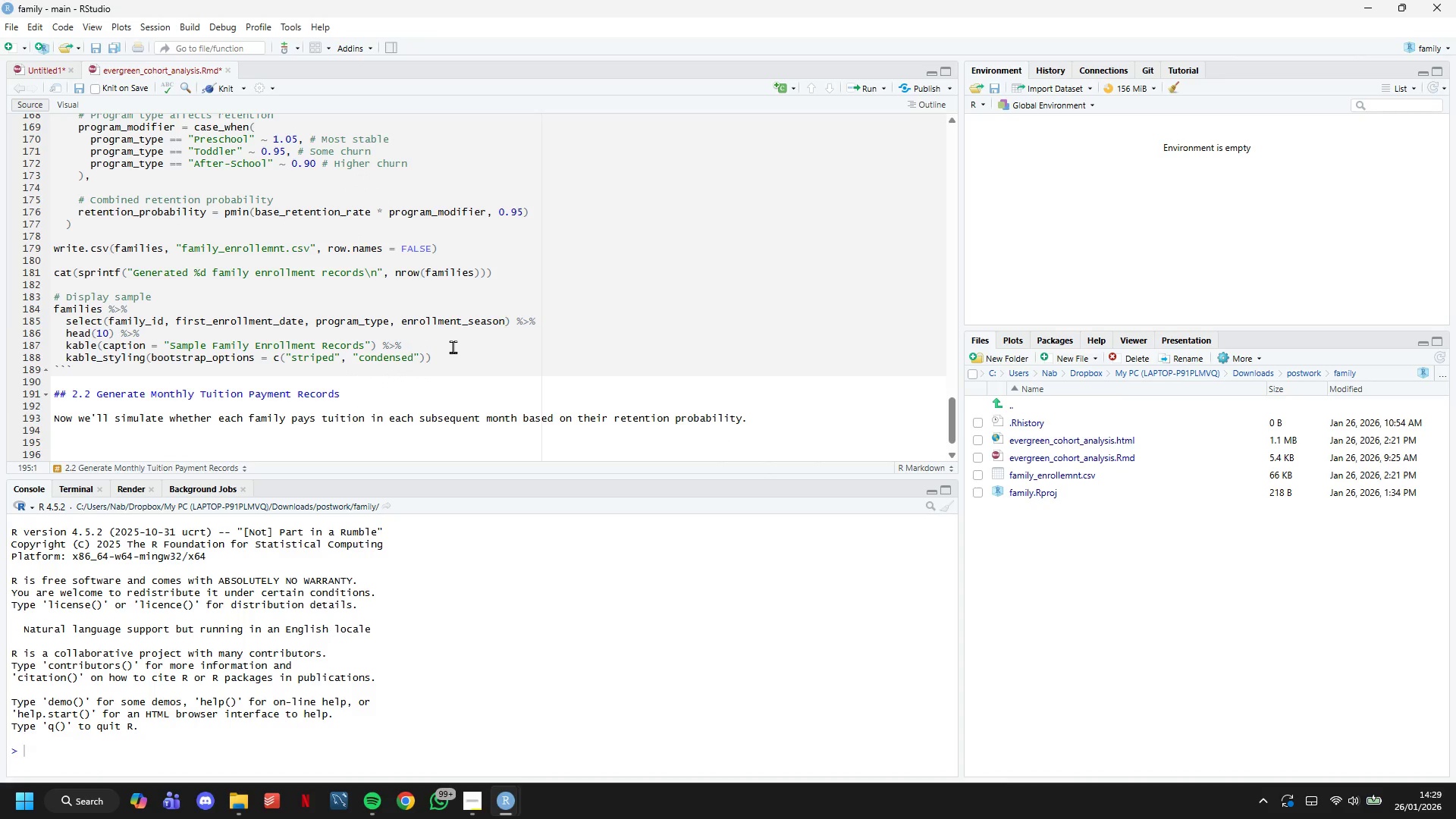 
key(Backquote)
 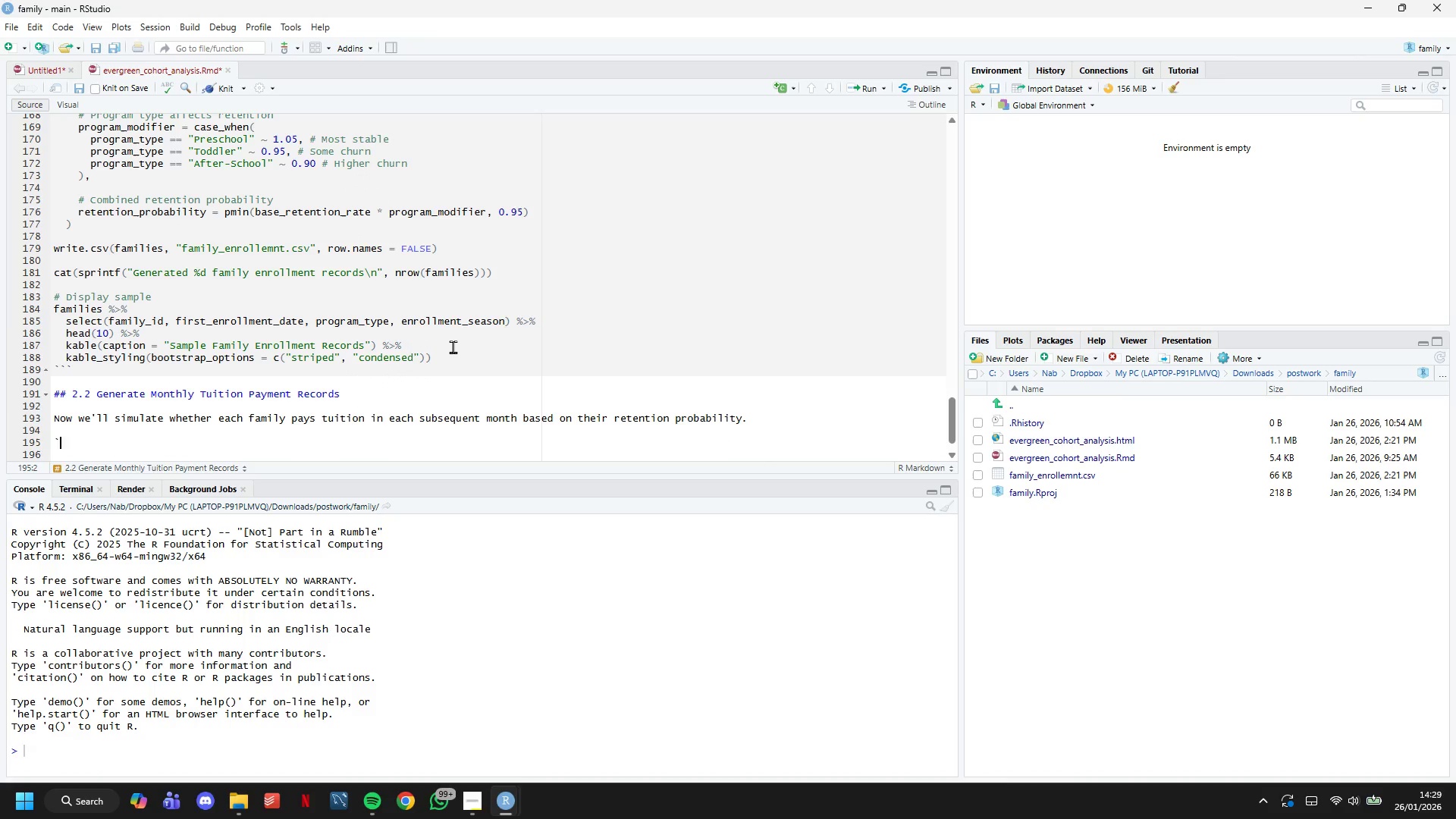 
key(Backquote)
 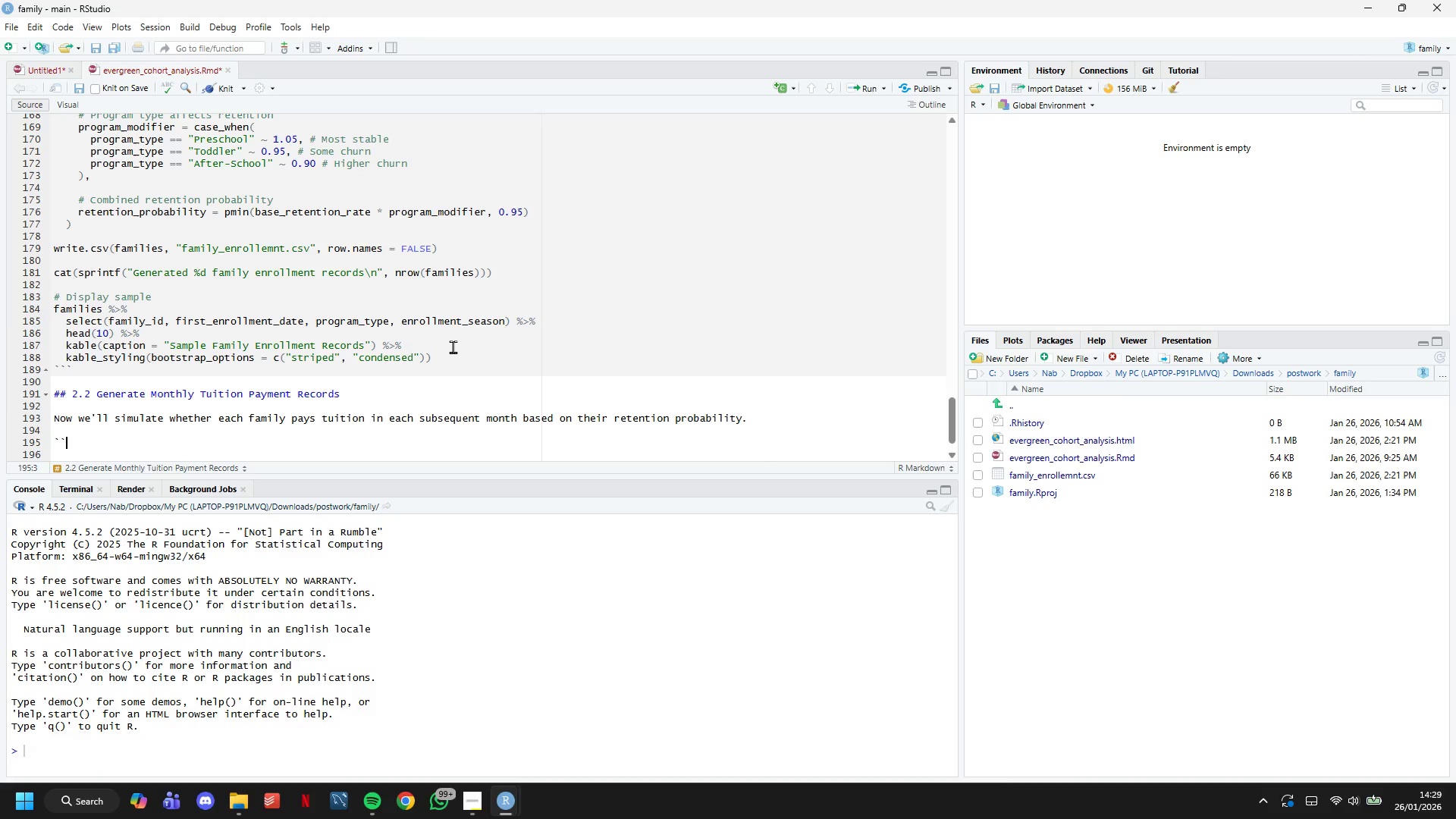 
key(Backquote)
 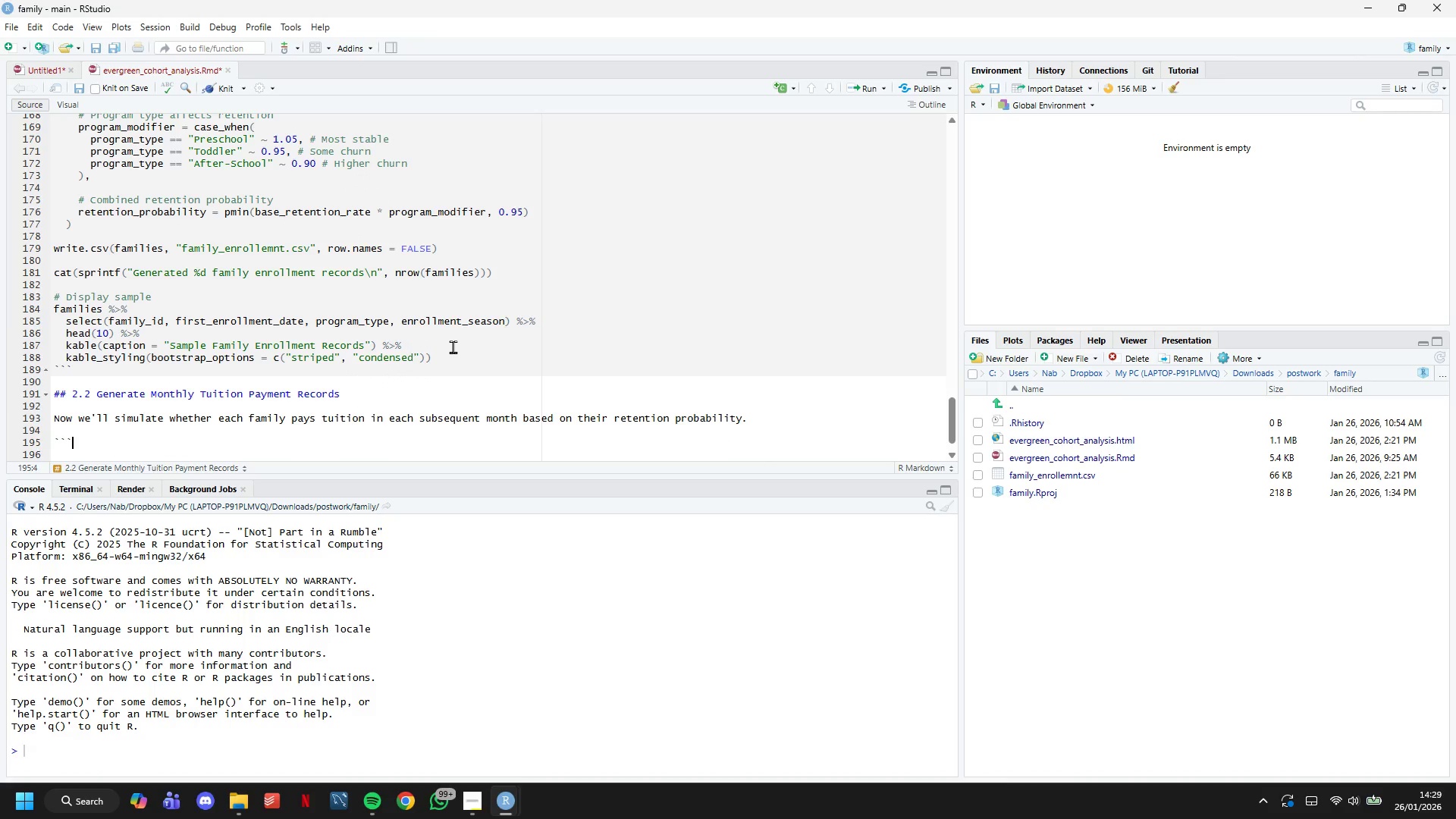 
key(Enter)
 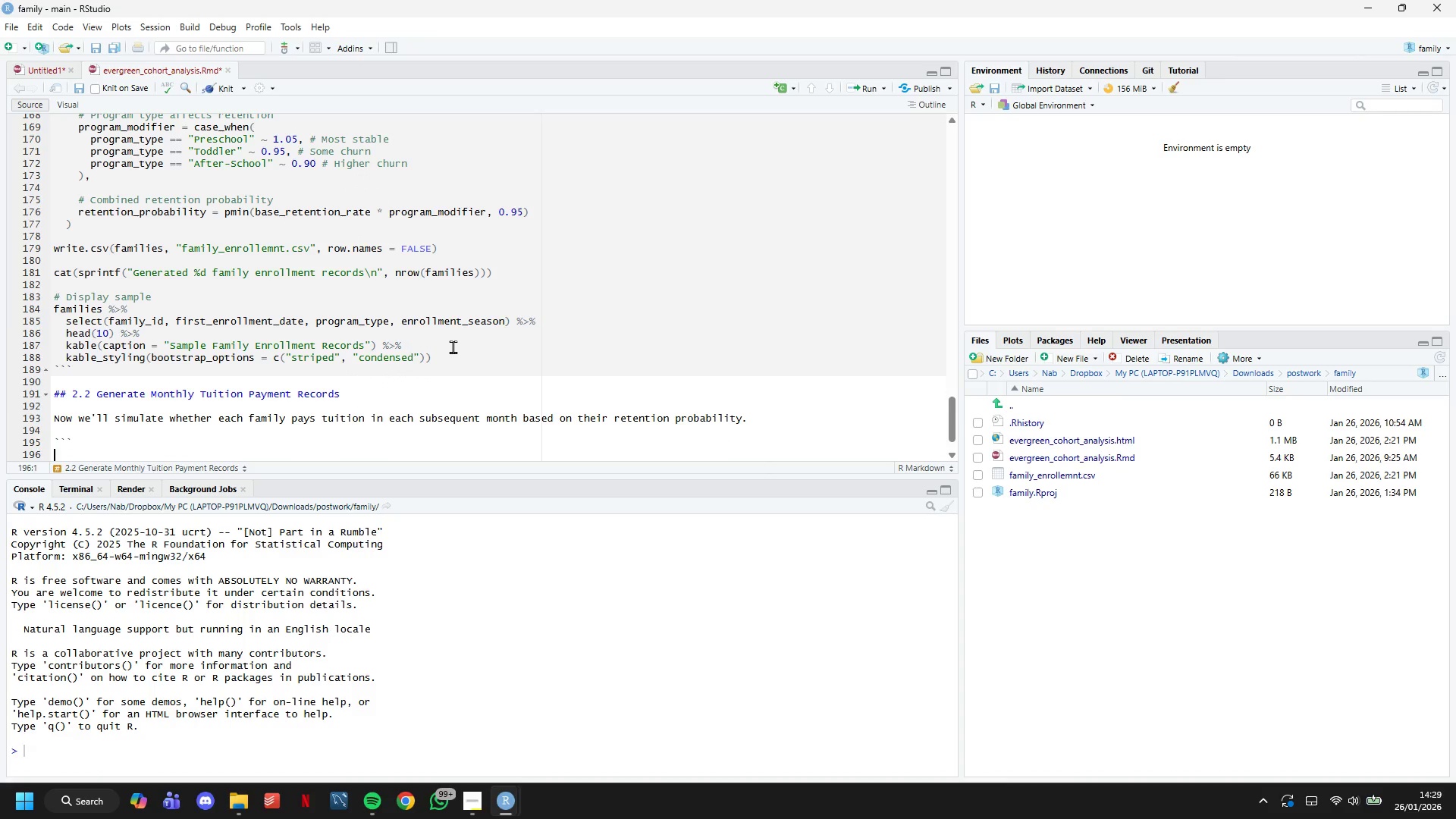 
key(Backquote)
 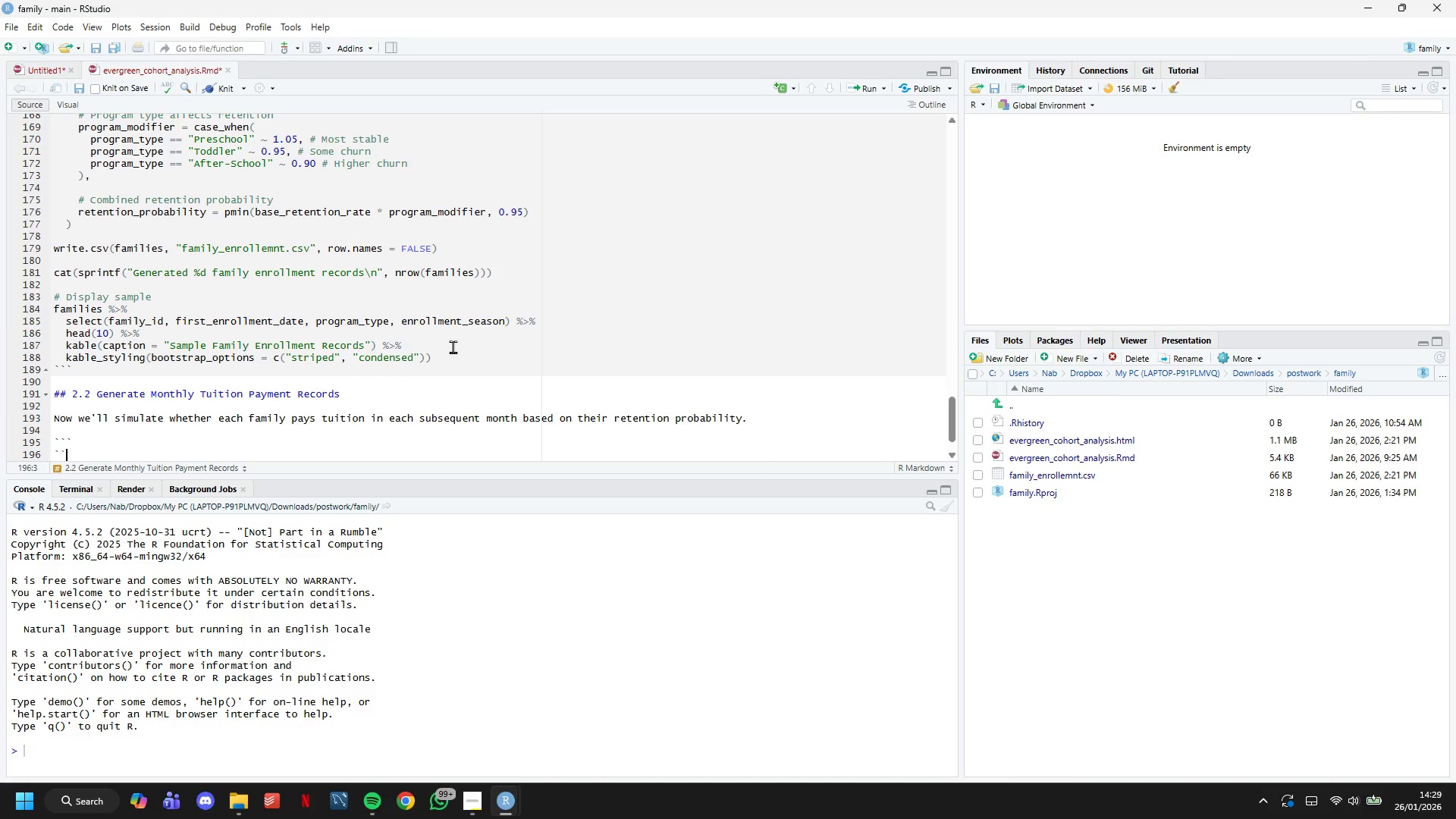 
key(Backquote)
 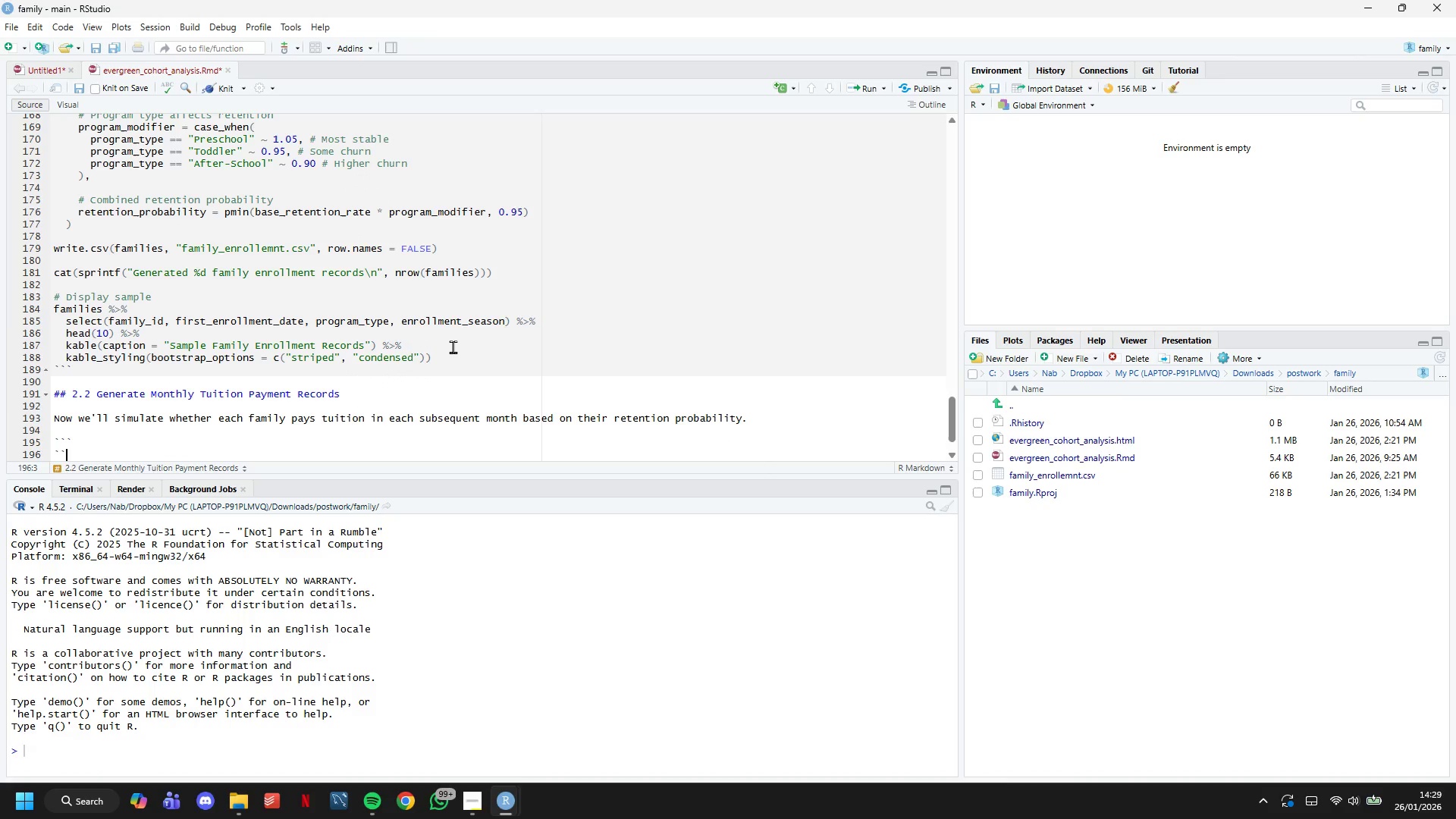 
key(Backquote)
 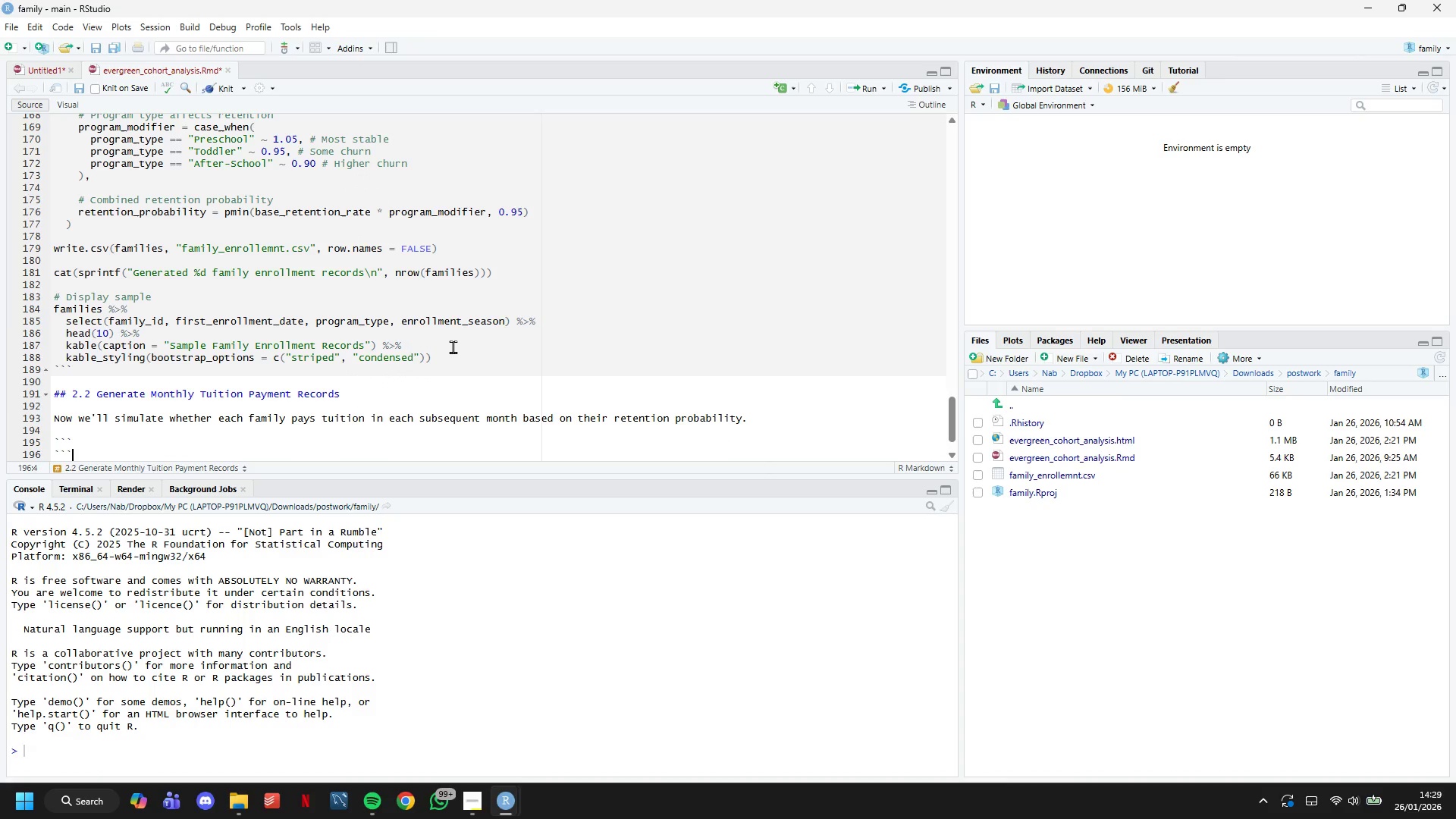 
key(Backquote)
 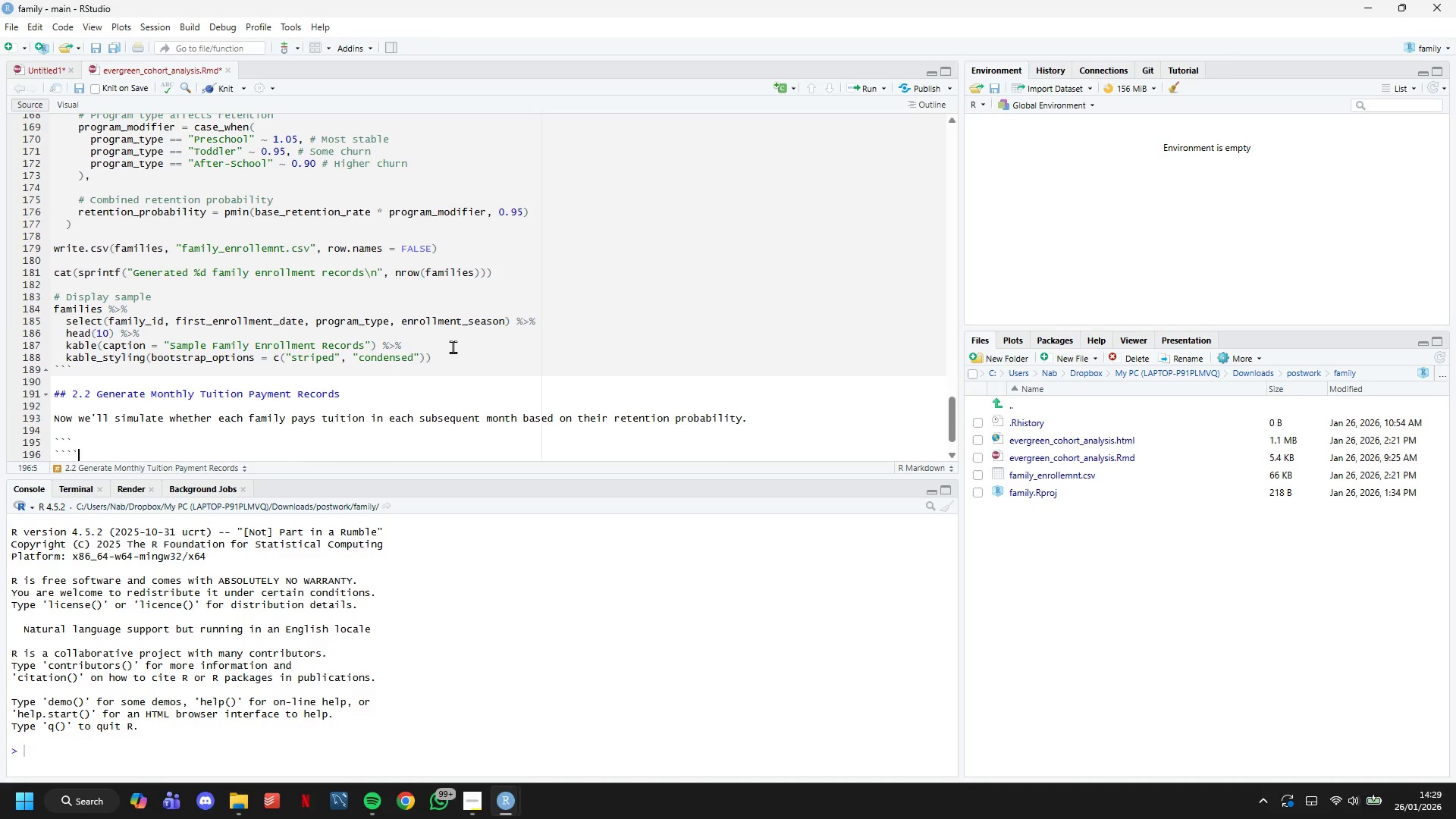 
key(Backspace)
 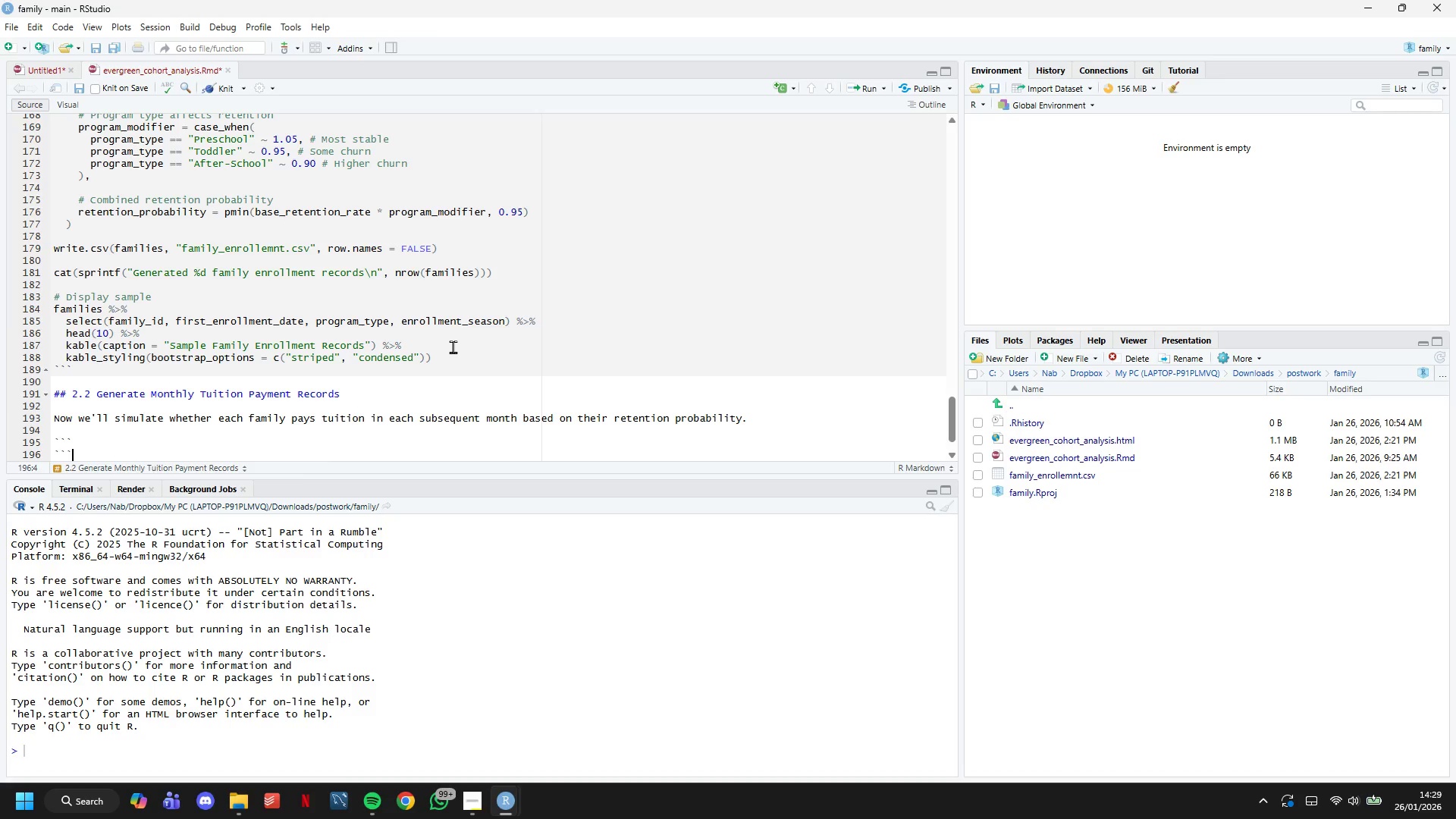 
key(ArrowUp)
 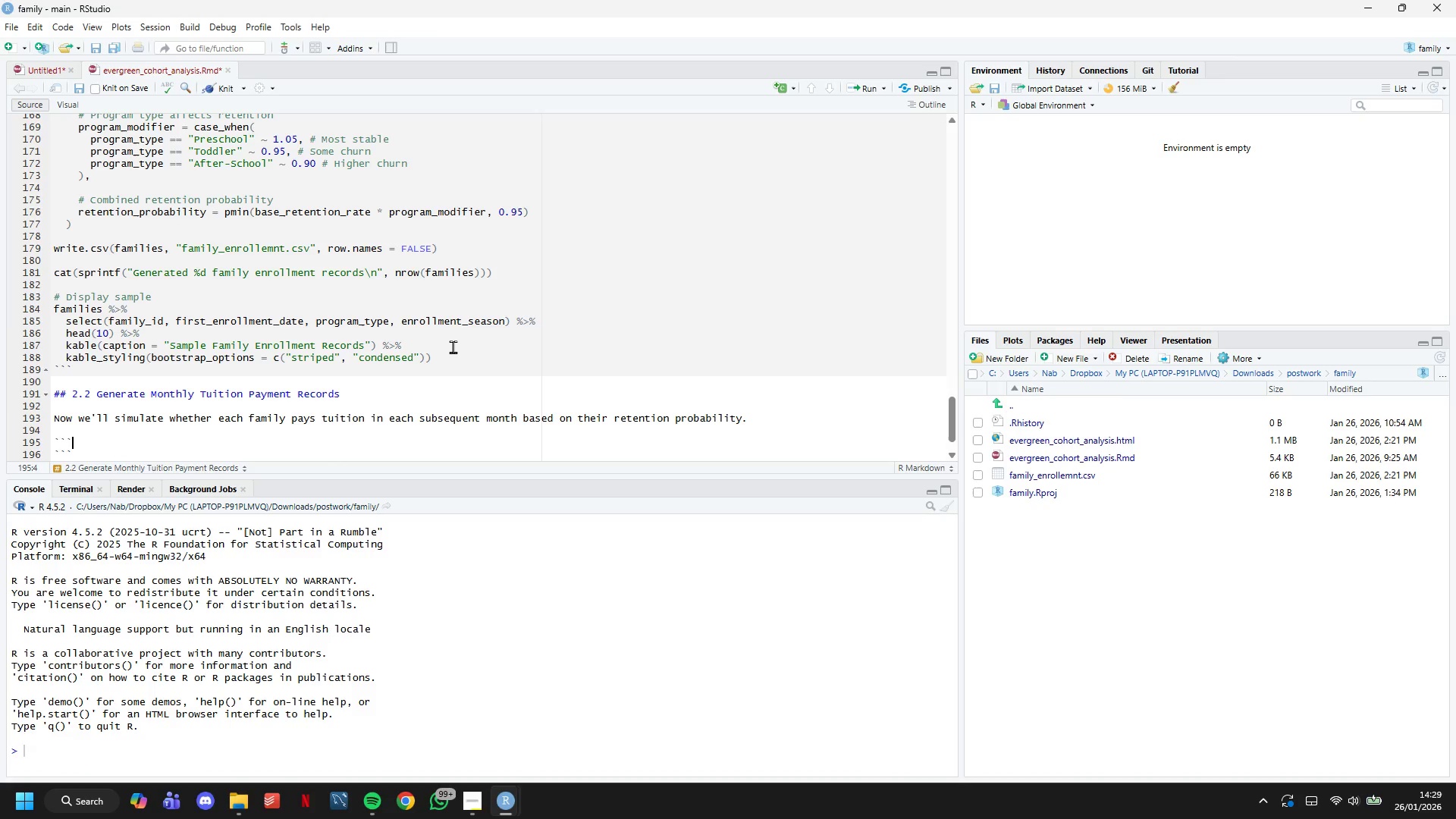 
type({r generare)
 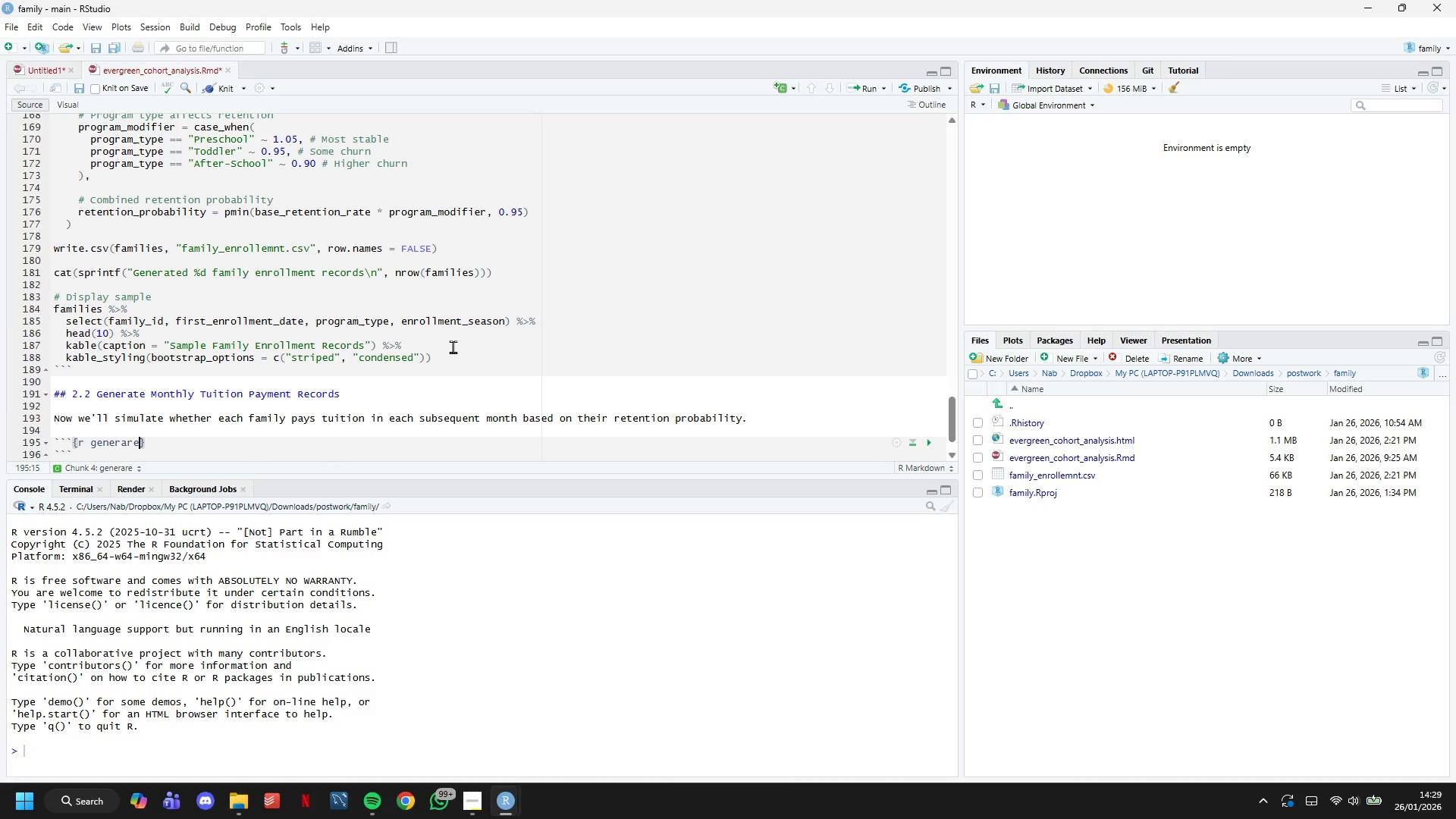 
key(Backspace)
key(Backspace)
type(te_payments)
 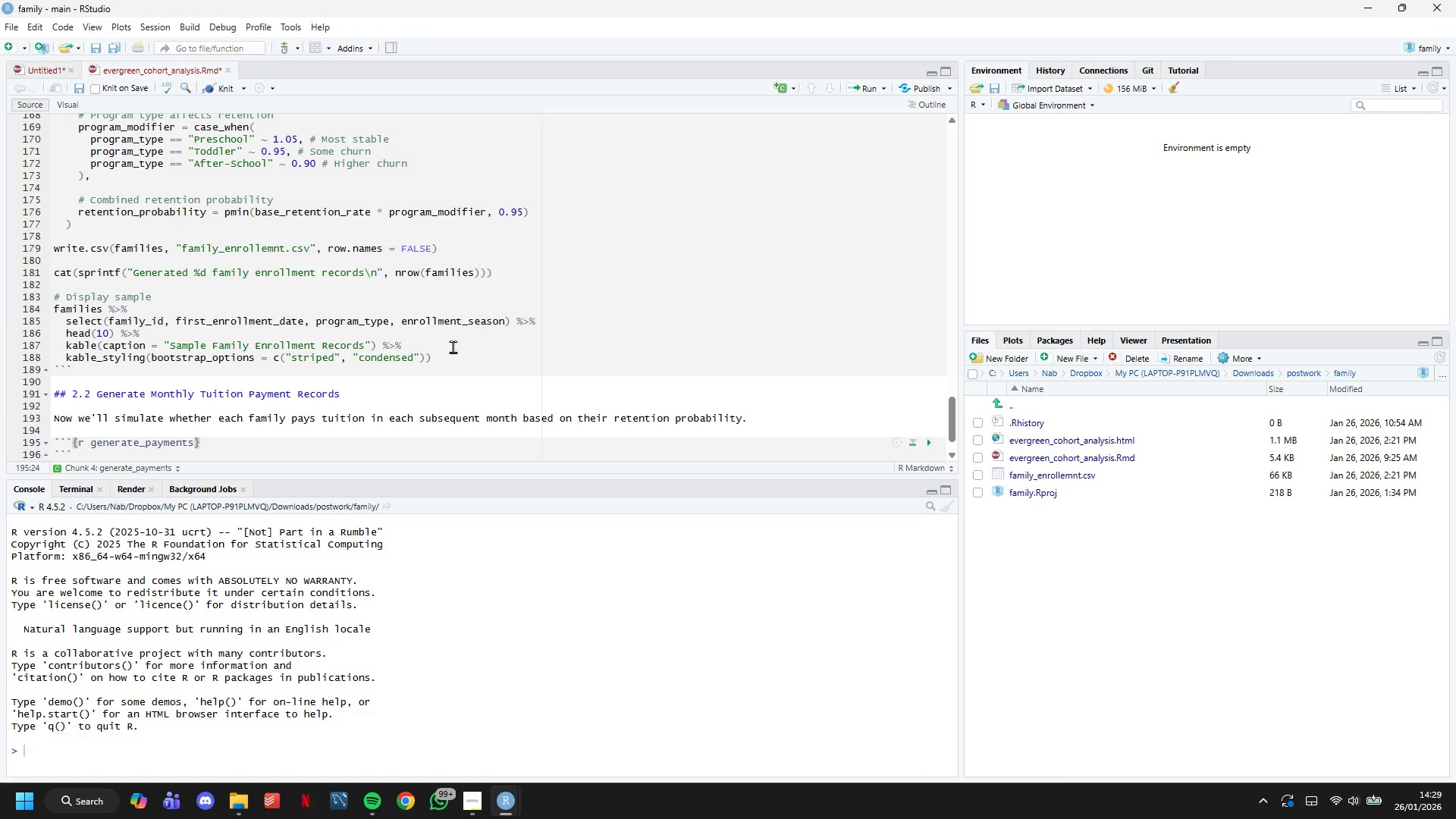 
key(ArrowRight)
 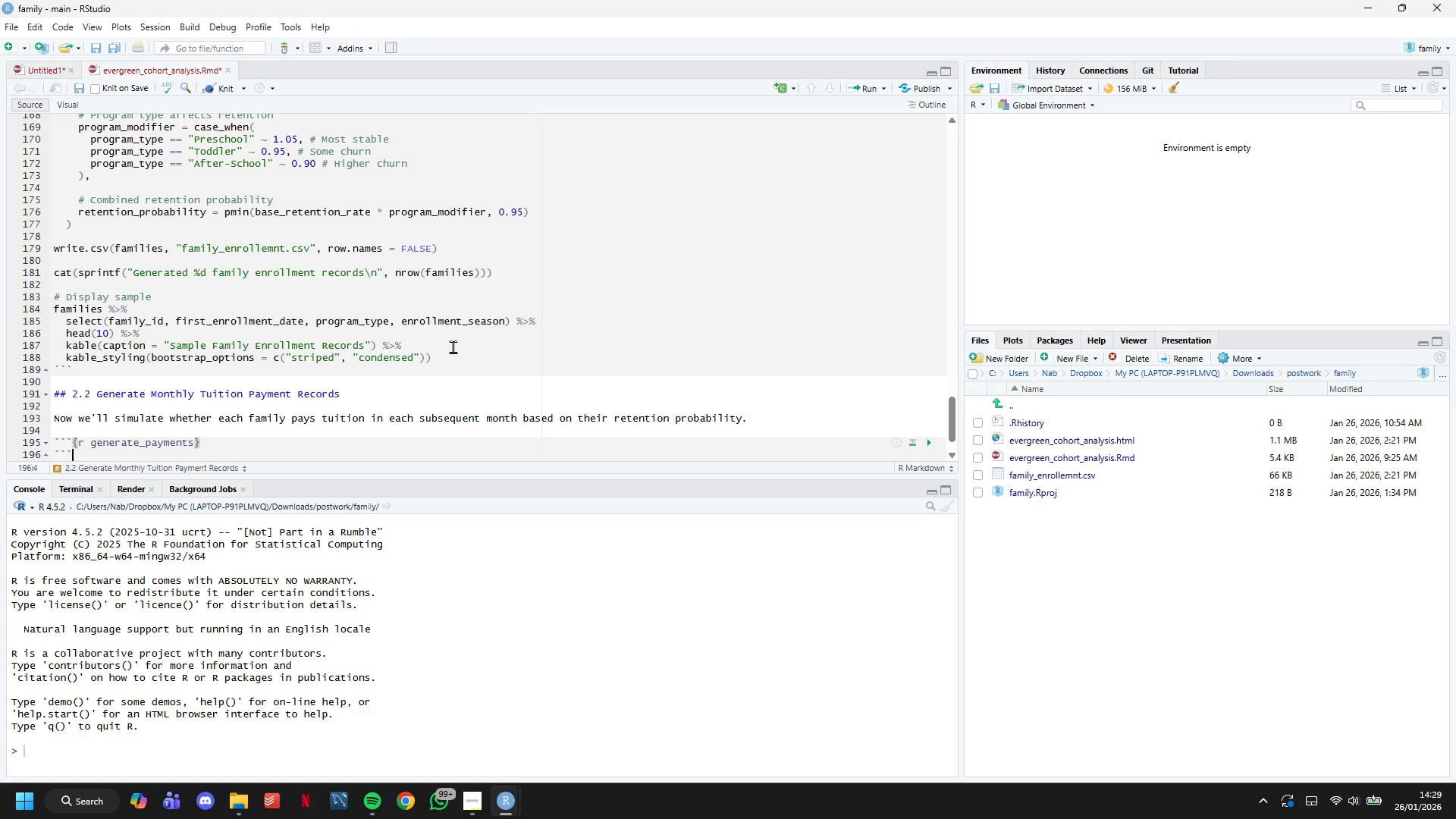 
key(ArrowDown)
 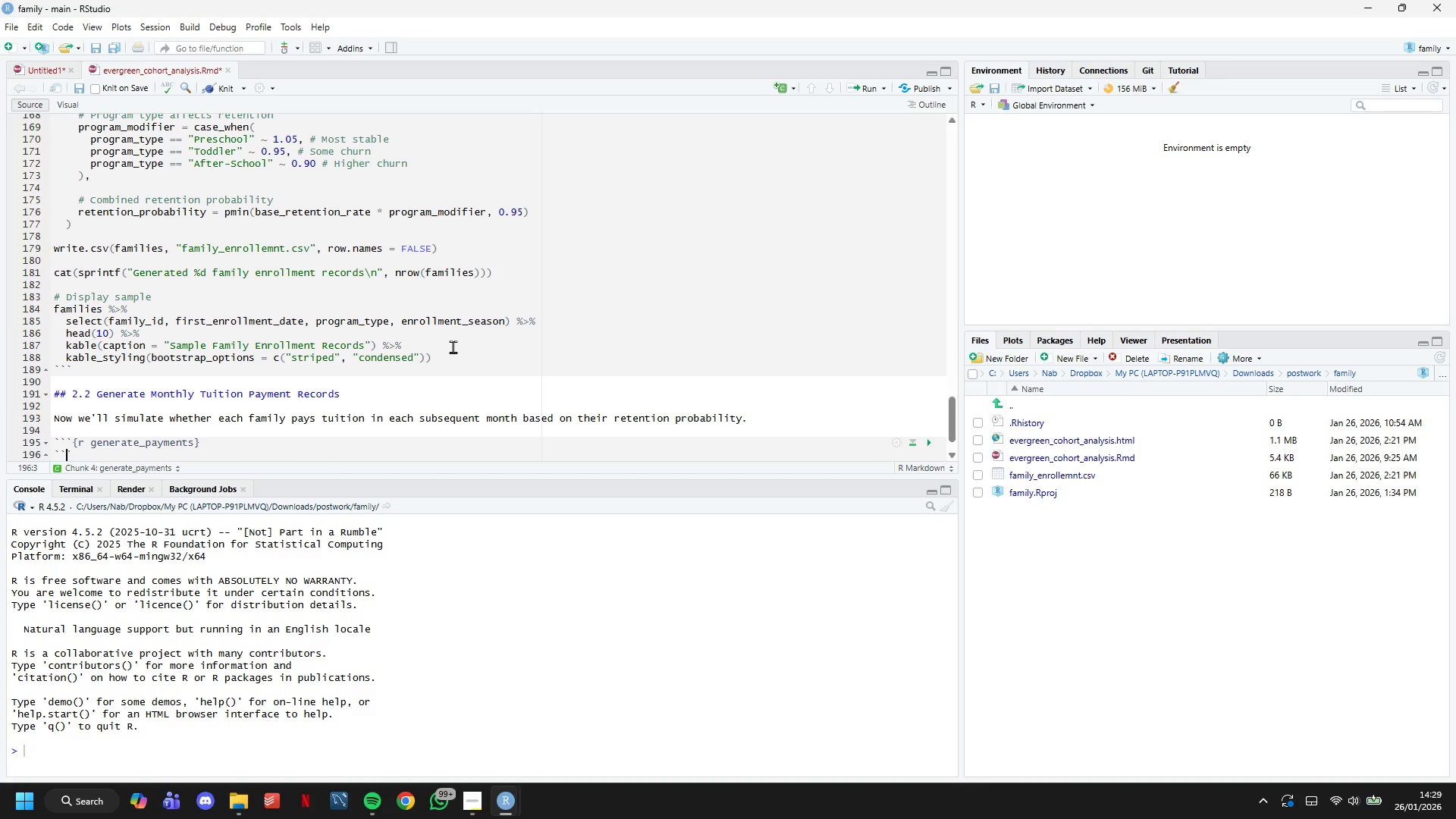 
key(ArrowLeft)
 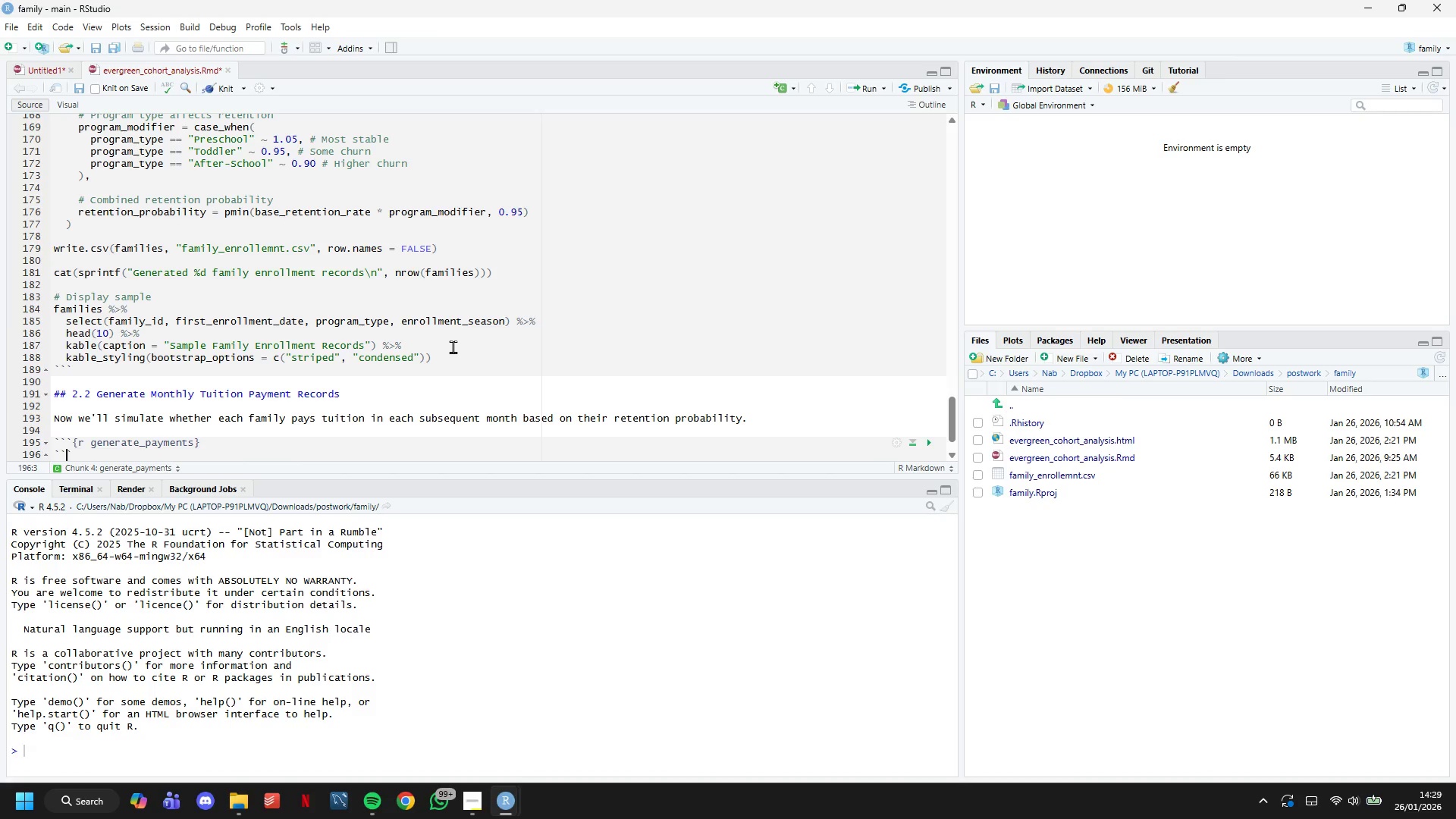 
key(ArrowLeft)
 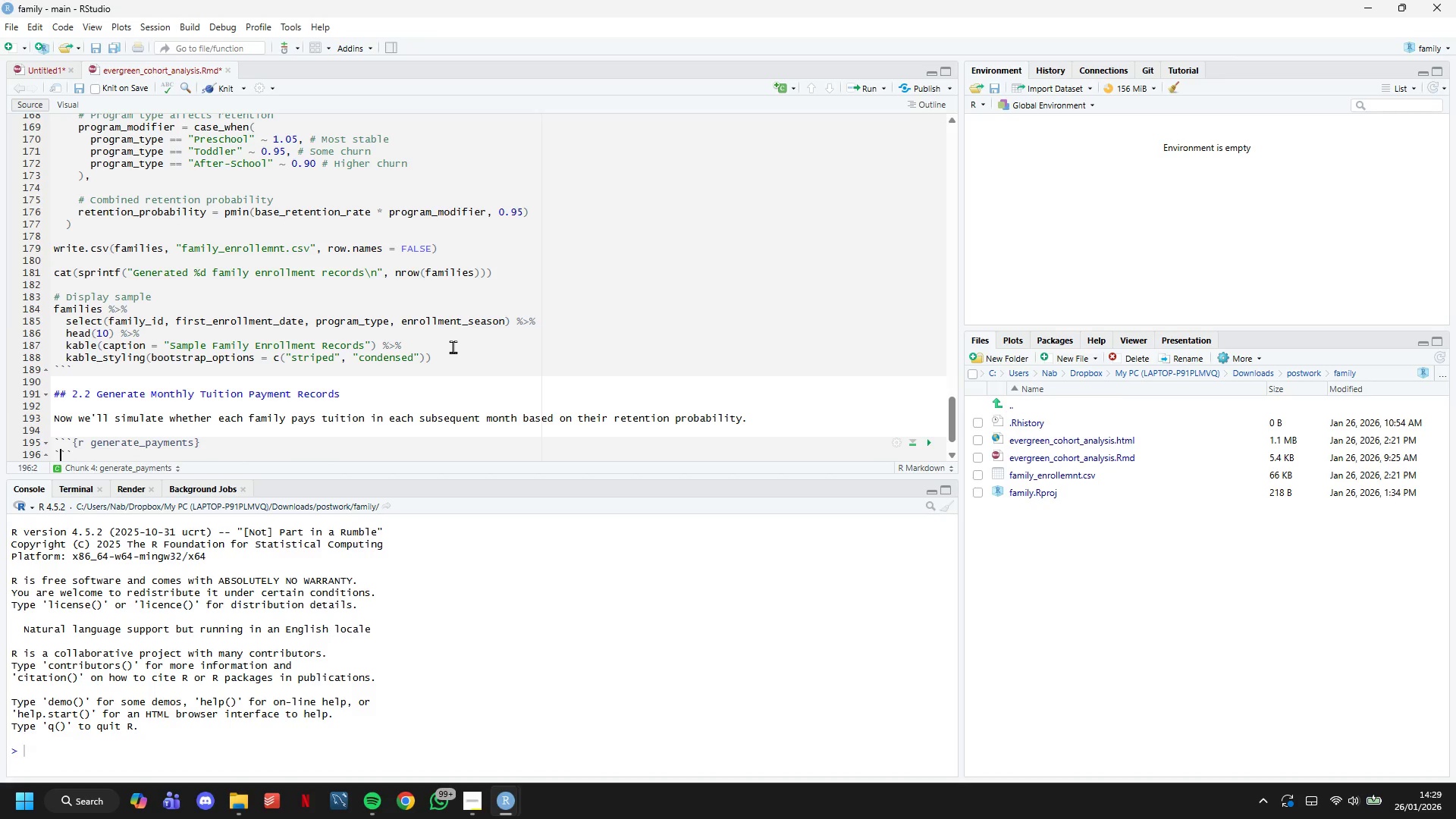 
key(ArrowLeft)
 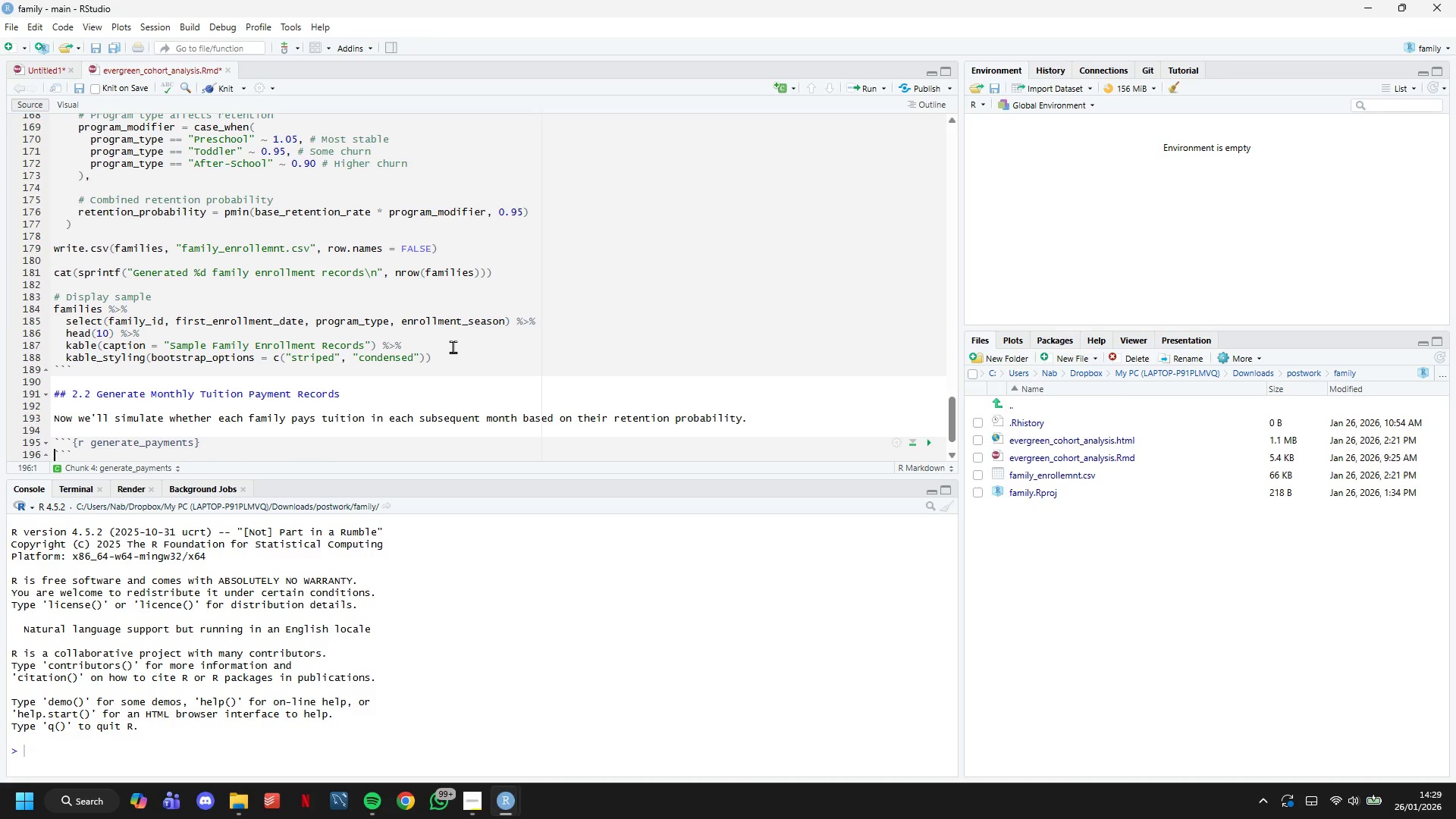 
key(ArrowLeft)
 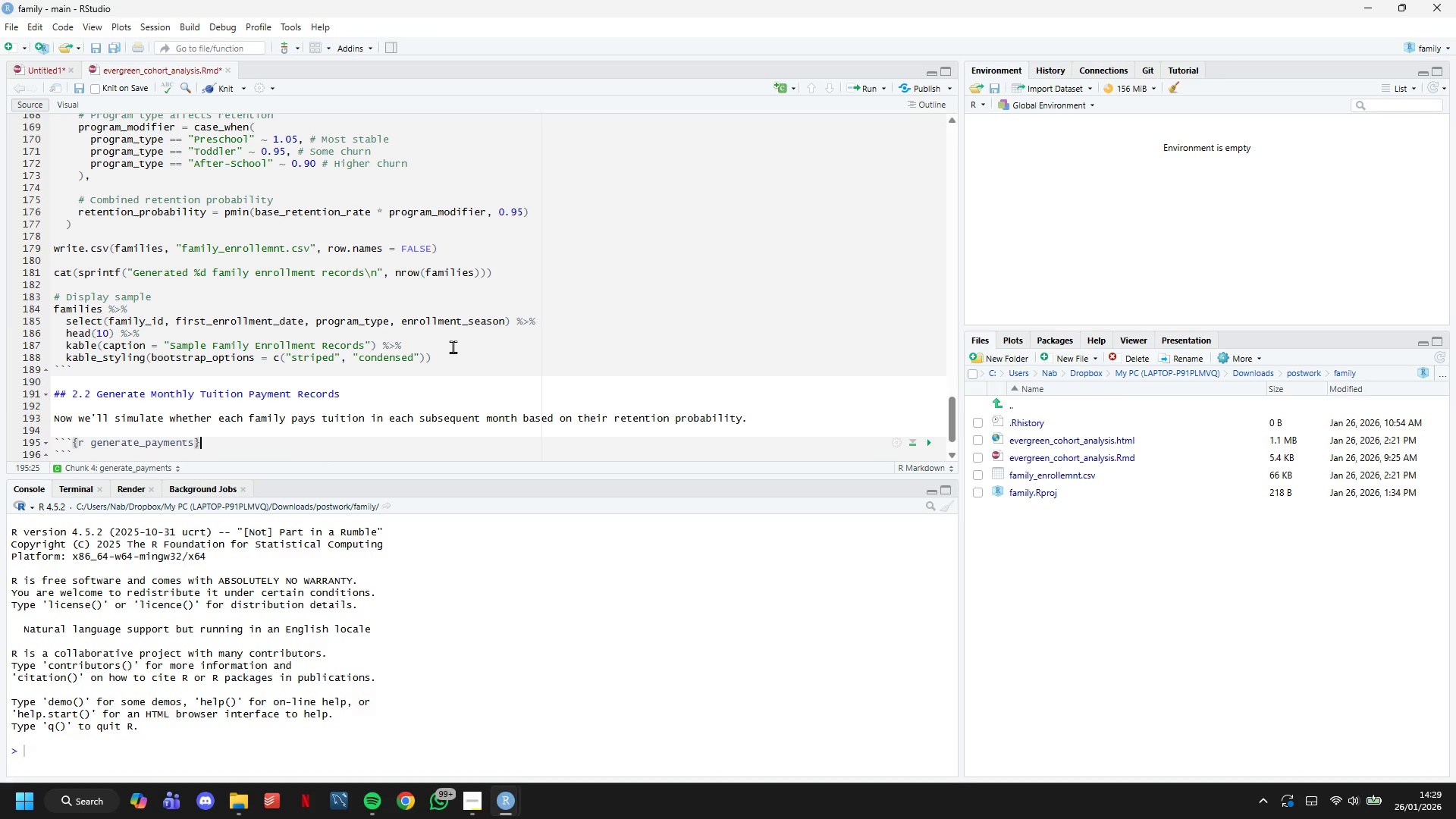 
key(Enter)
 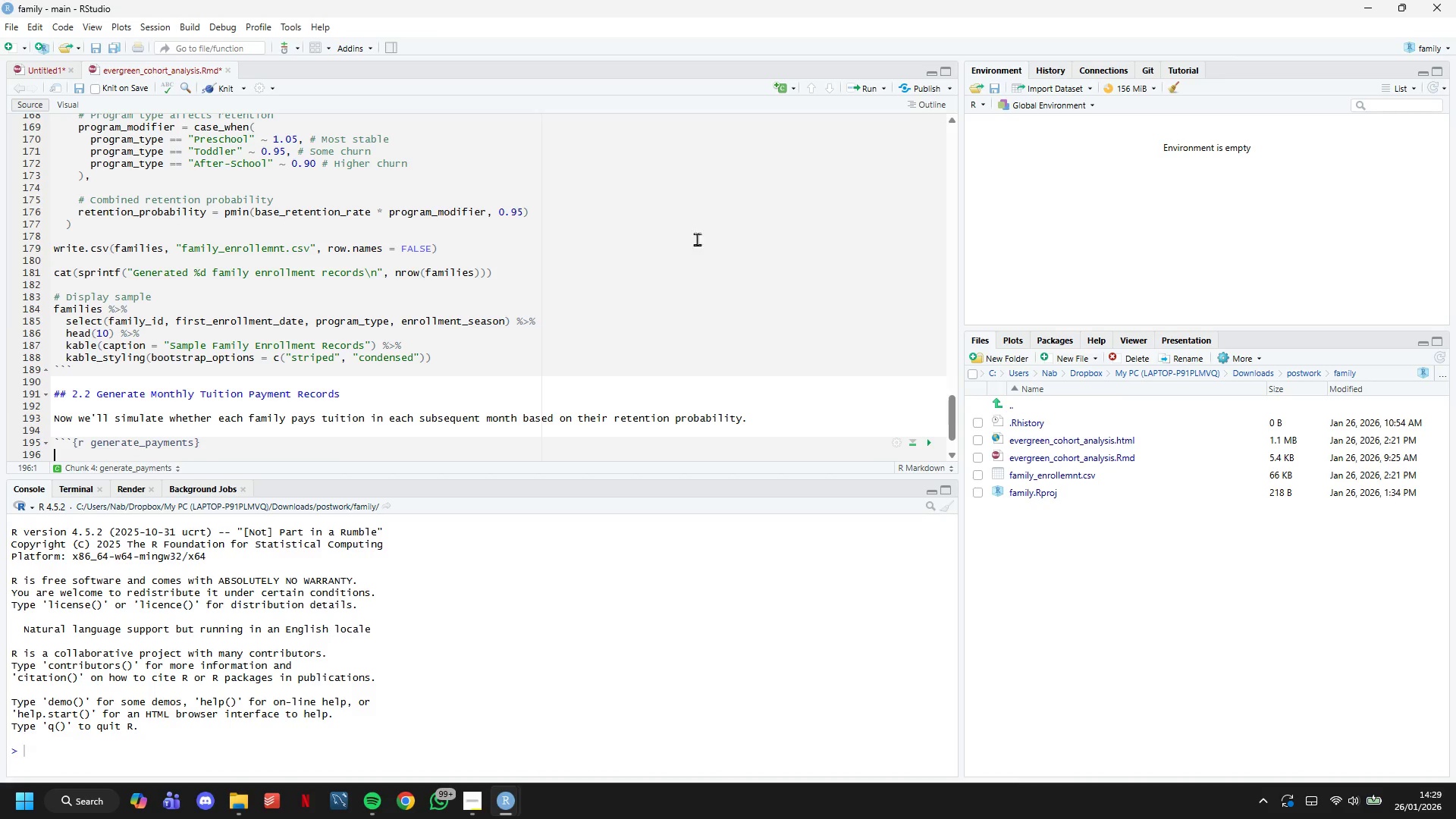 
scroll: coordinate [723, 231], scroll_direction: down, amount: 7.0
 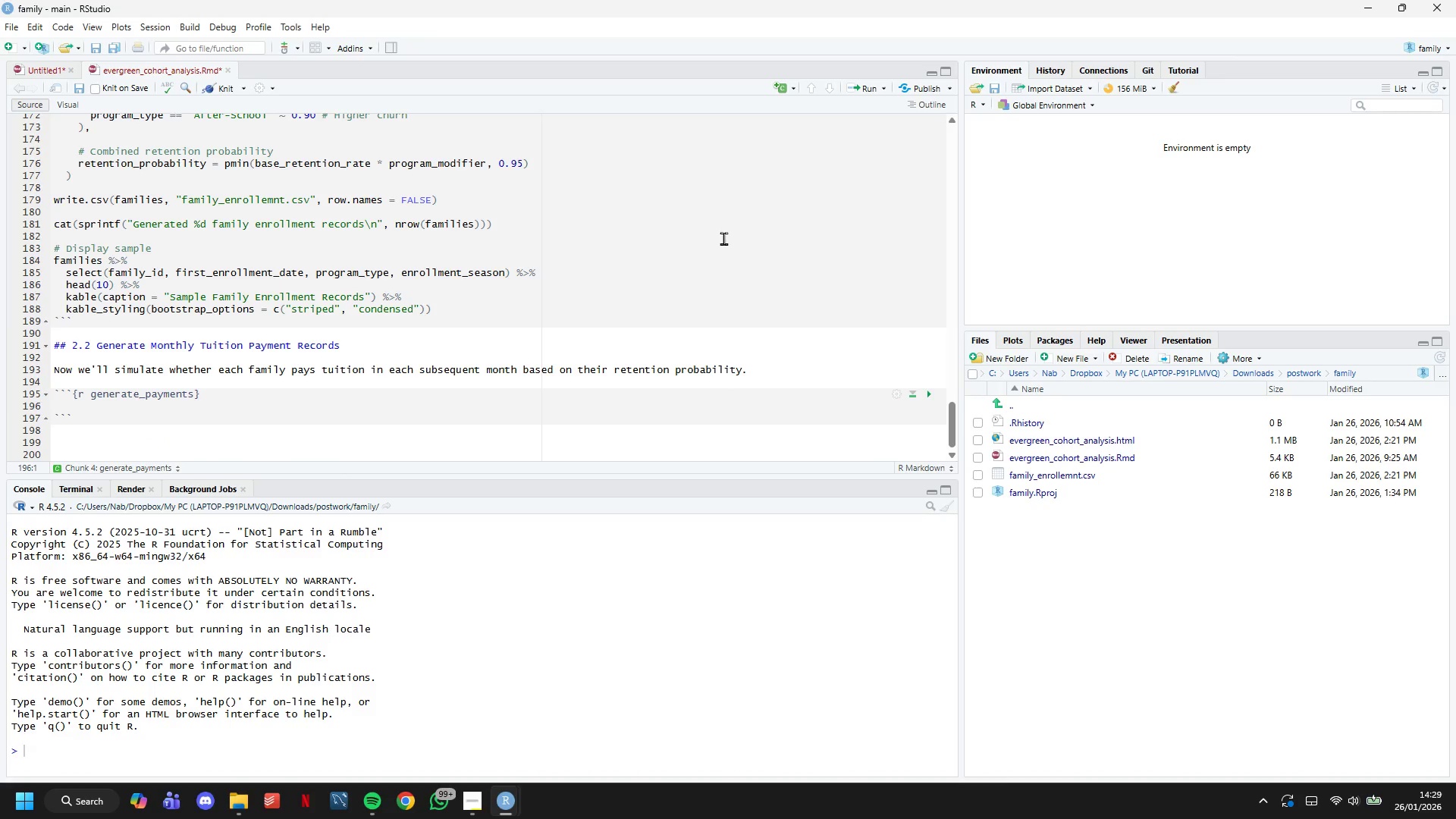 
type(cat("GENERATE)
 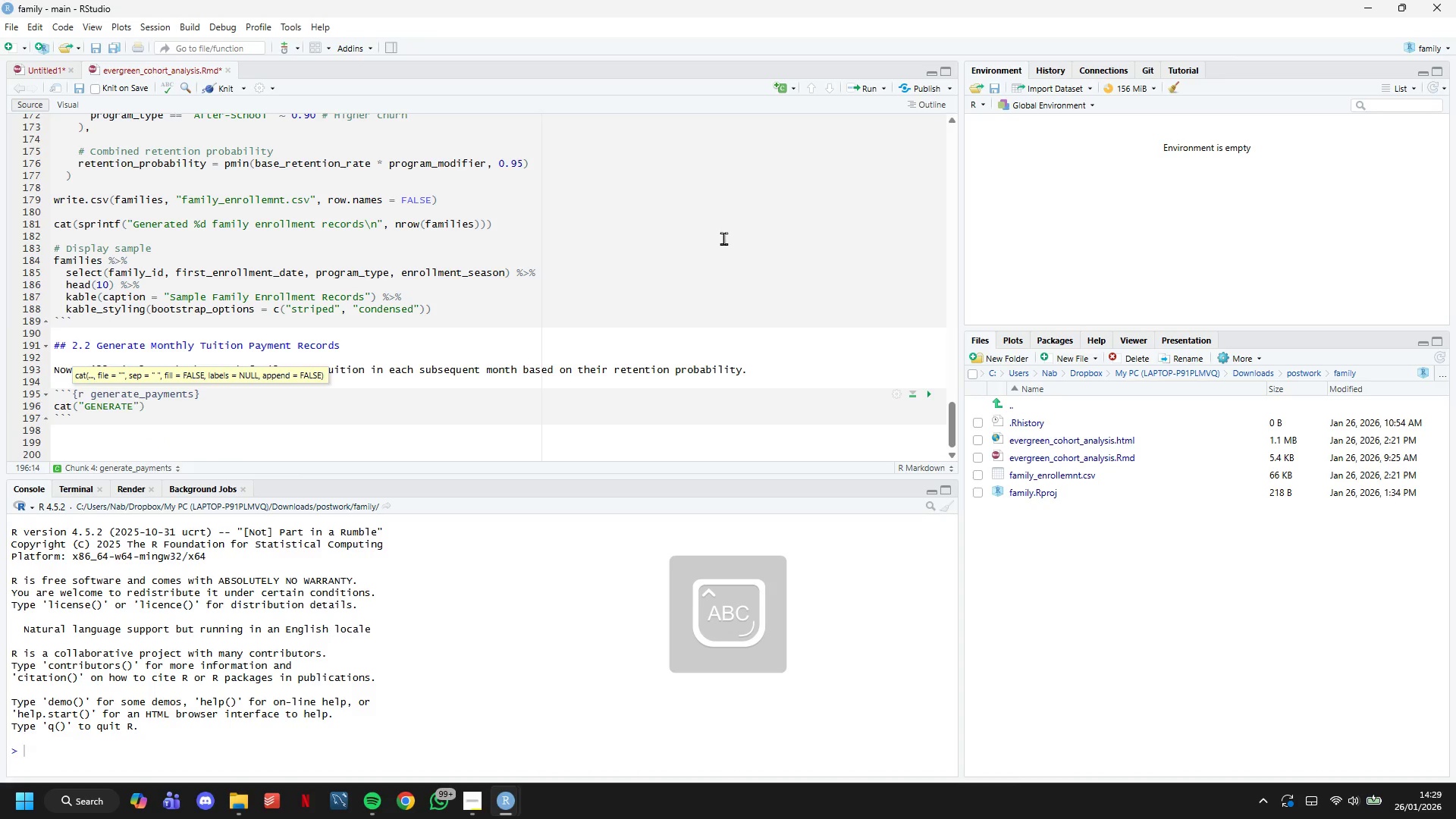 
wait(11.97)
 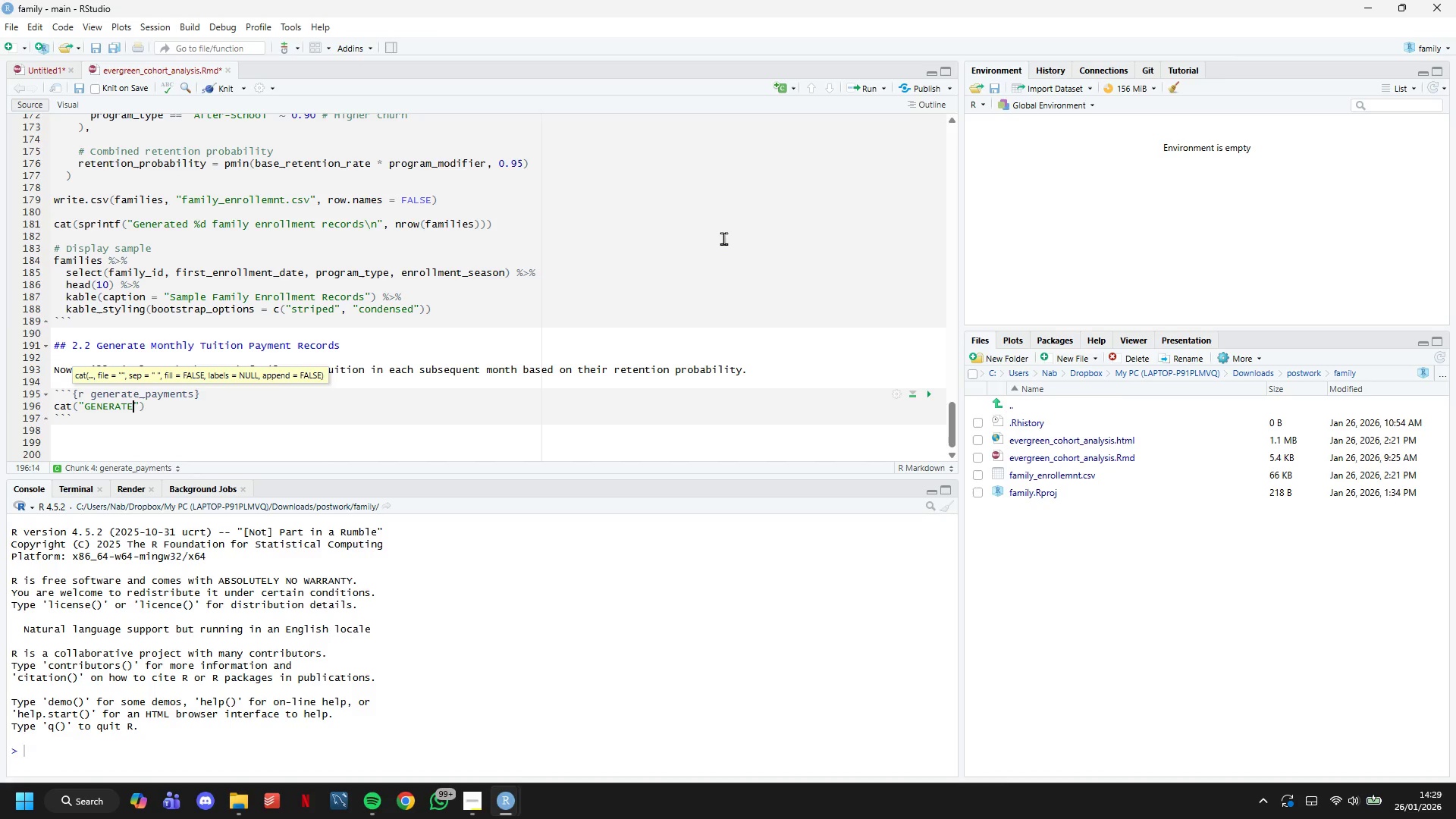 
key(Backspace)
type(ing)
key(Backspace)
key(Backspace)
type(NG MONTHLY TUITIONN PAYMENT RECORDS)
 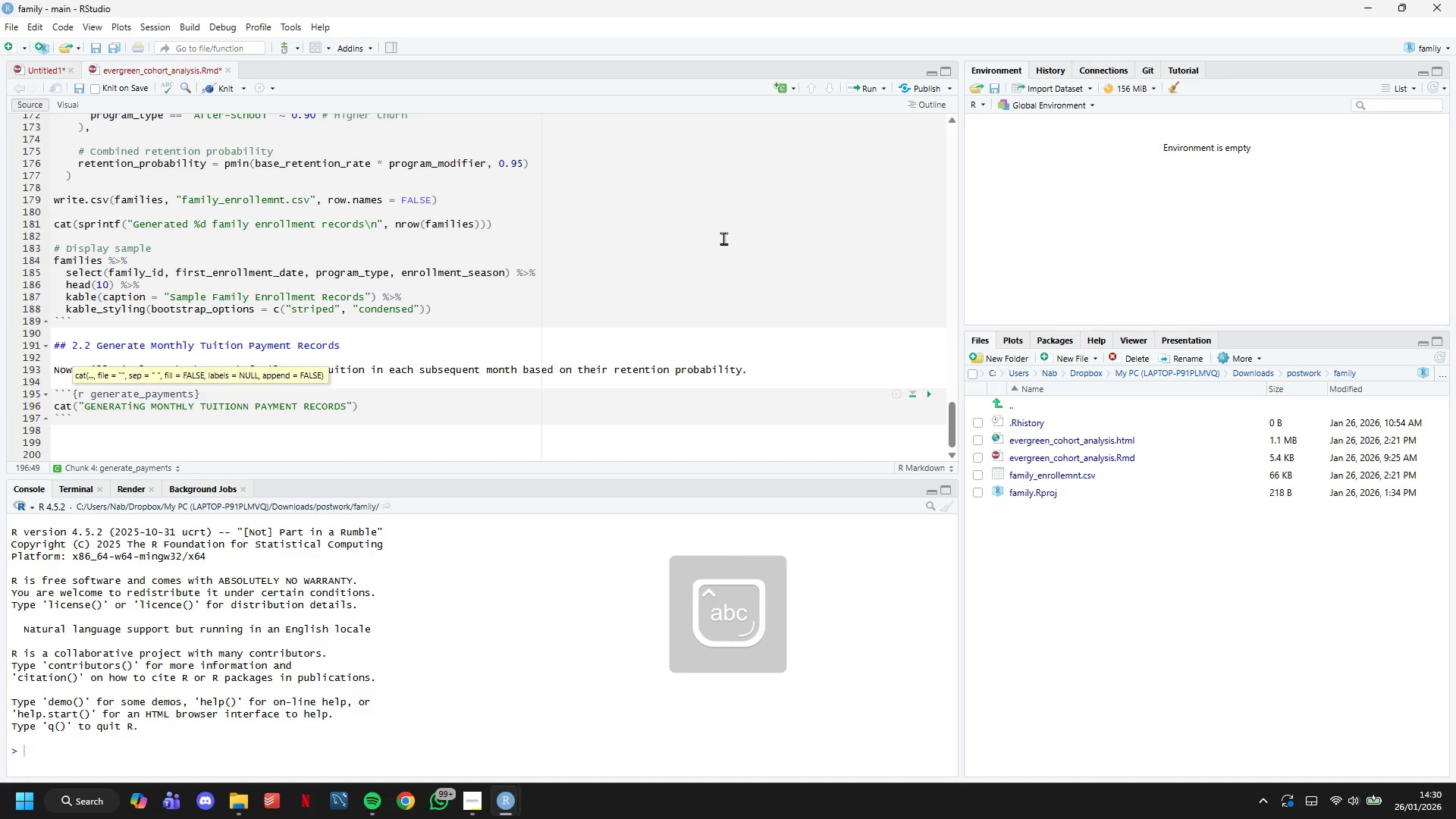 
key(ArrowRight)
 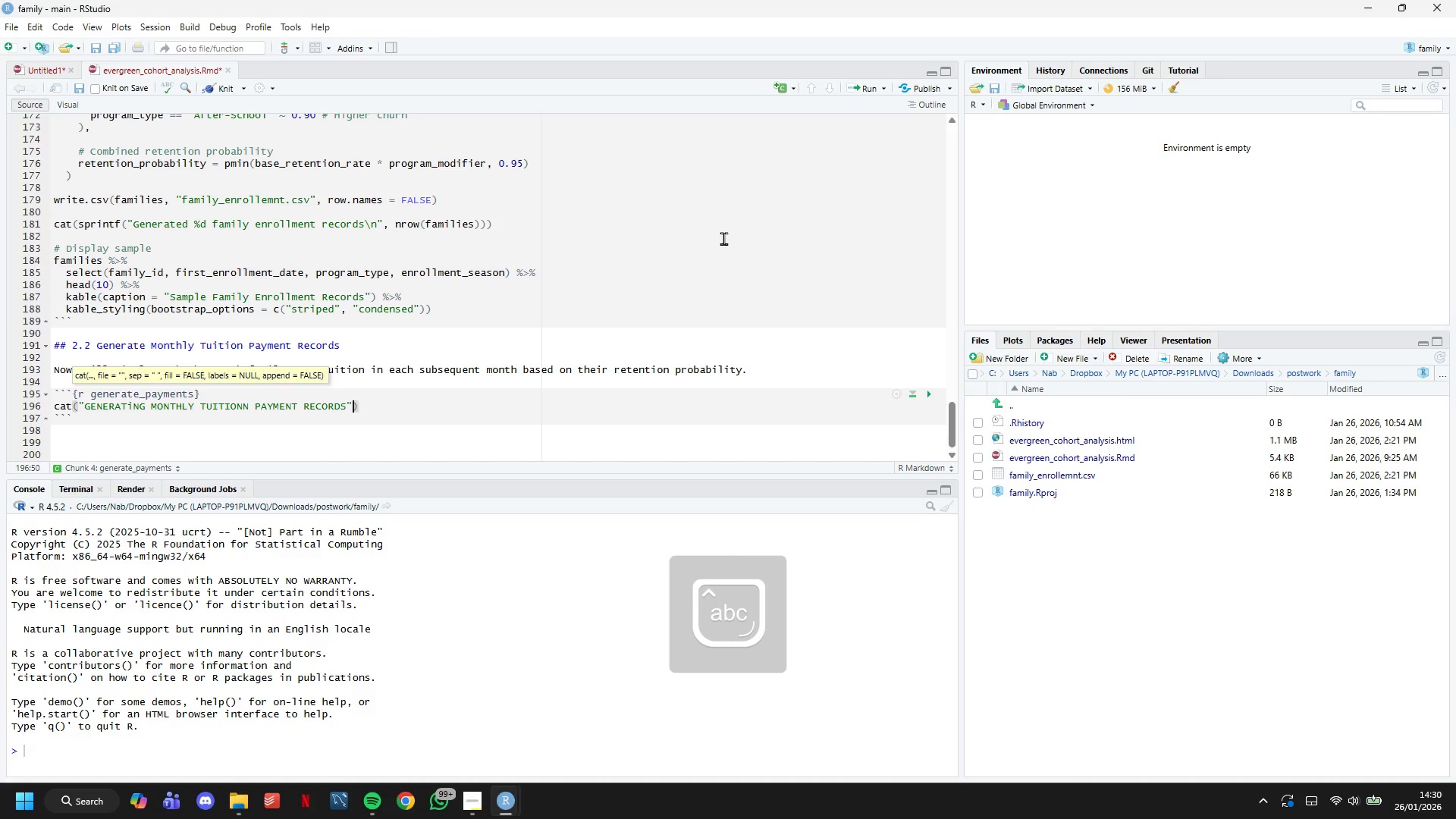 
key(ArrowRight)
 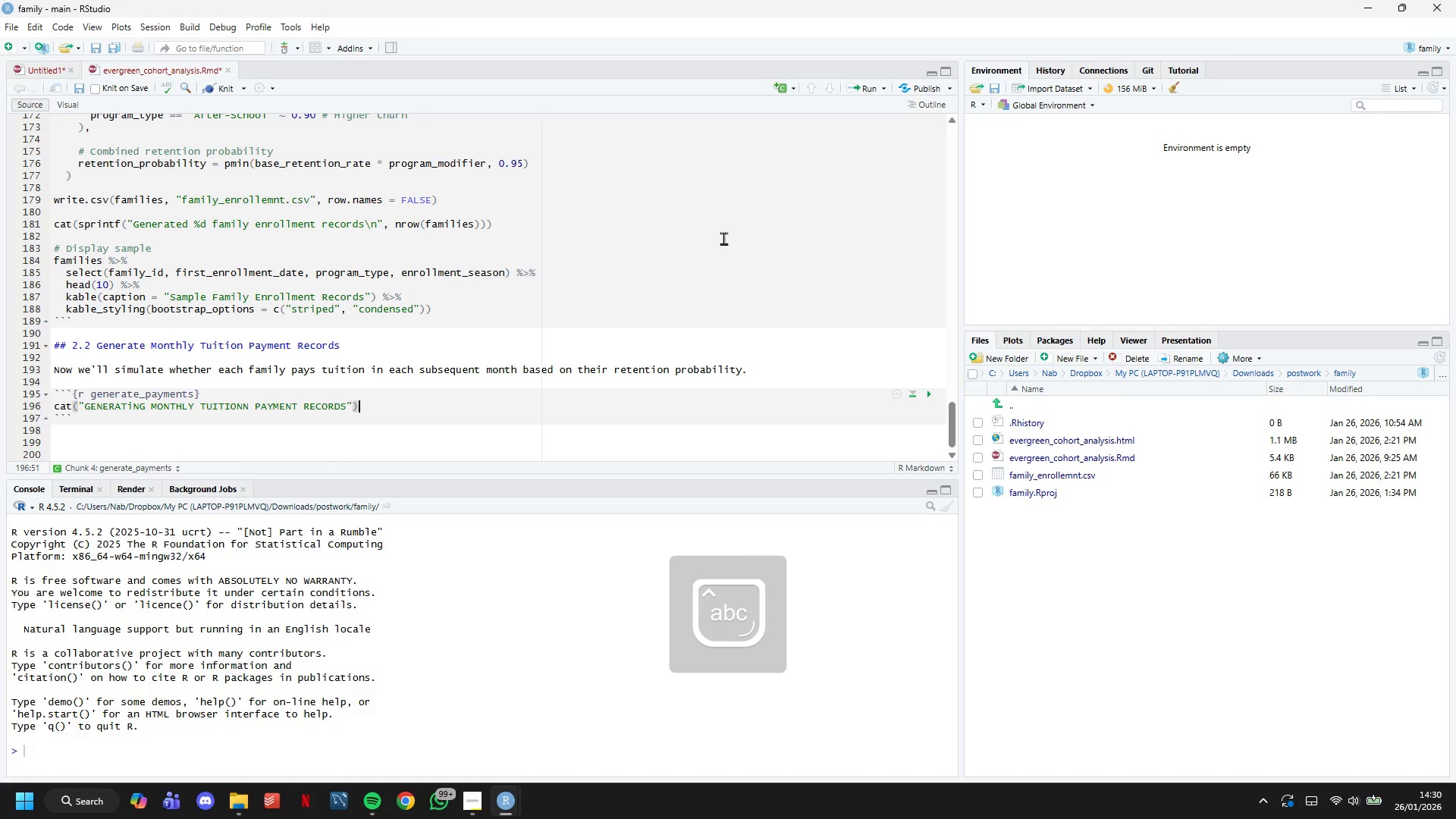 
key(Enter)
 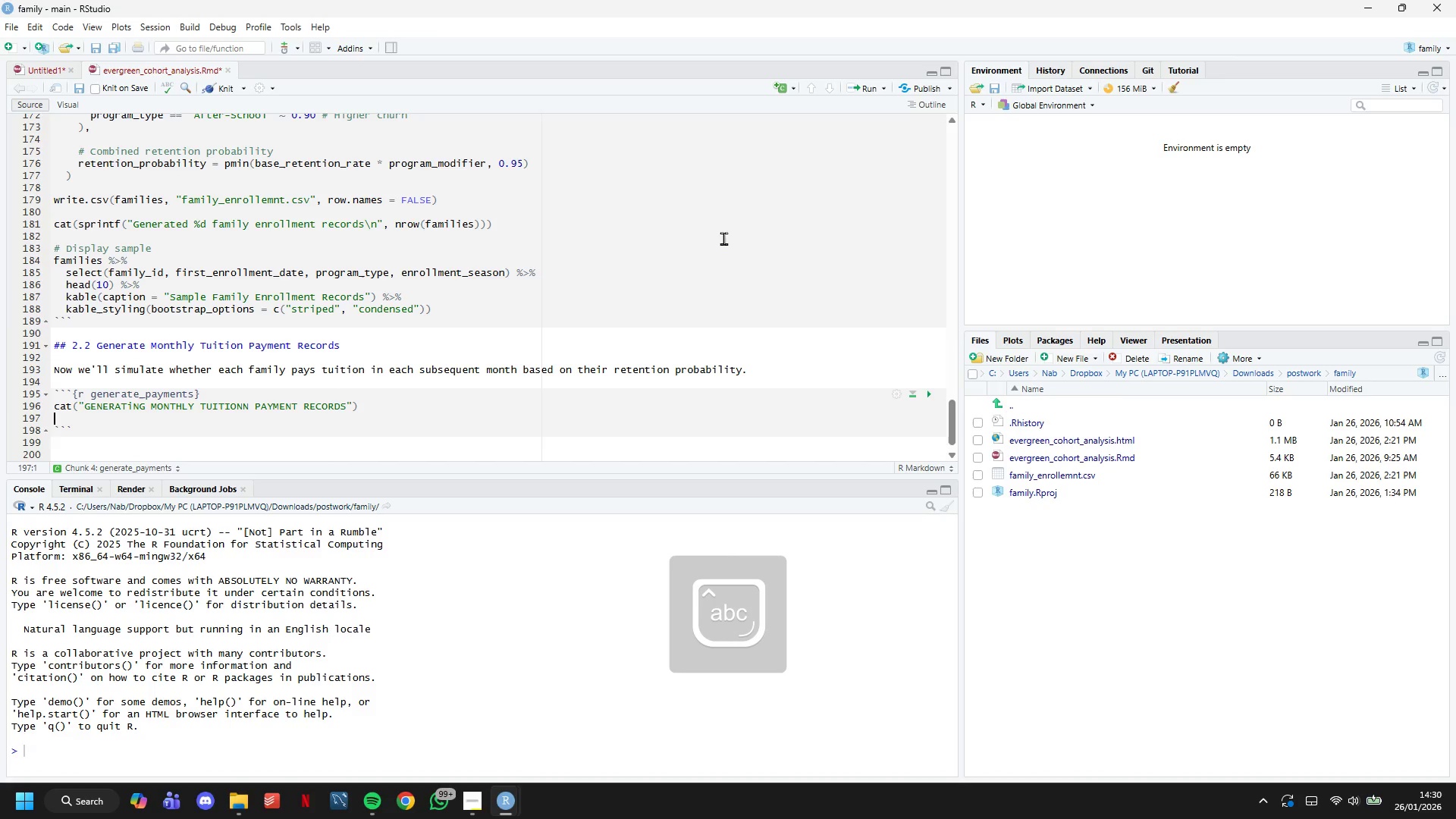 
key(Enter)
 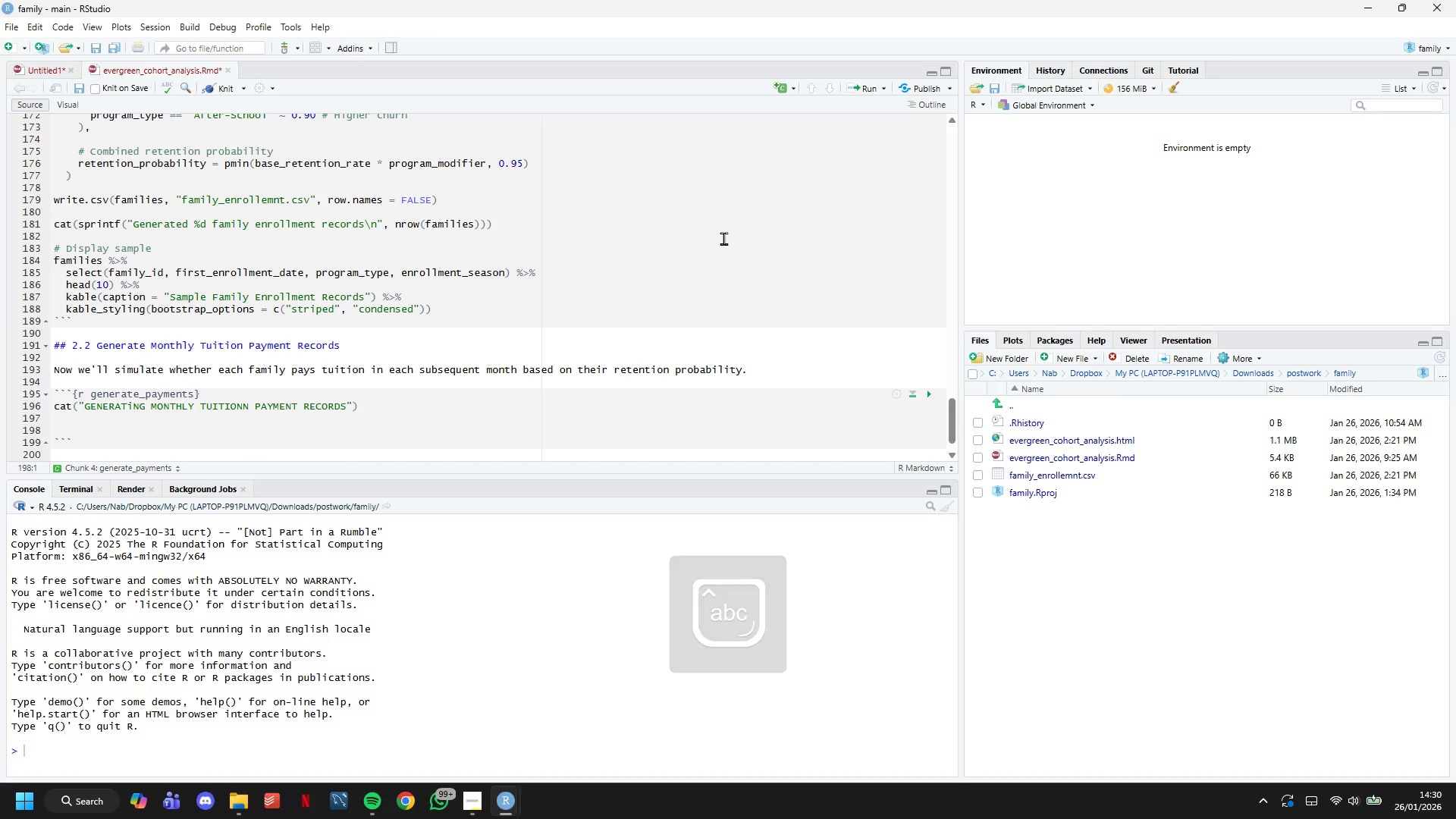 
type(payment_records <-)
 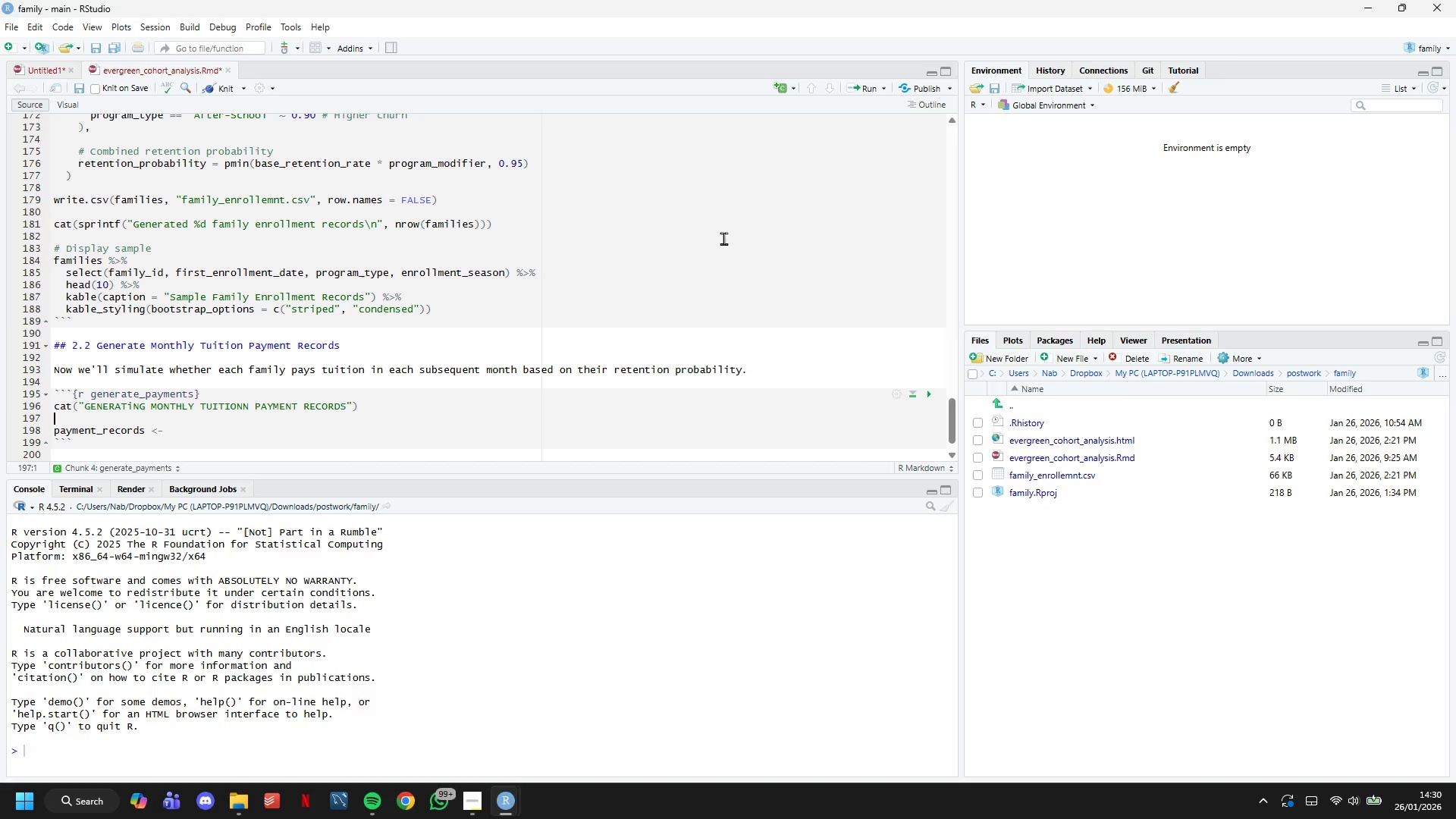 
 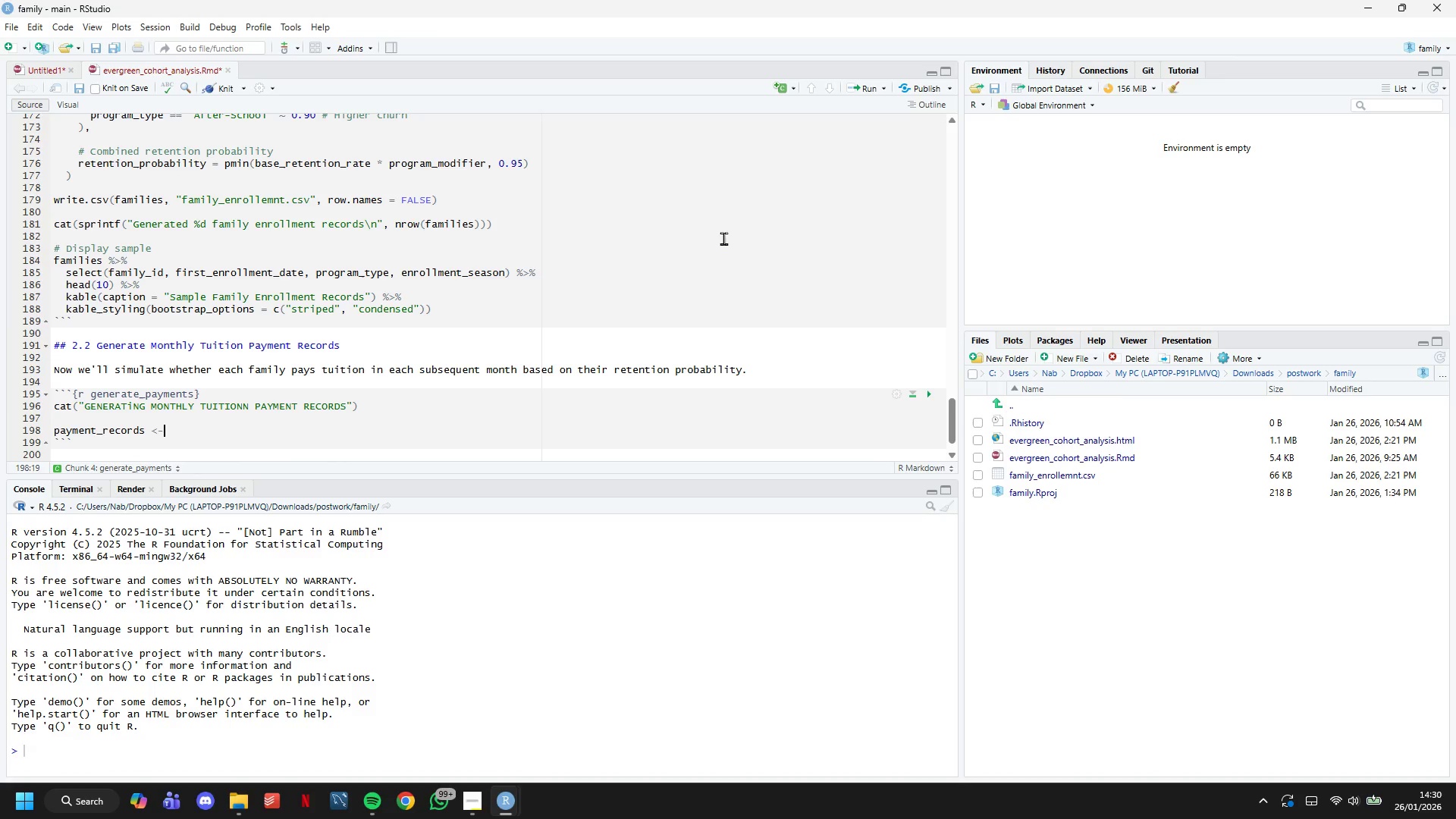 
key(ArrowUp)
 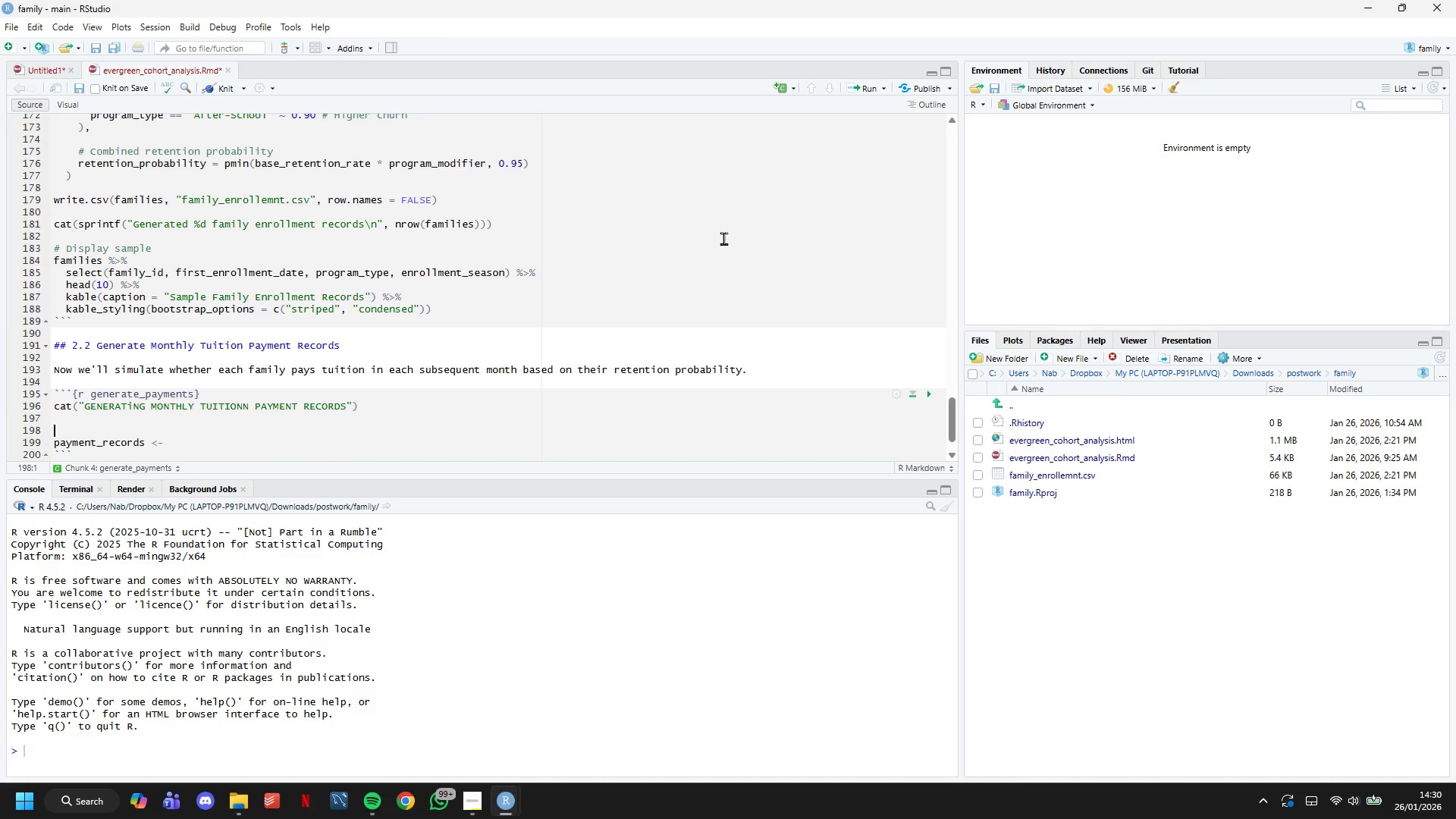 
key(Enter)
 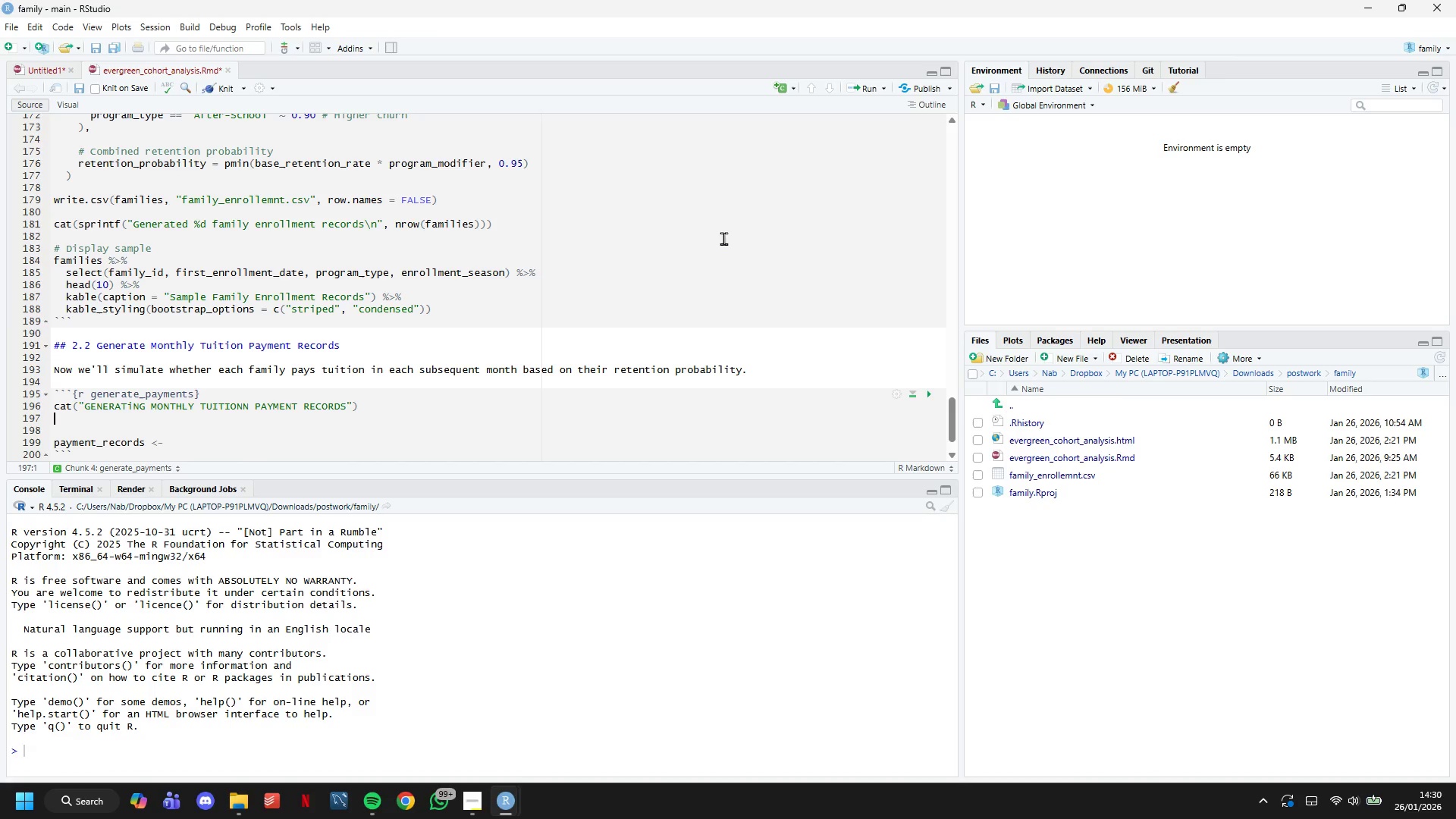 
key(ArrowUp)
 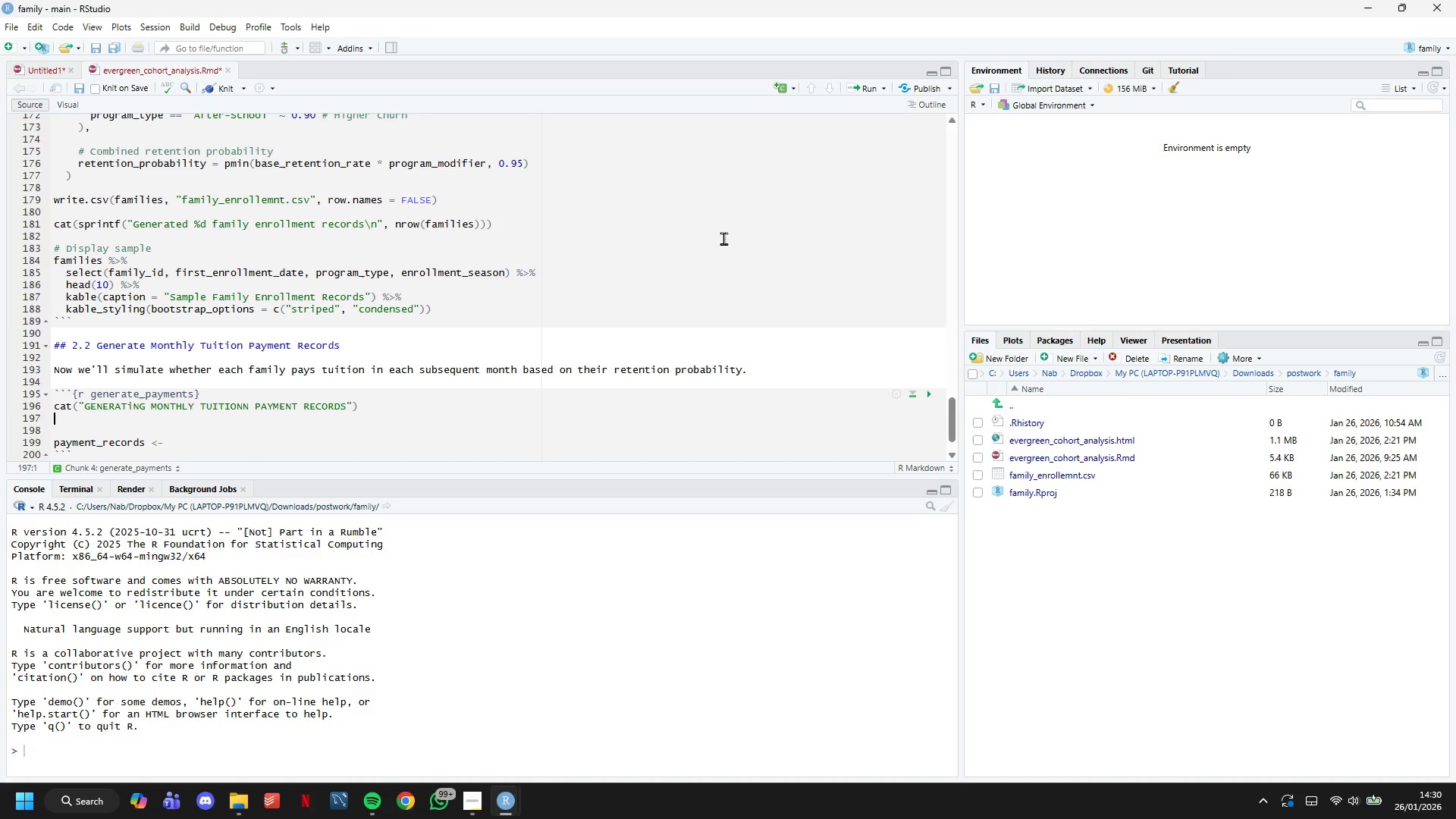 
key(ArrowUp)
 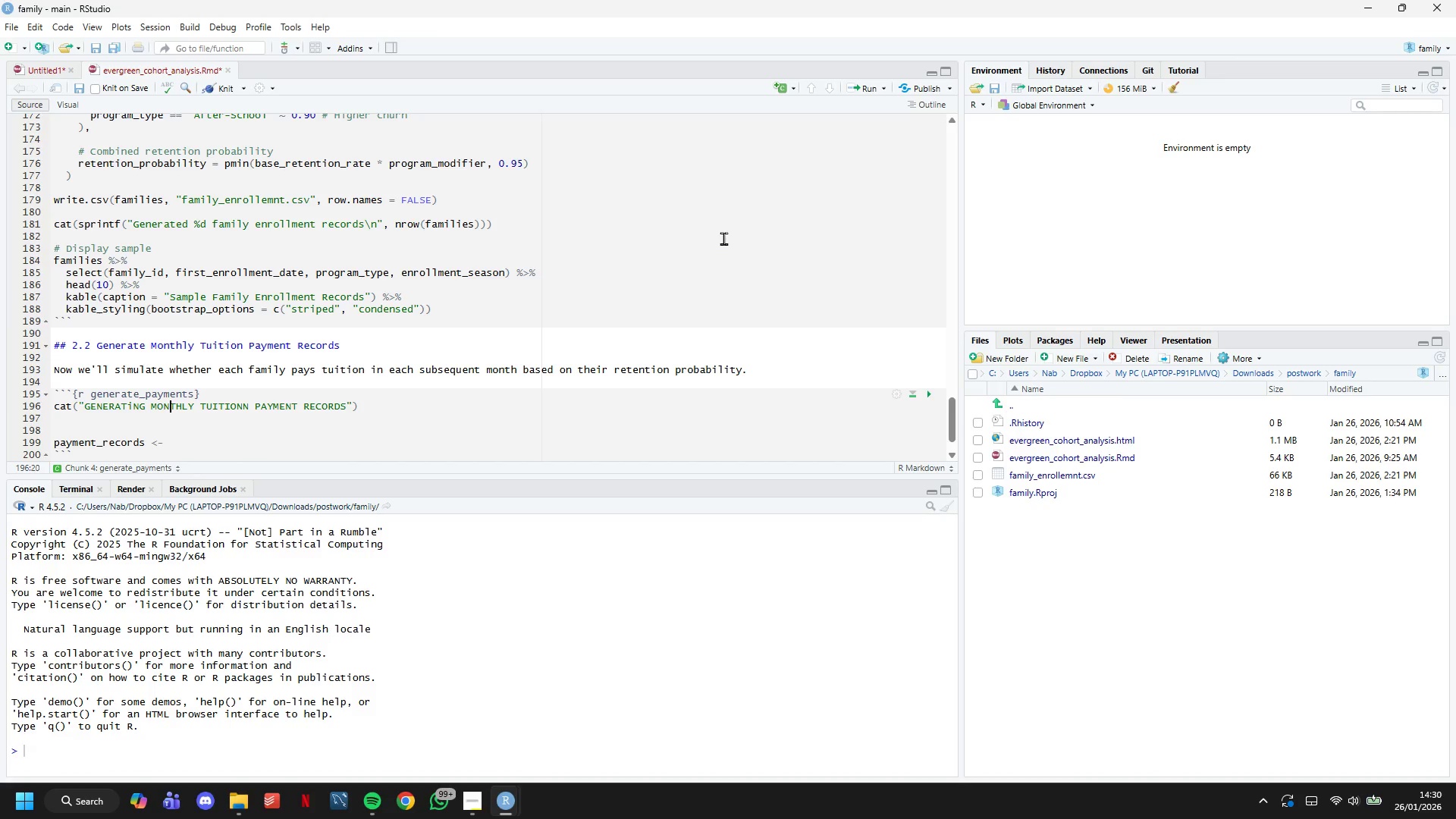 
key(ArrowRight)
 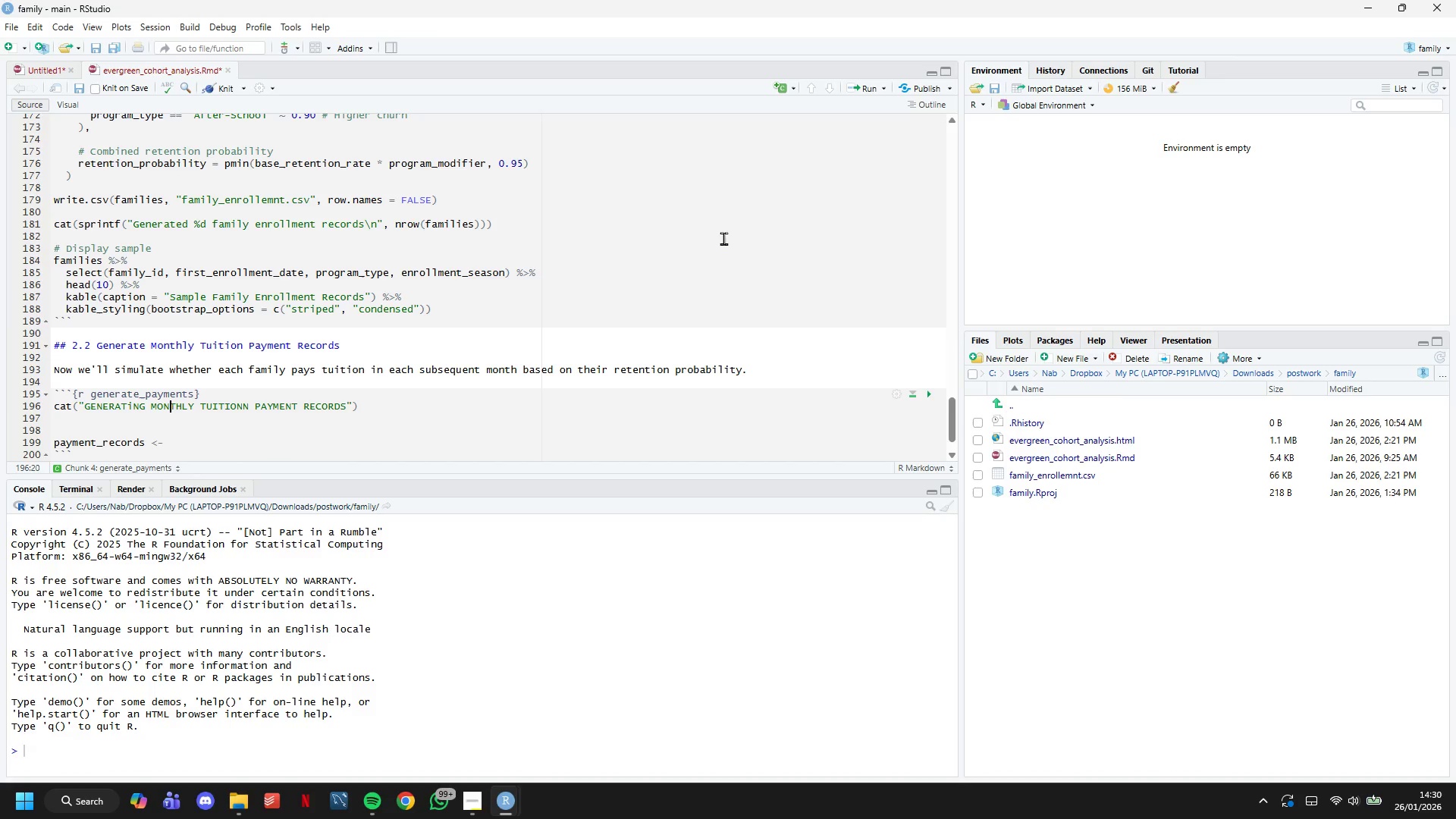 
key(ArrowLeft)
 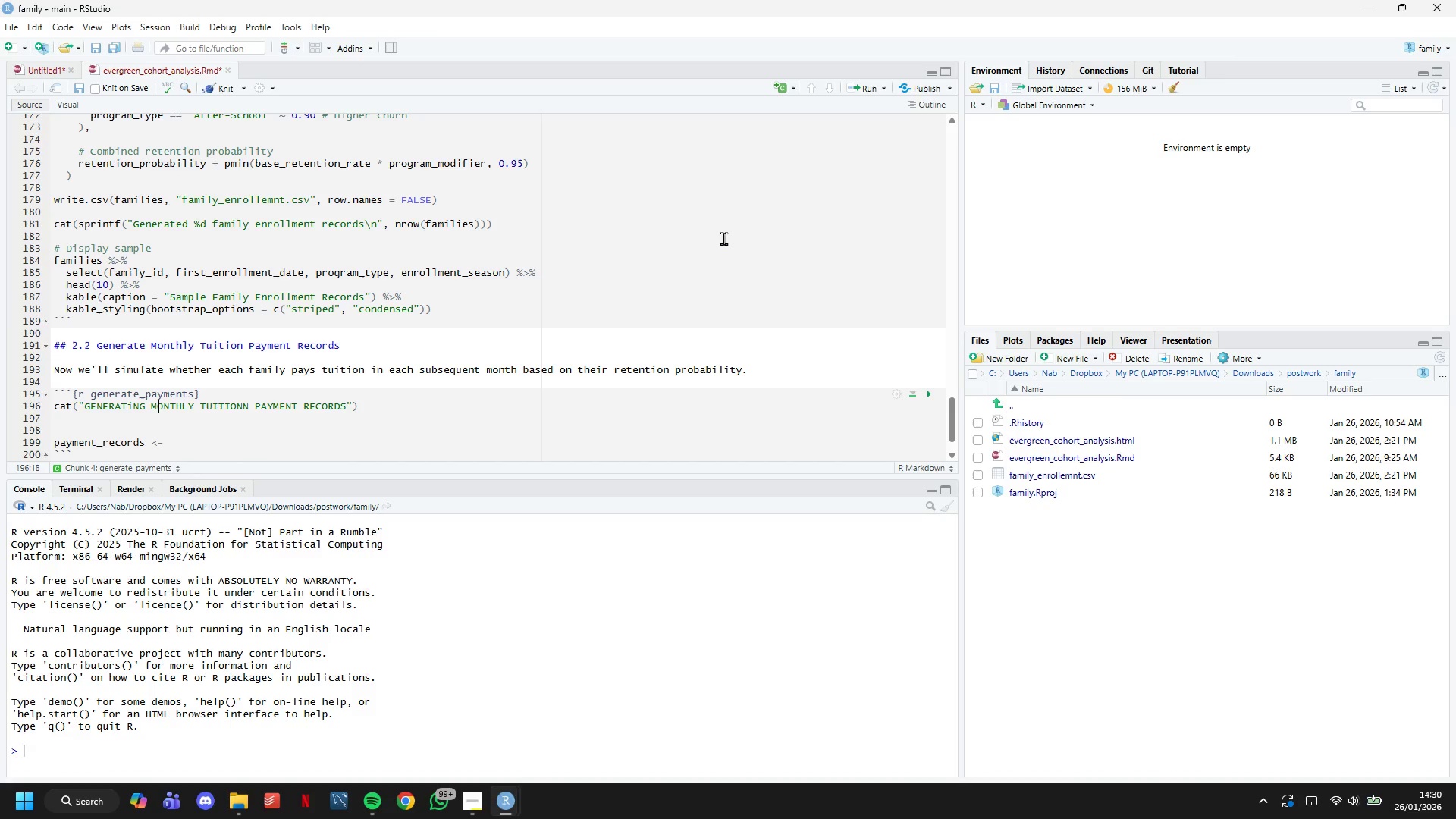 
key(ArrowLeft)
 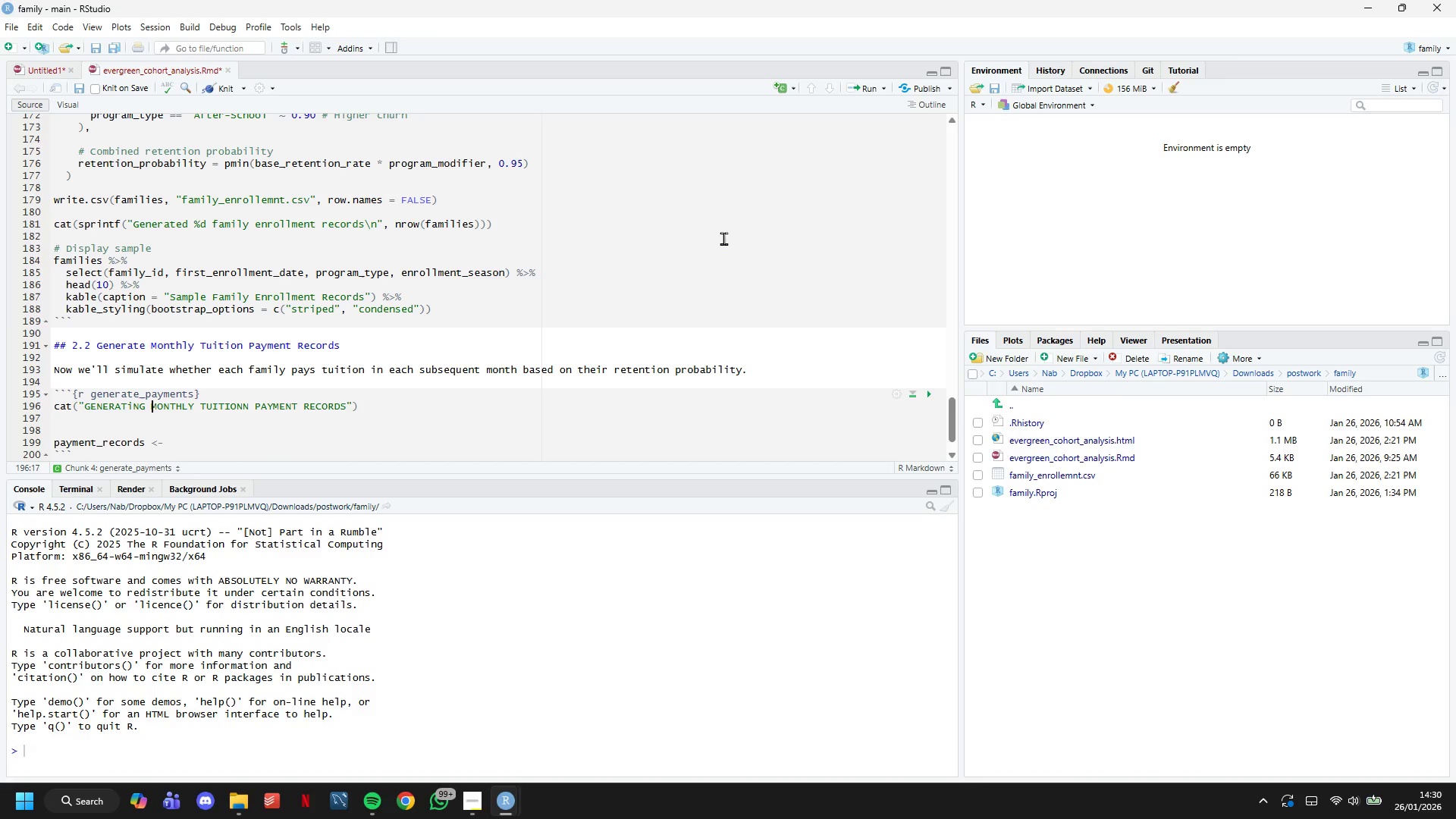 
key(ArrowLeft)
 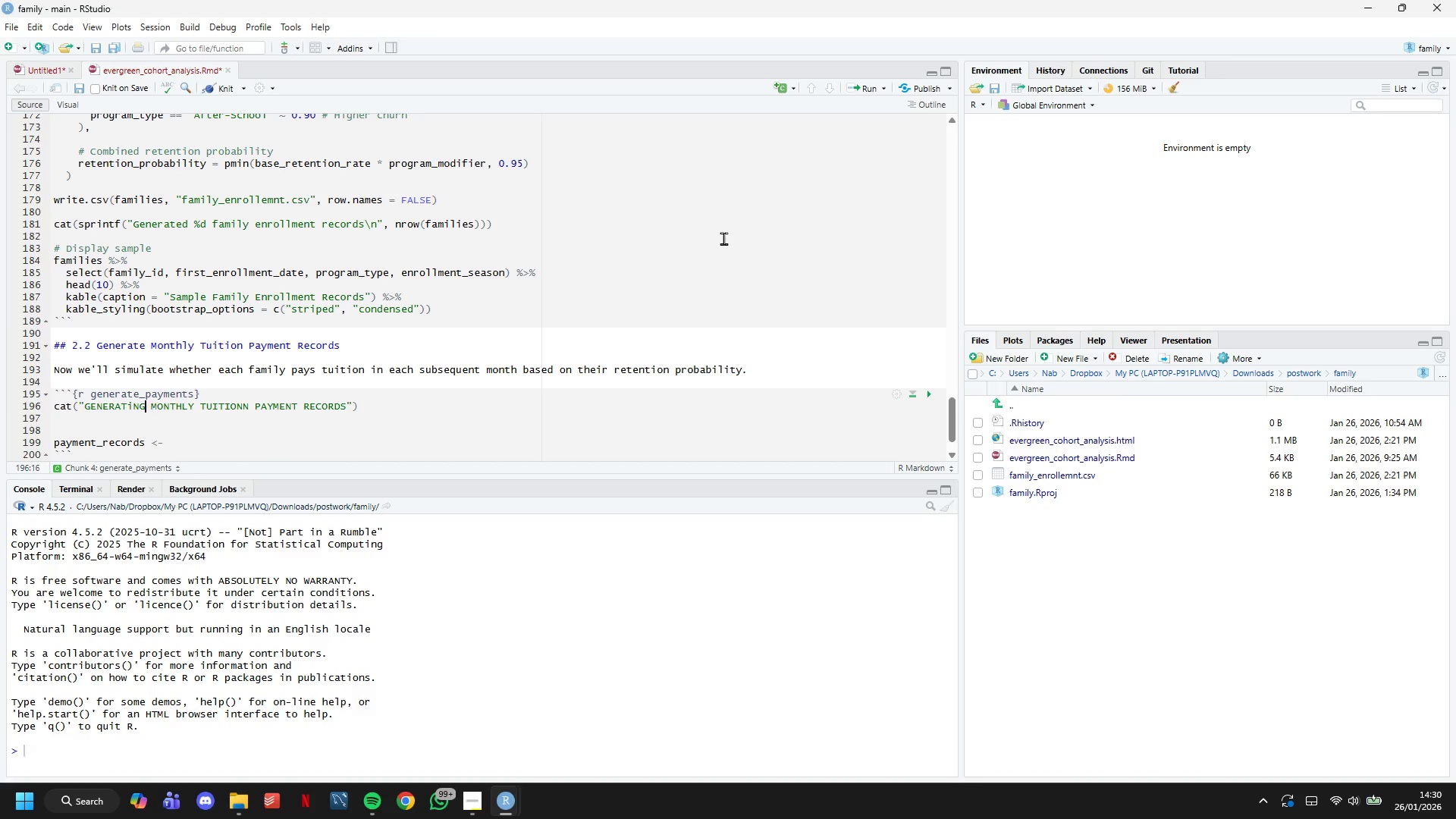 
key(ArrowLeft)
 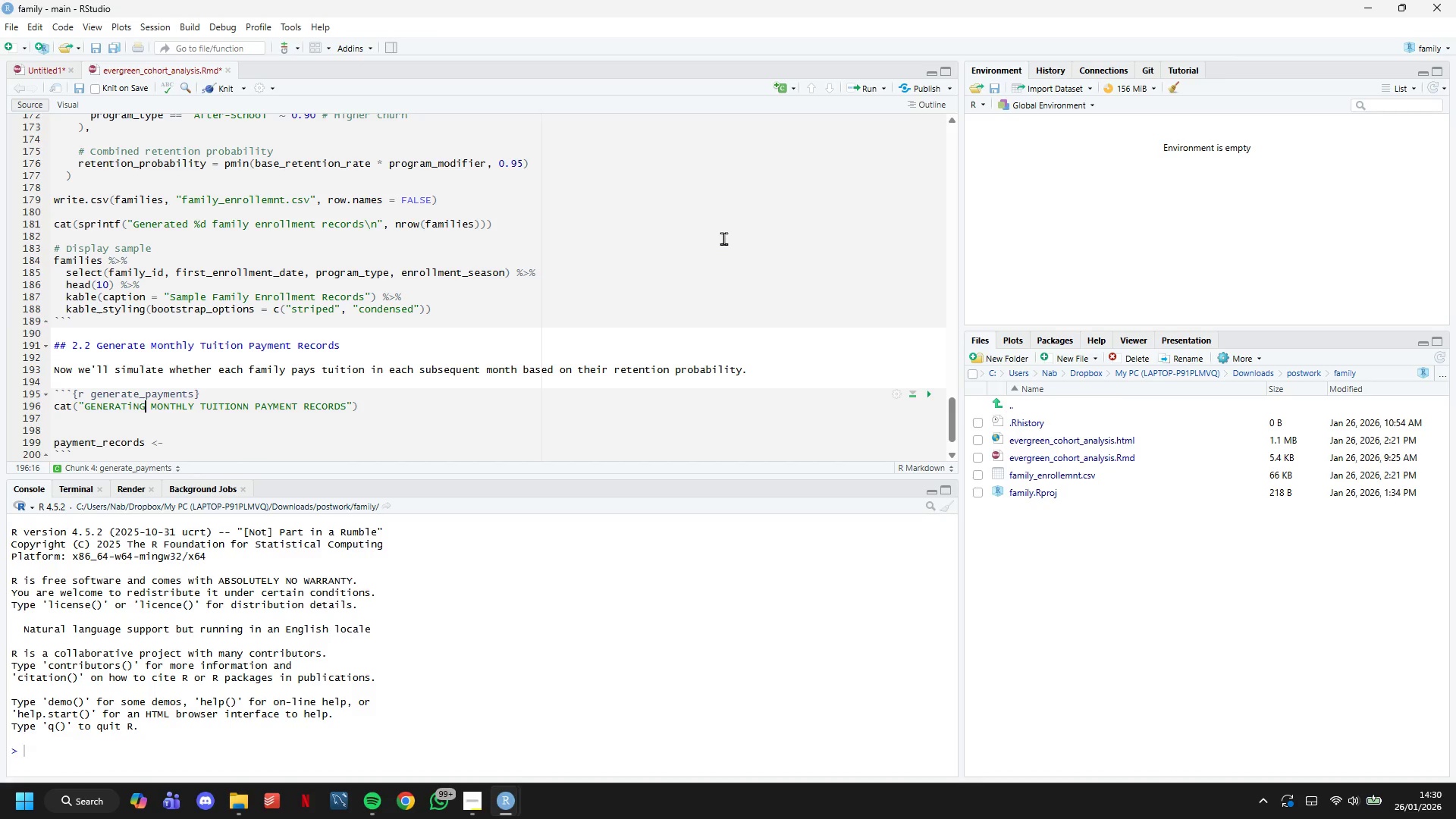 
key(ArrowLeft)
 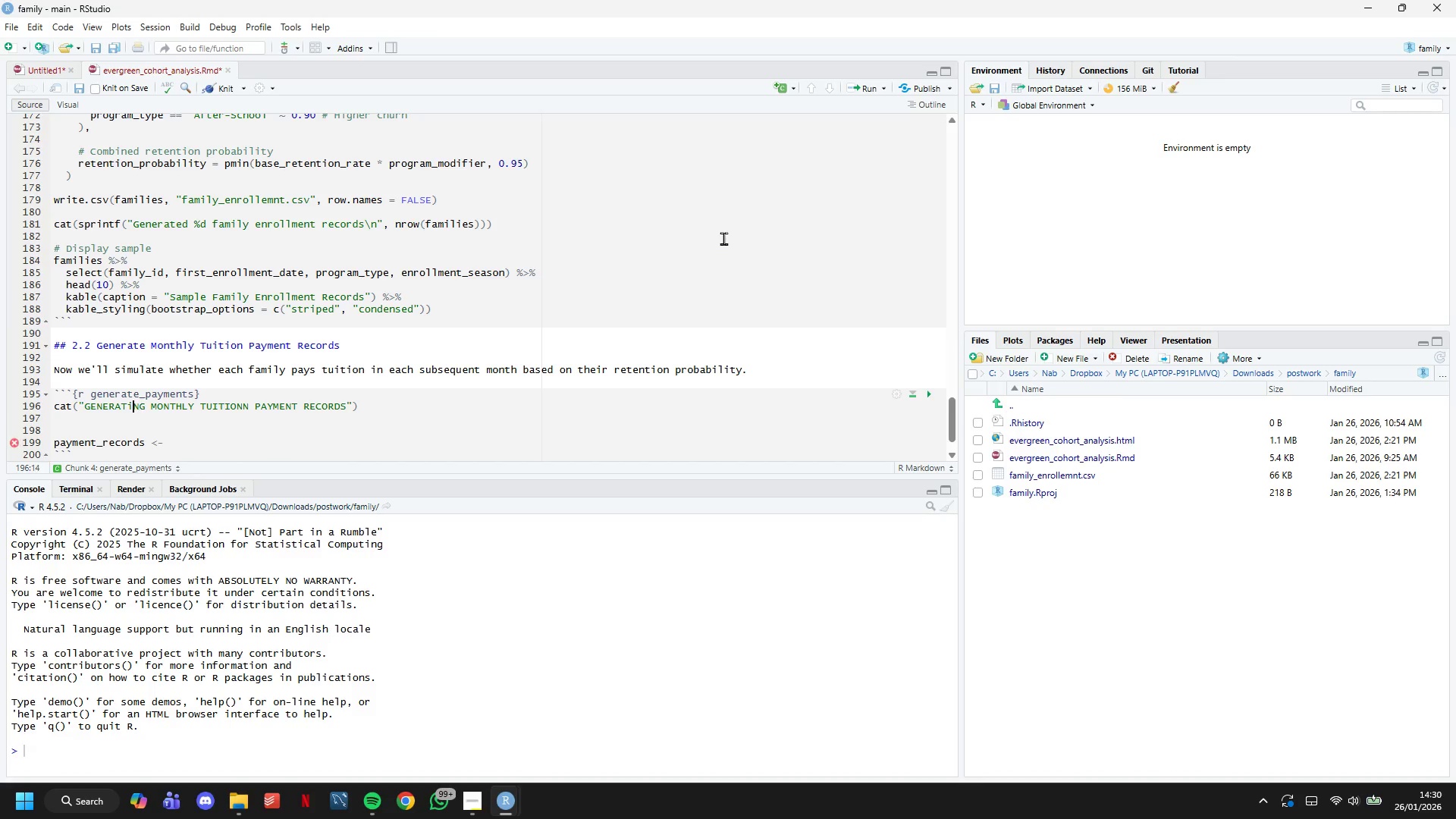 
key(ArrowLeft)
 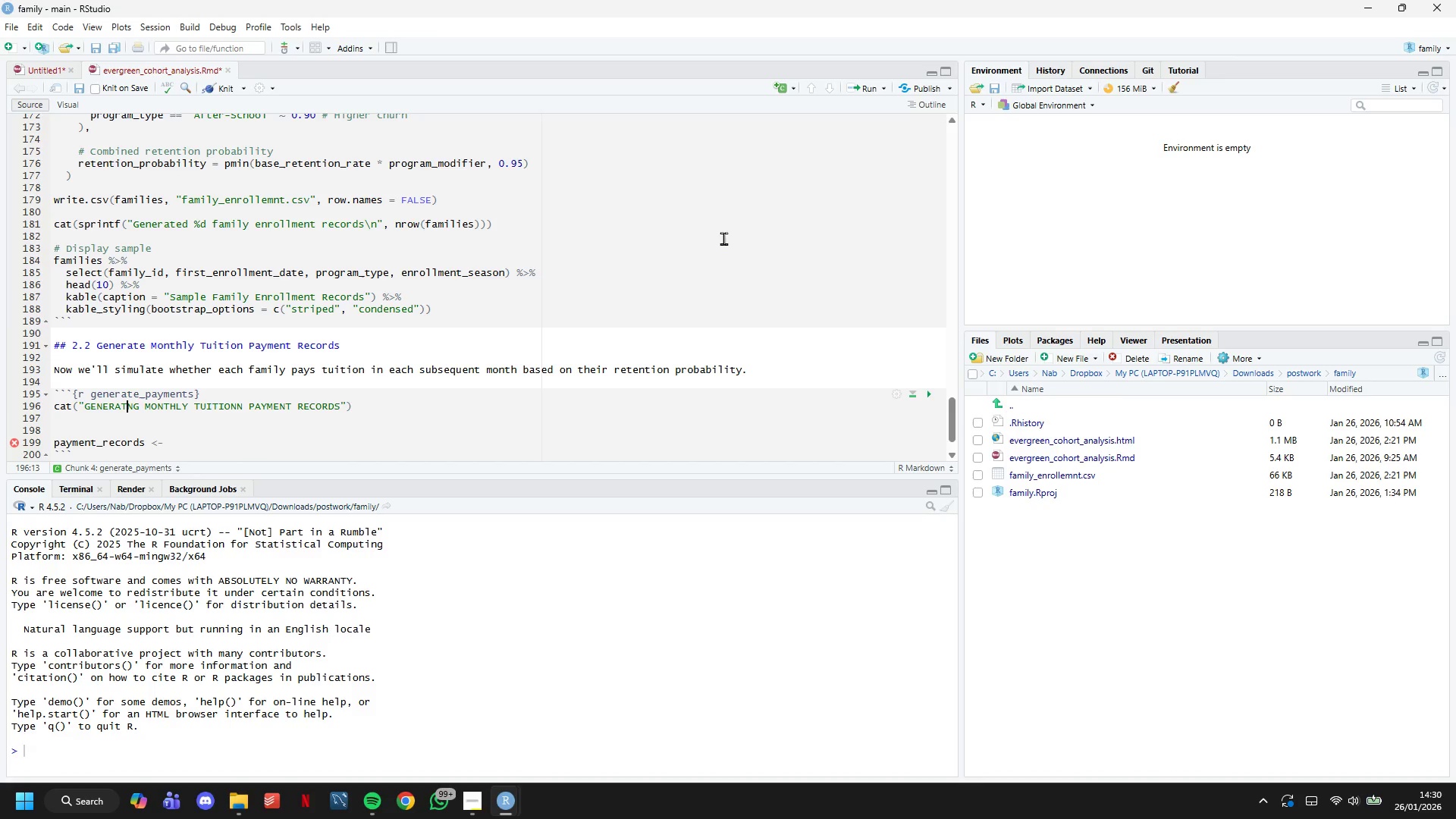 
key(Backspace)
 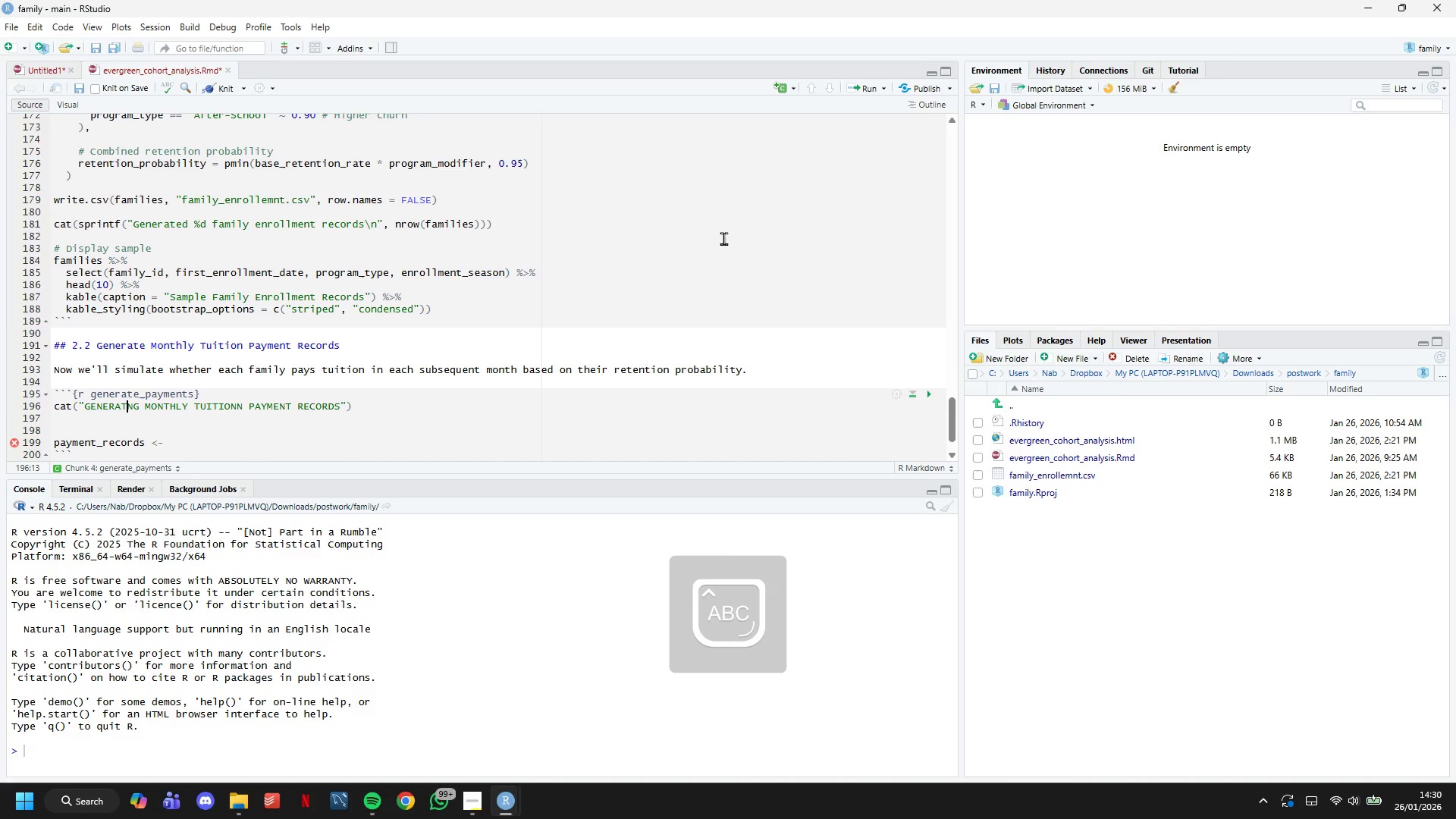 
key(CapsLock)
 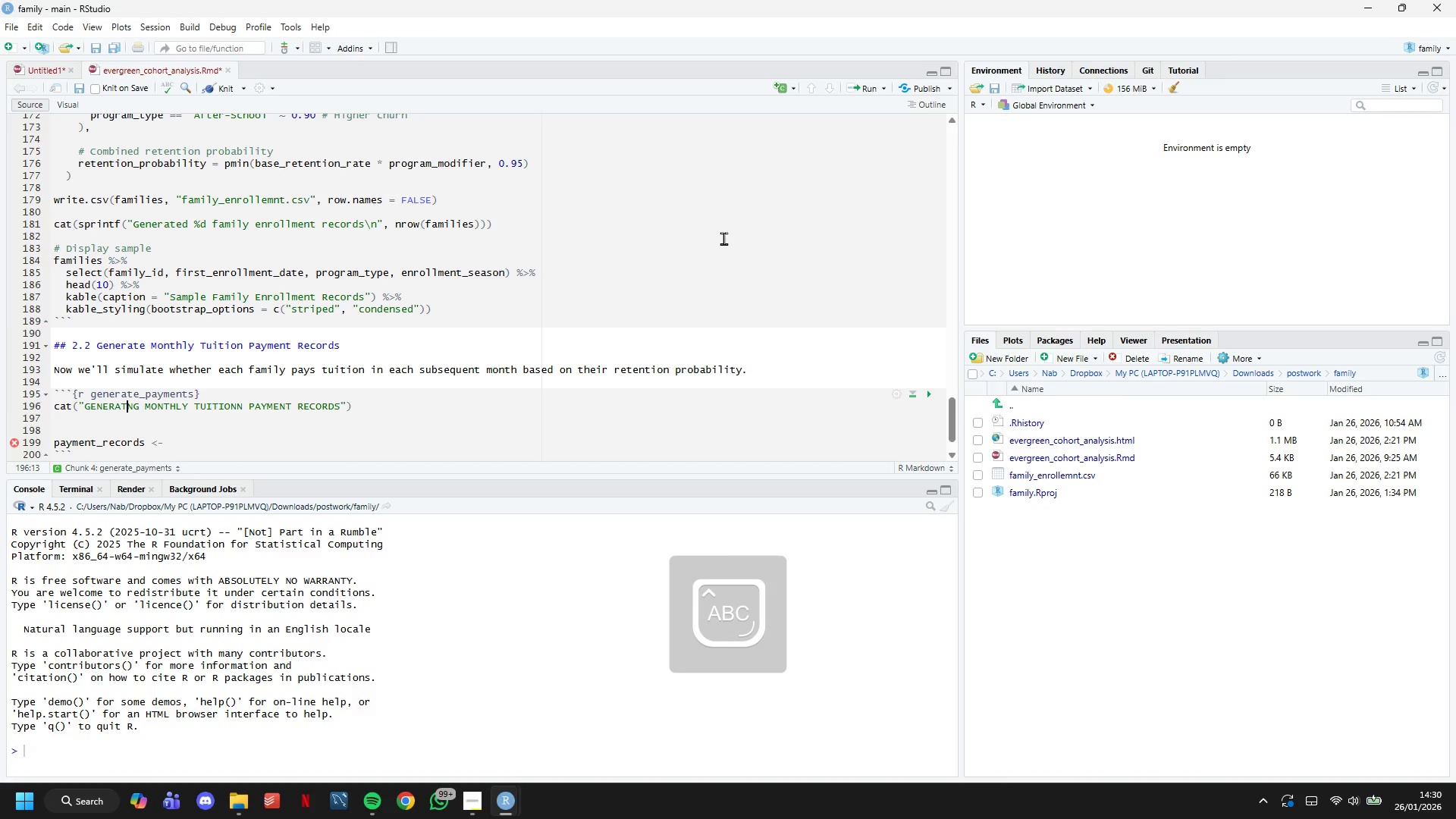 
key(I)
 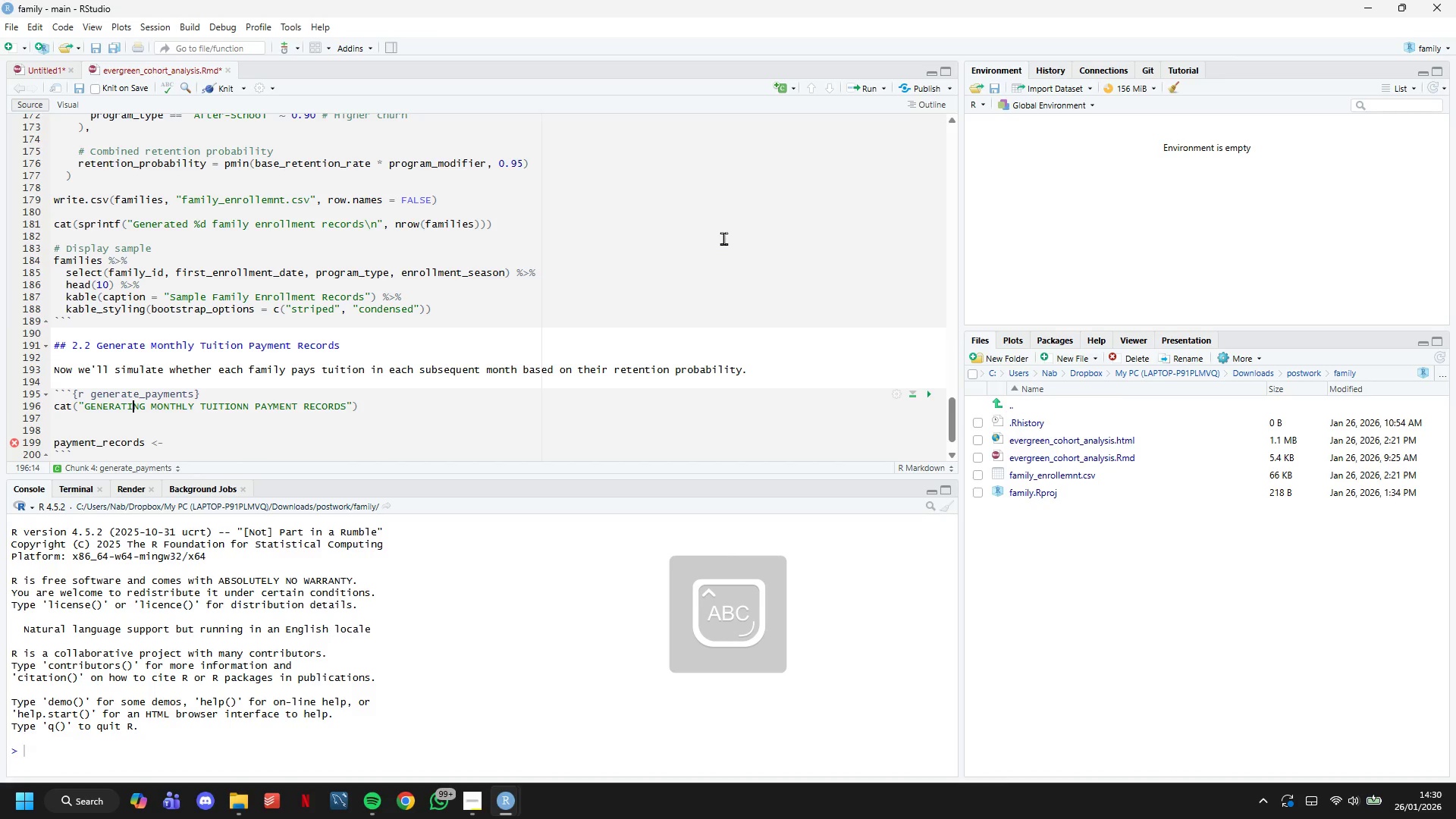 
key(CapsLock)
 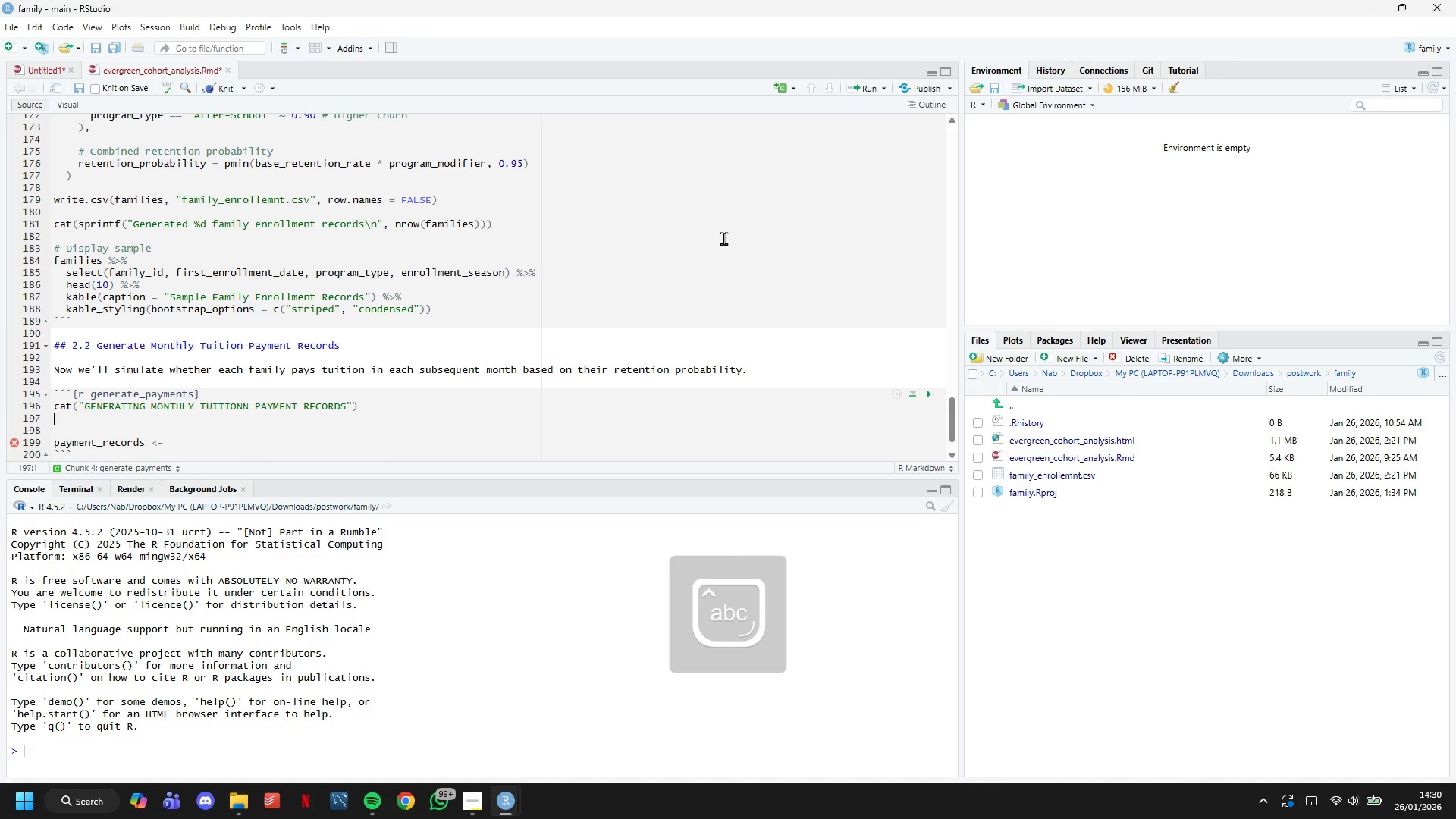 
key(ArrowDown)
 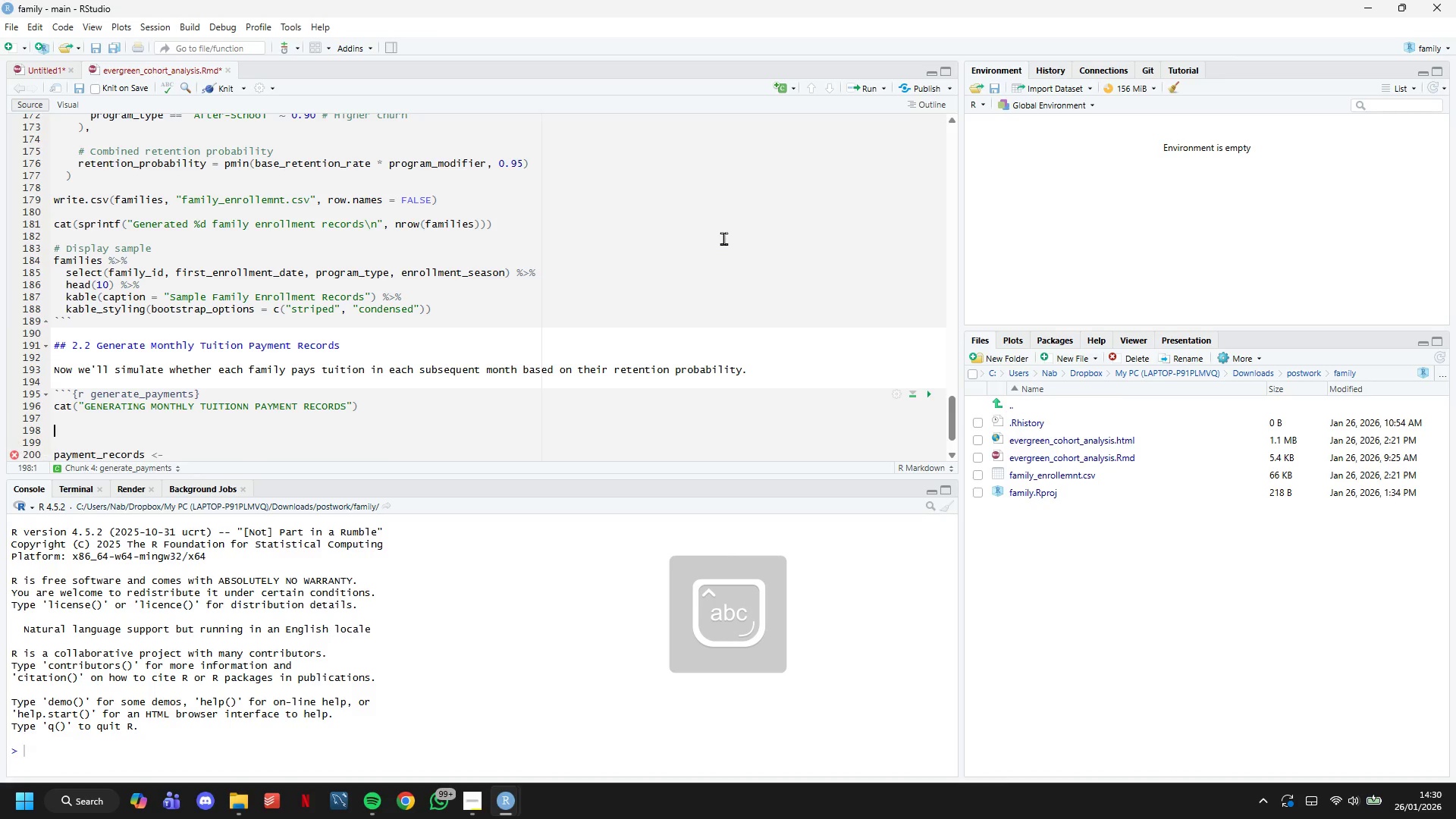 
key(Enter)
 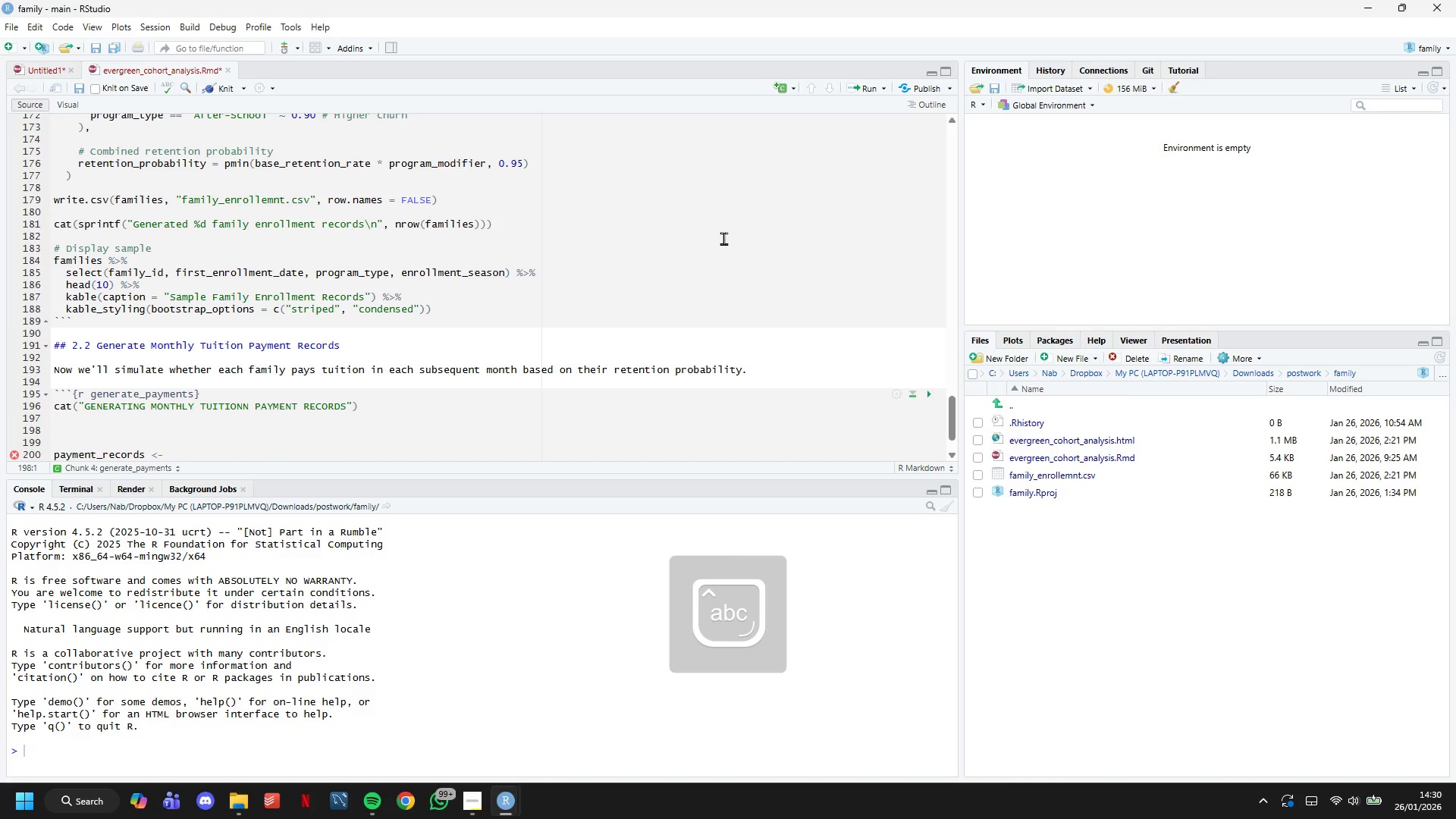 
key(ArrowDown)
 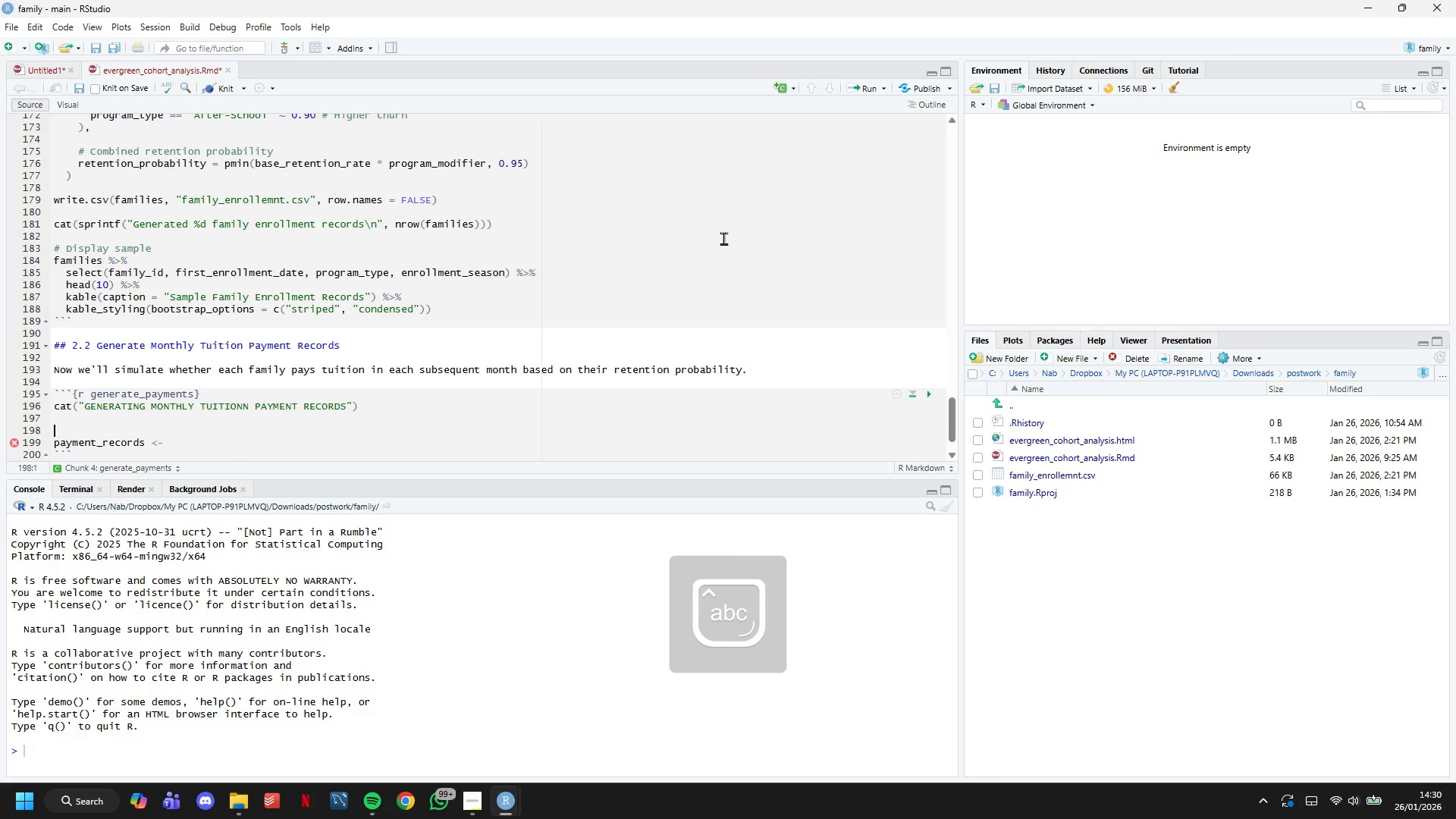 
key(Backspace)
 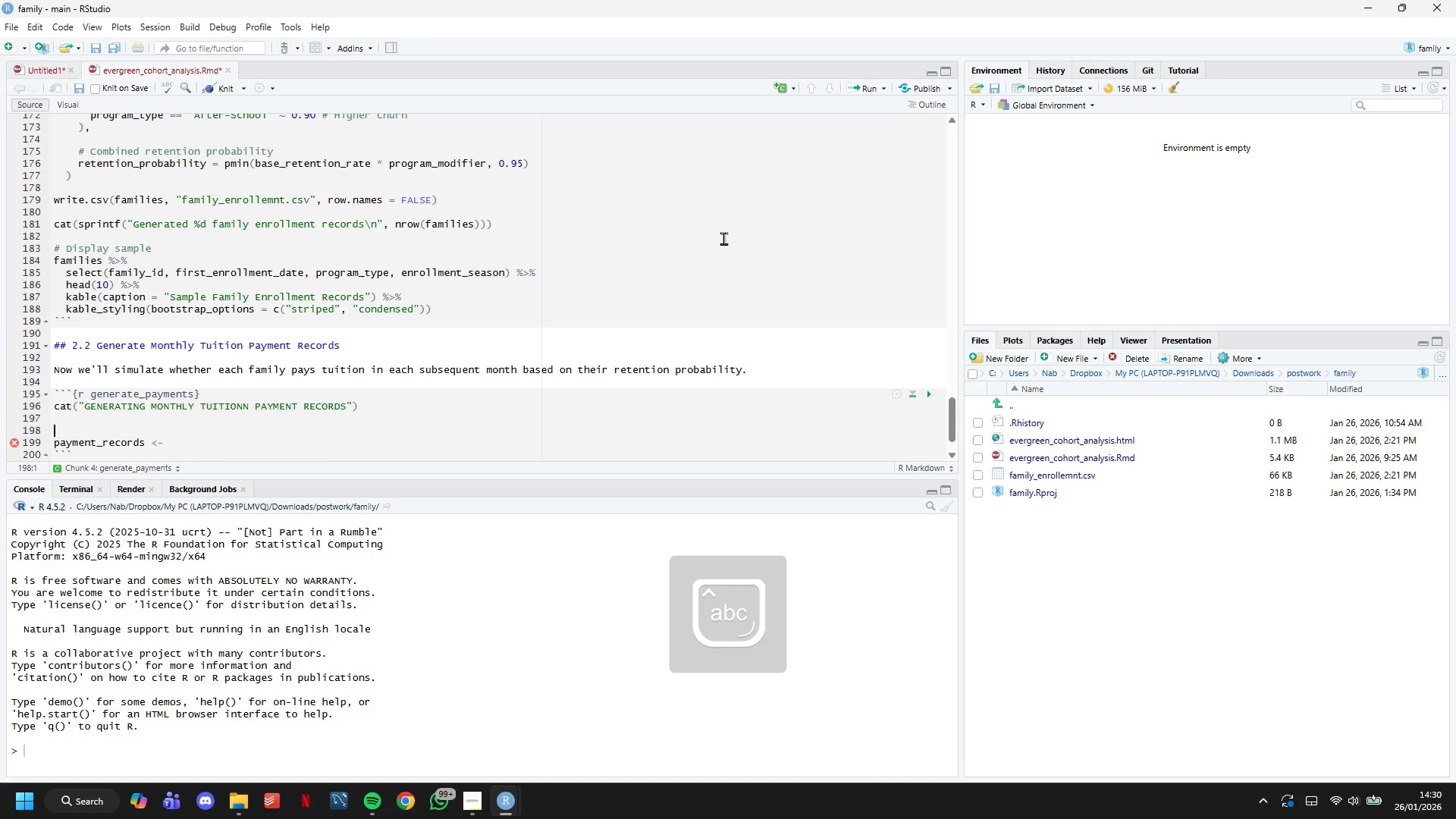 
key(ArrowUp)
 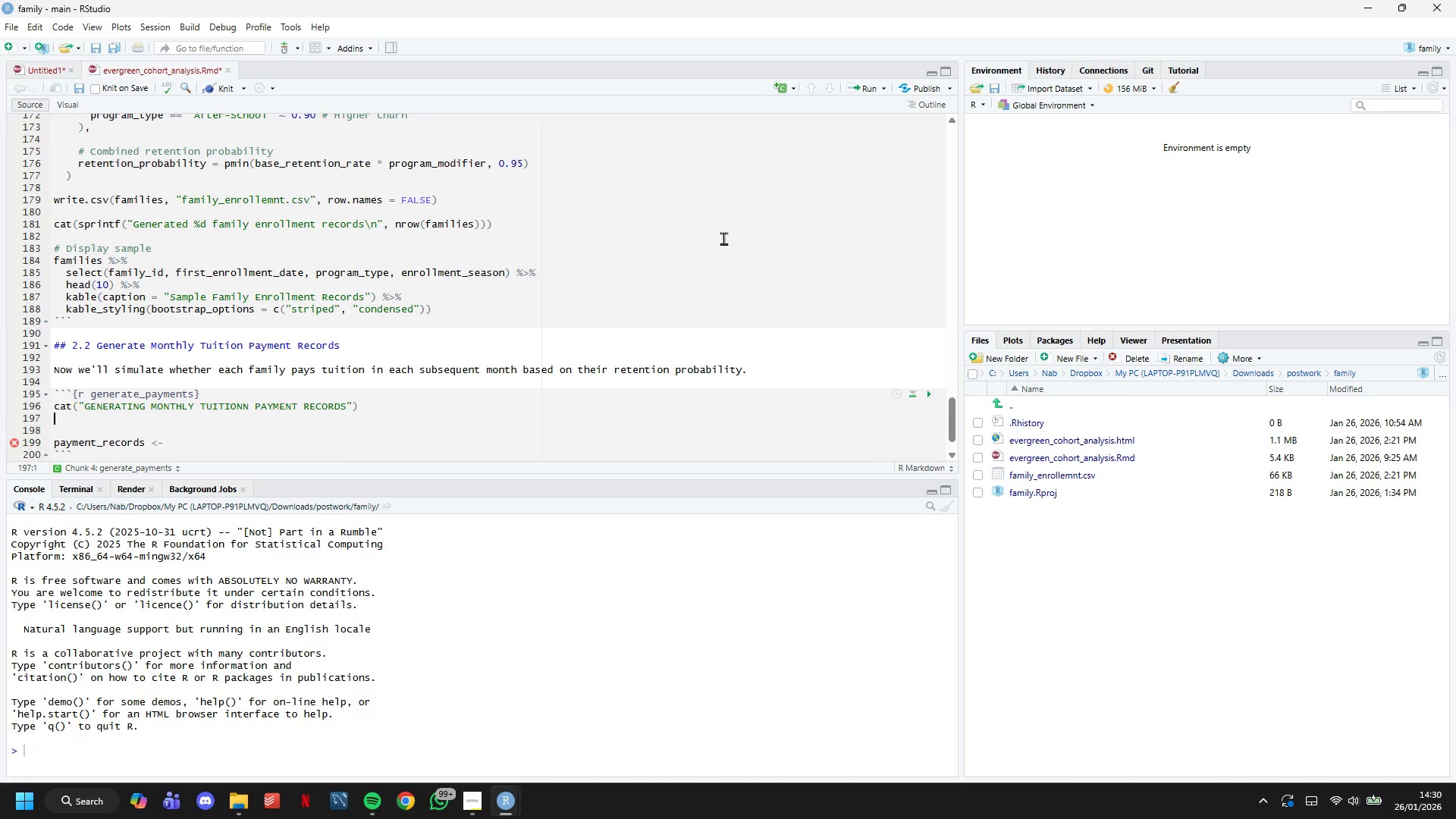 
key(ArrowDown)
 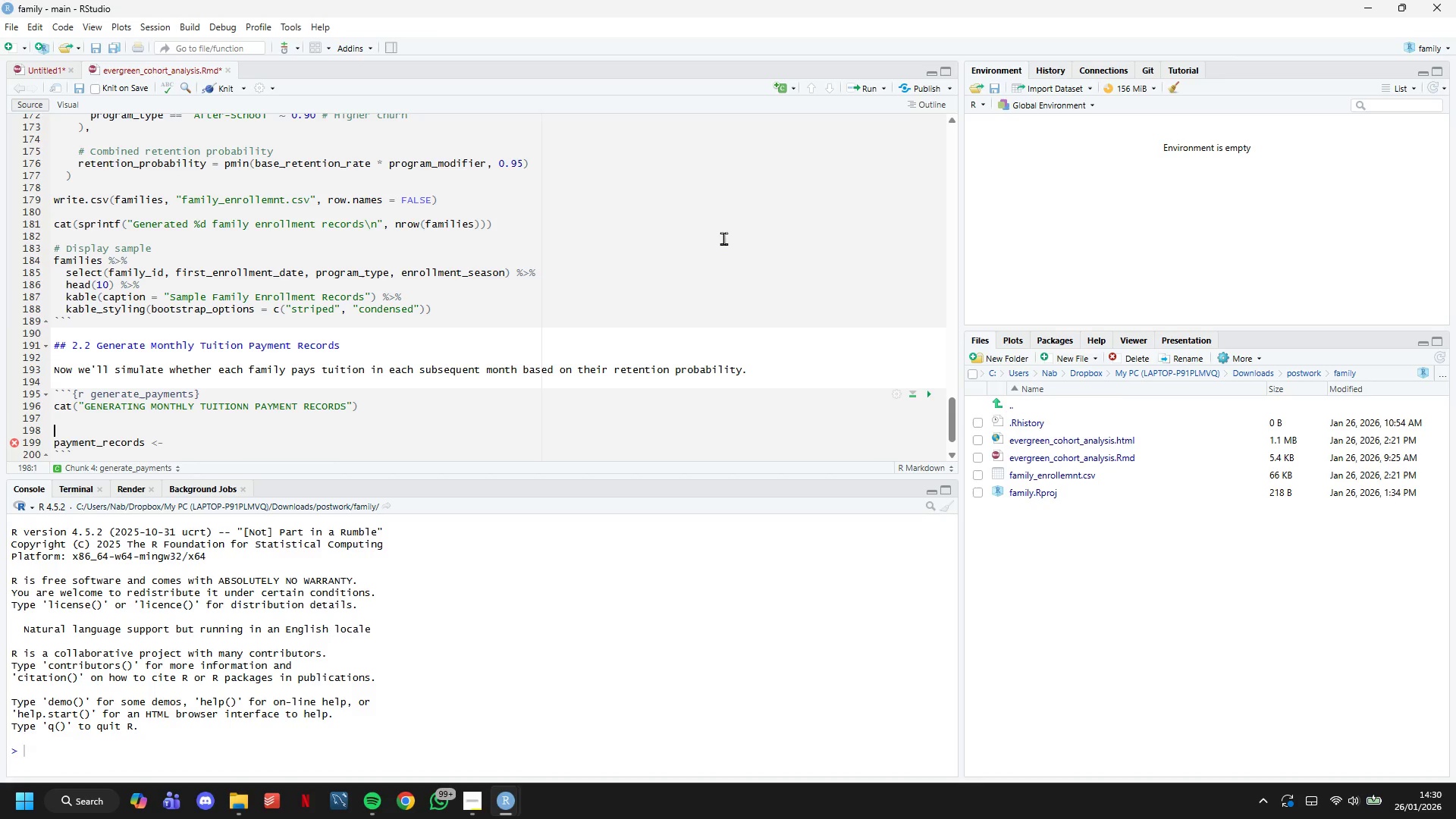 
key(ArrowDown)
 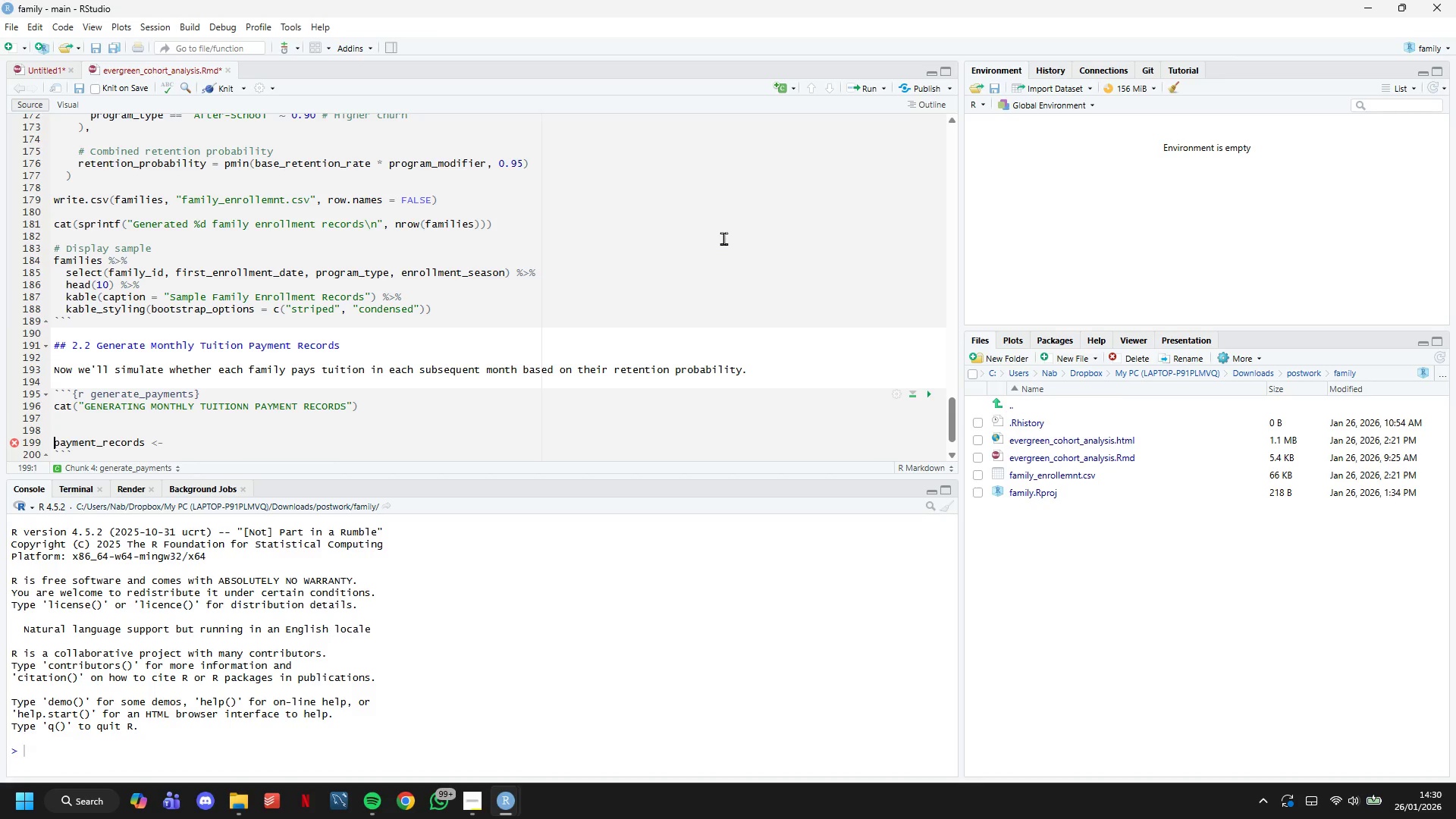 
key(ArrowDown)
 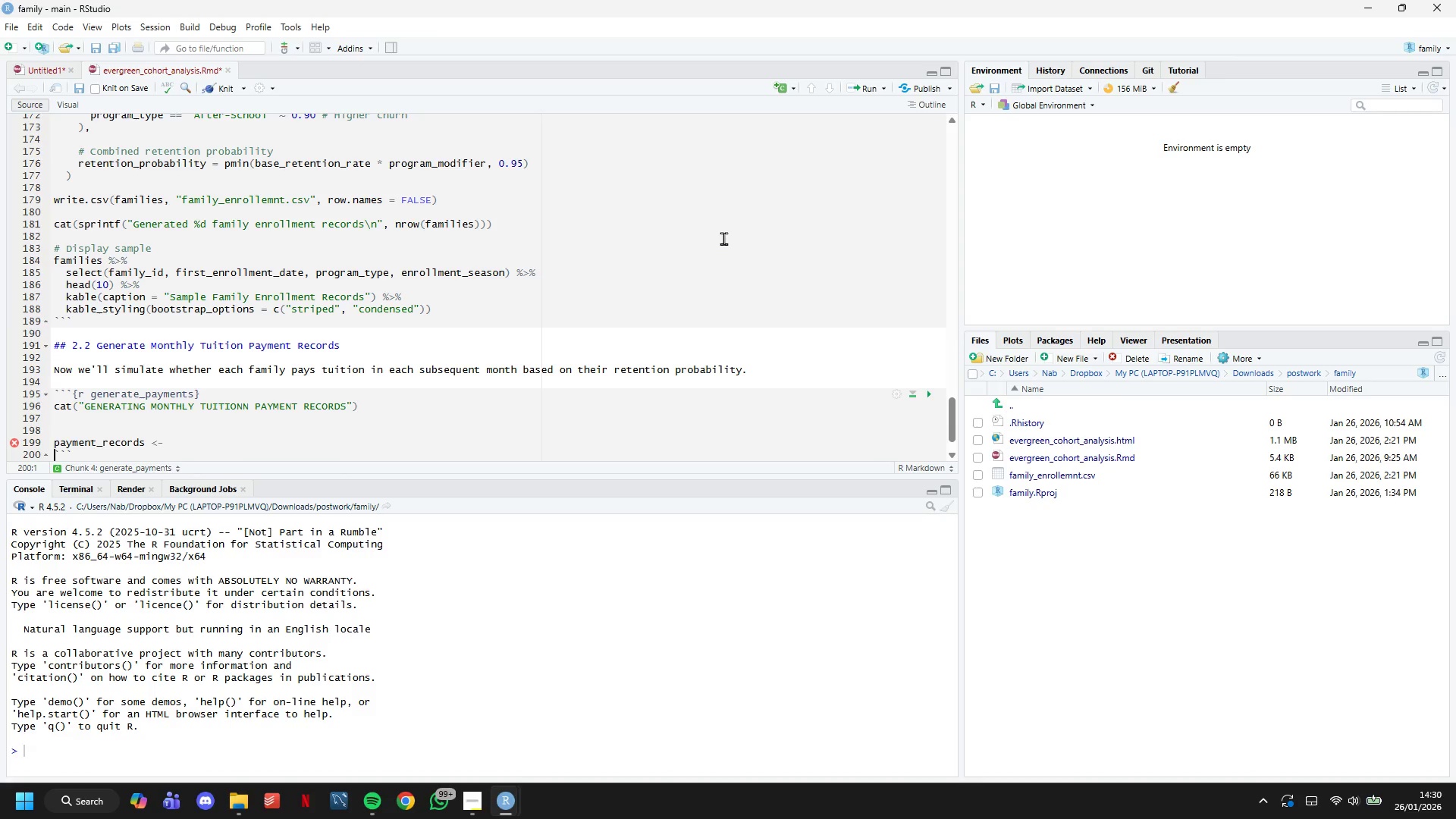 
key(ArrowDown)
 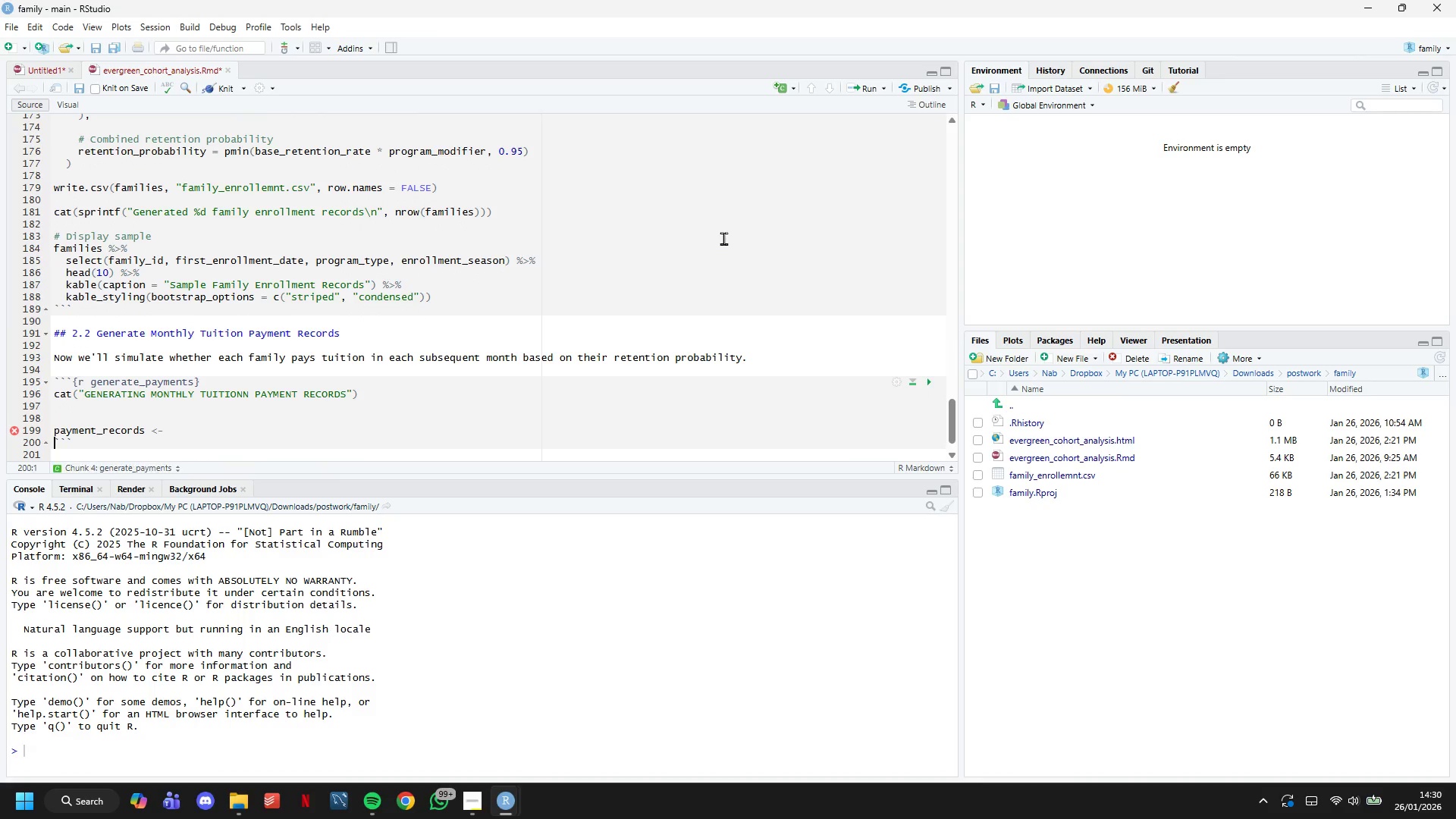 
key(ArrowUp)
 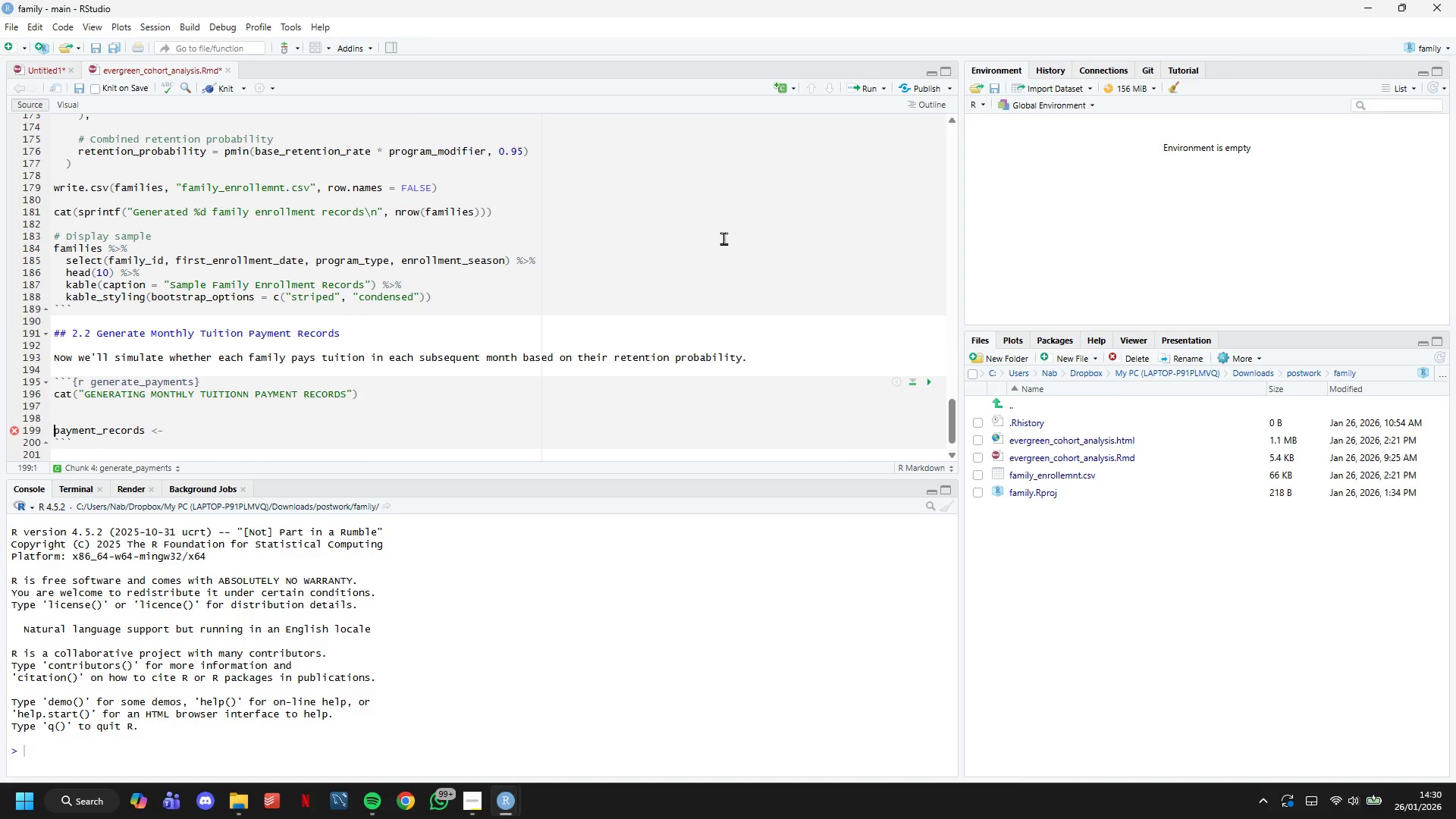 
key(ArrowUp)
 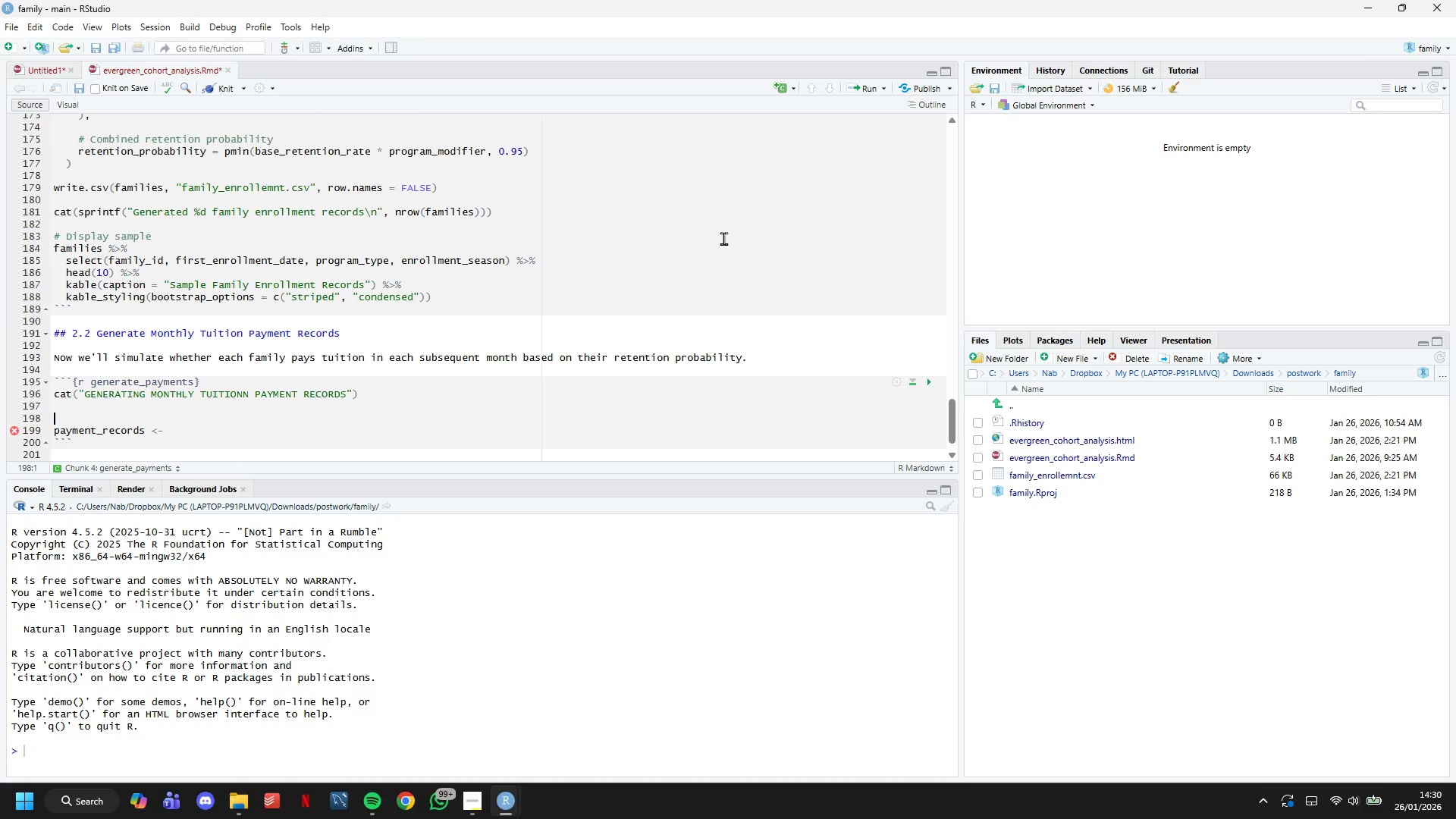 
key(ArrowUp)
 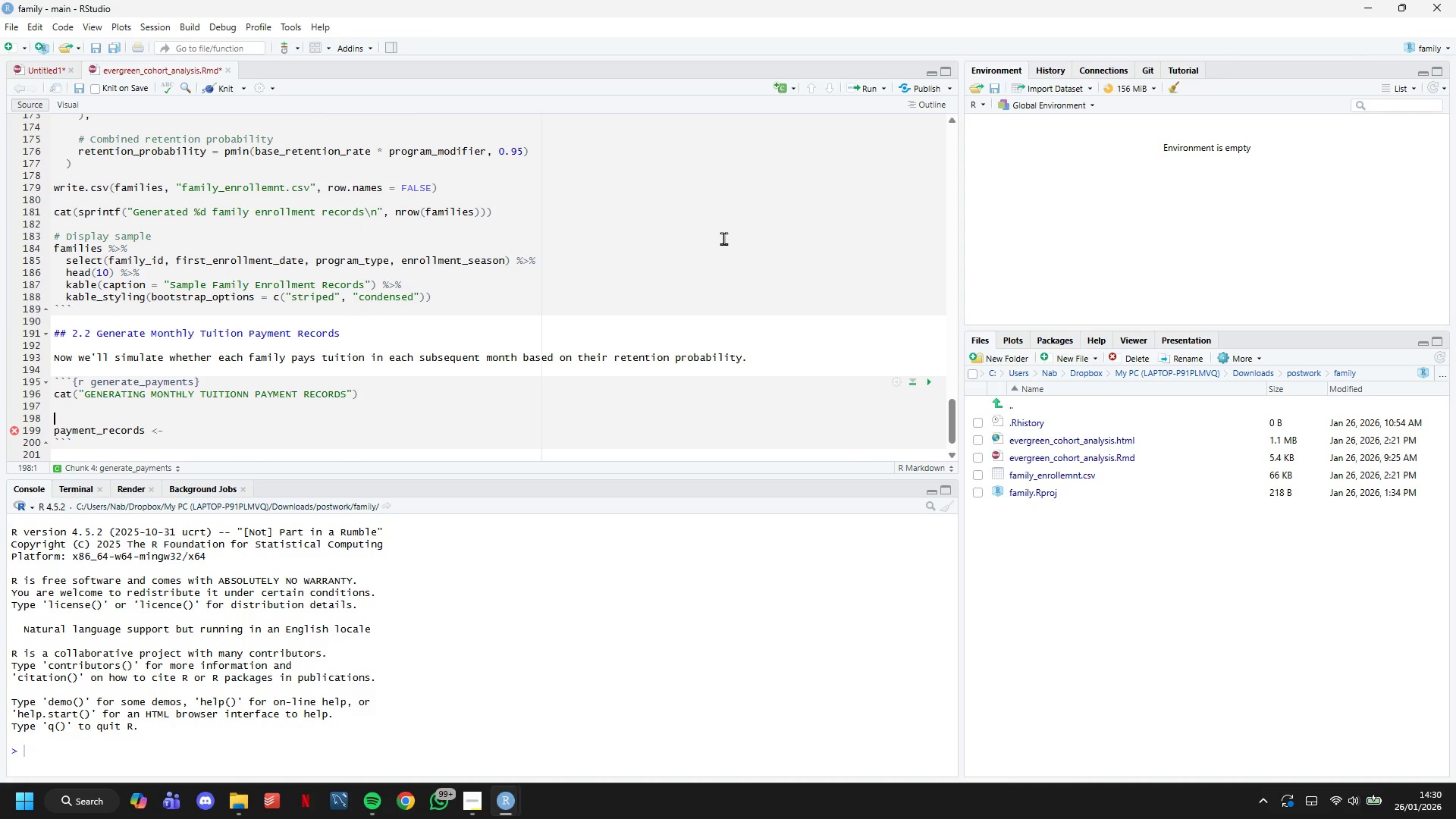 
type(# For each family, generate their )
 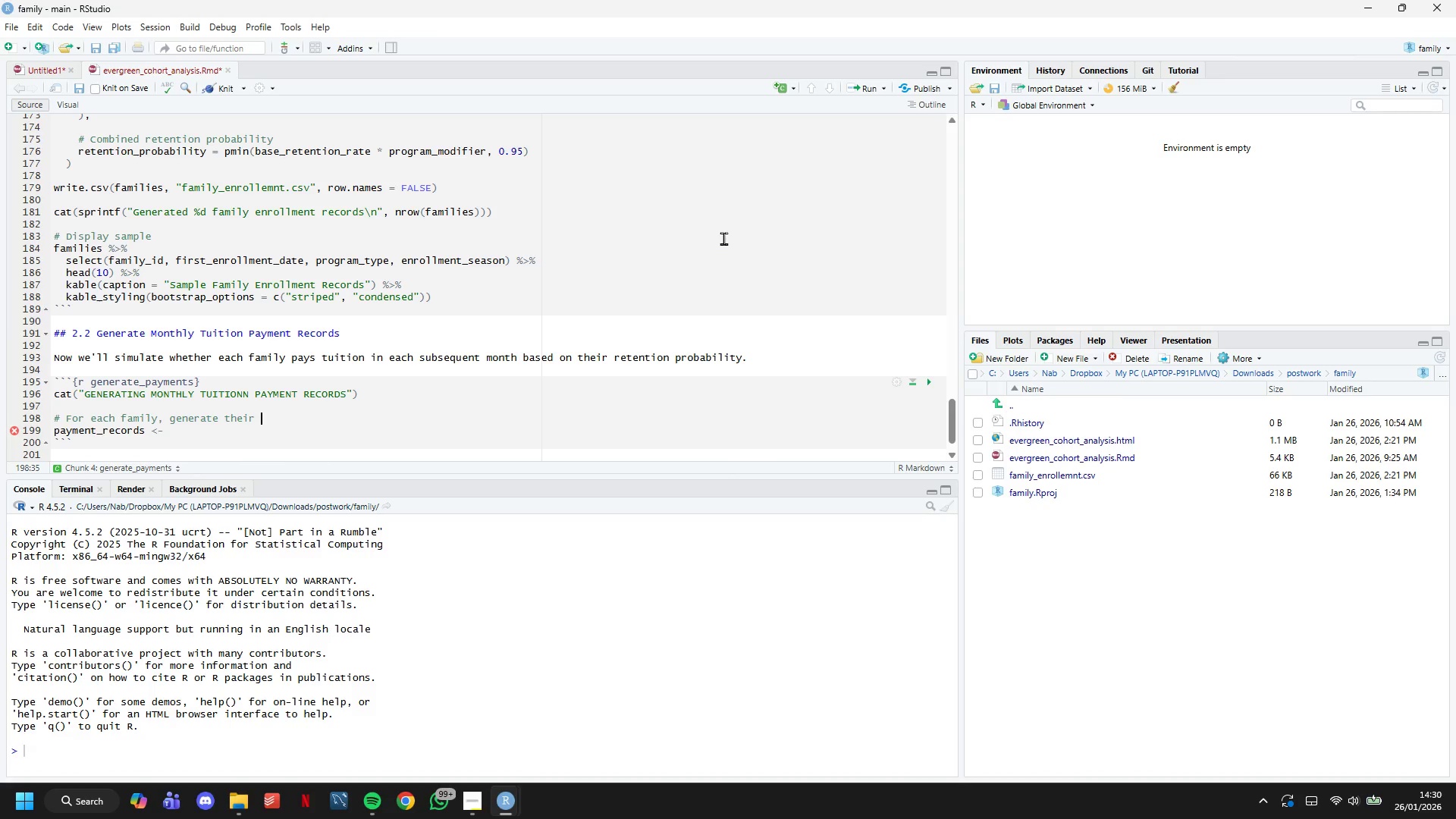 
wait(7.94)
 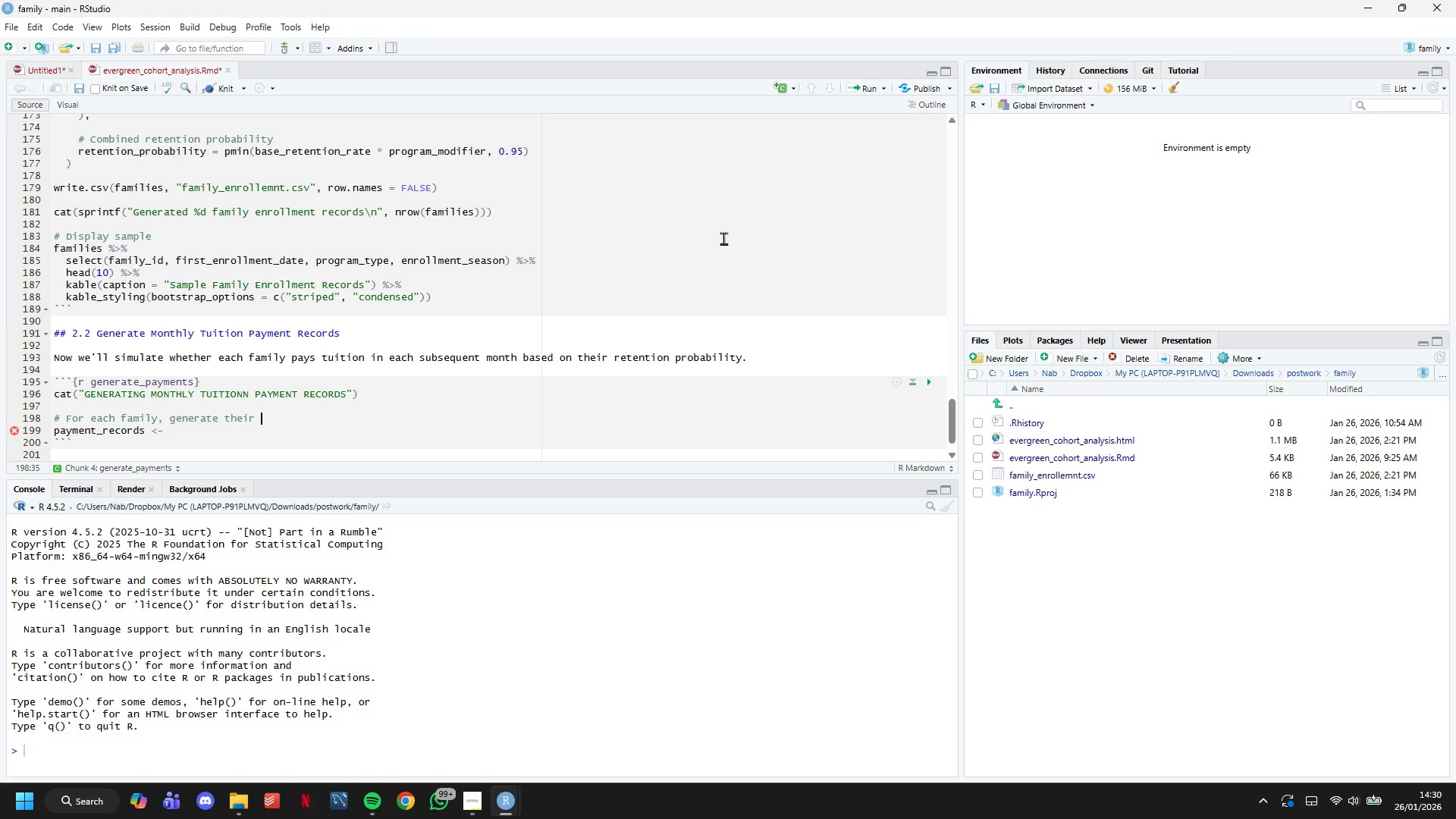 
type(payment )
 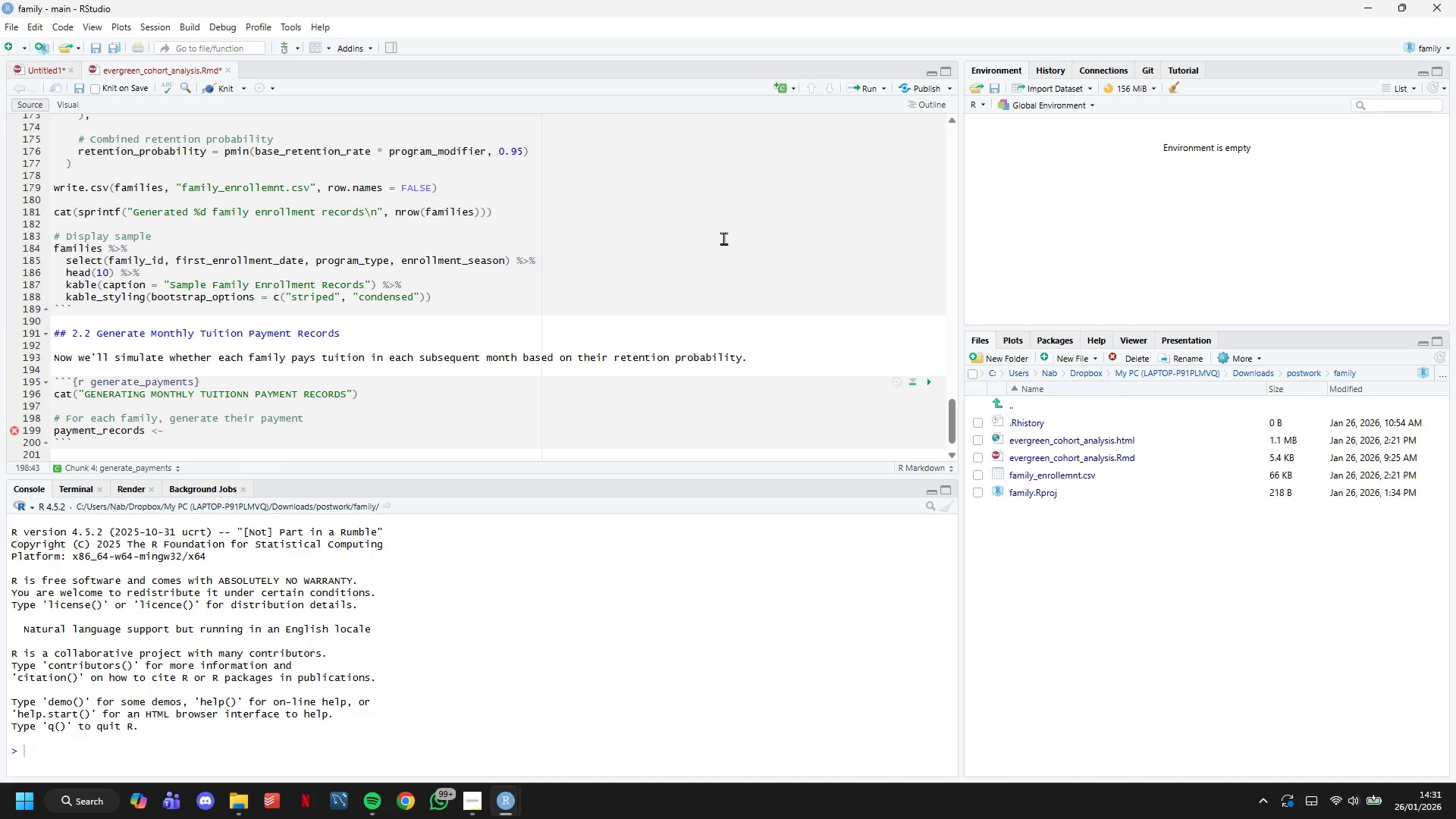 
wait(6.39)
 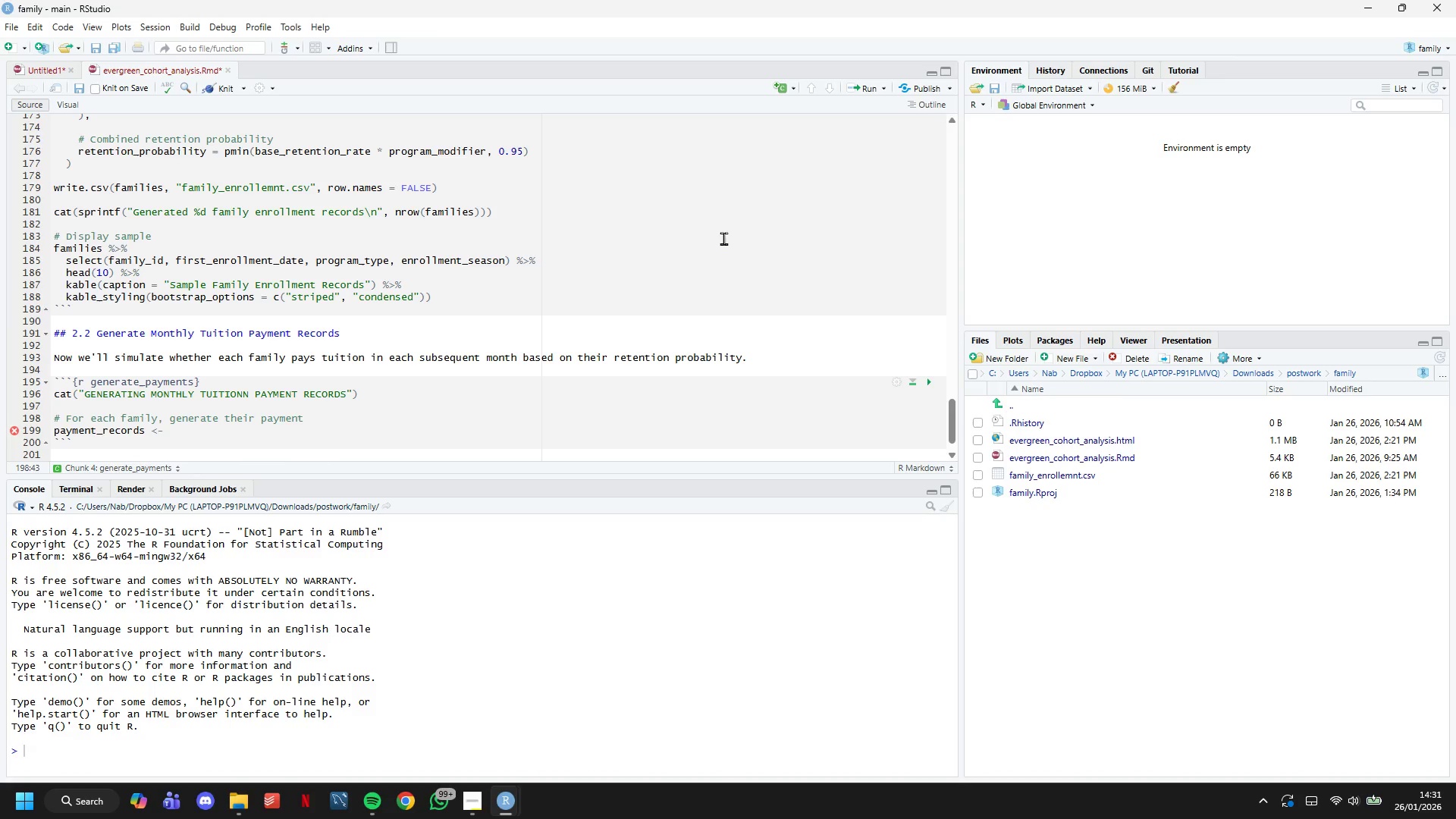 
type(history)
 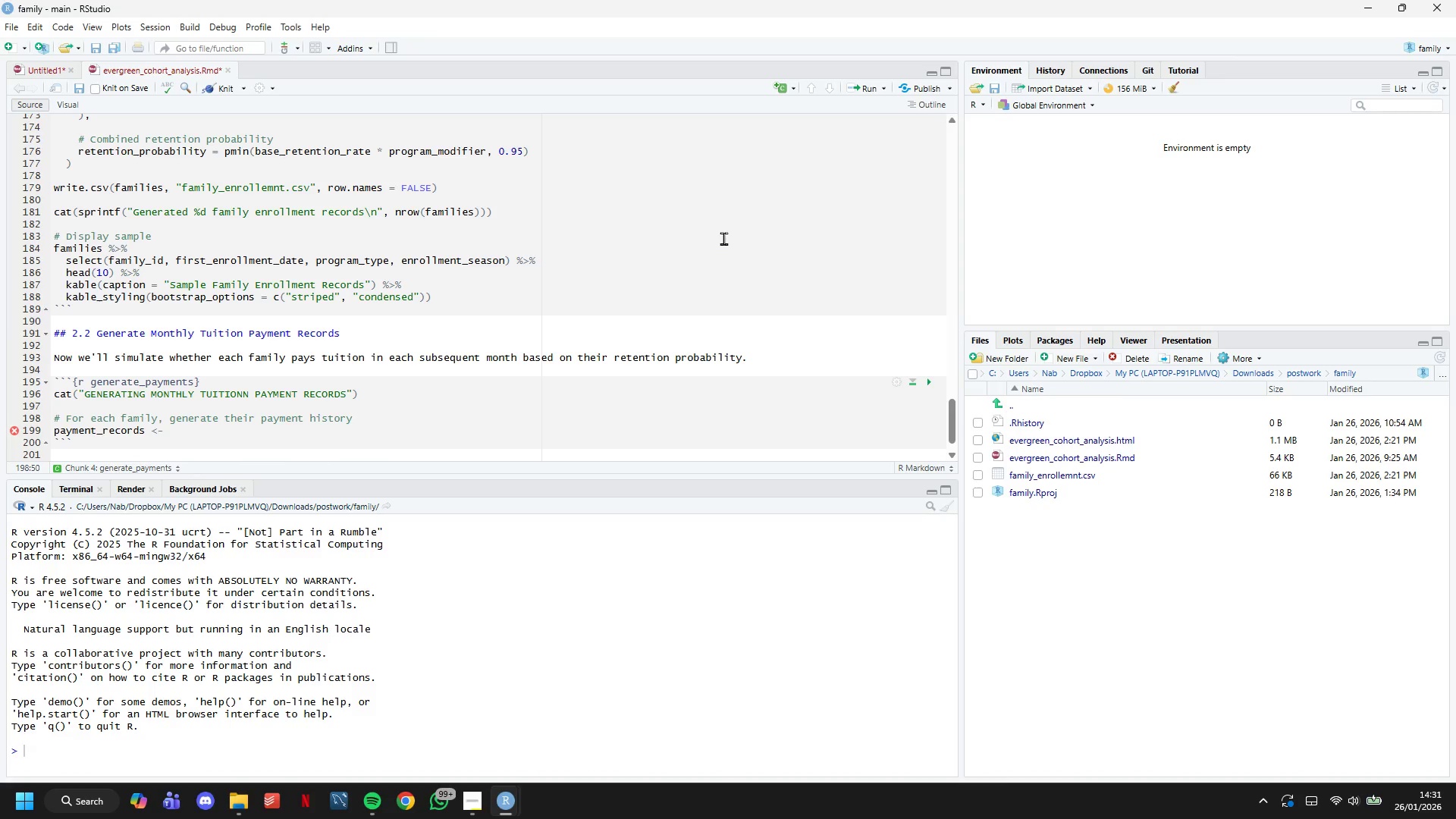 
key(Enter)
 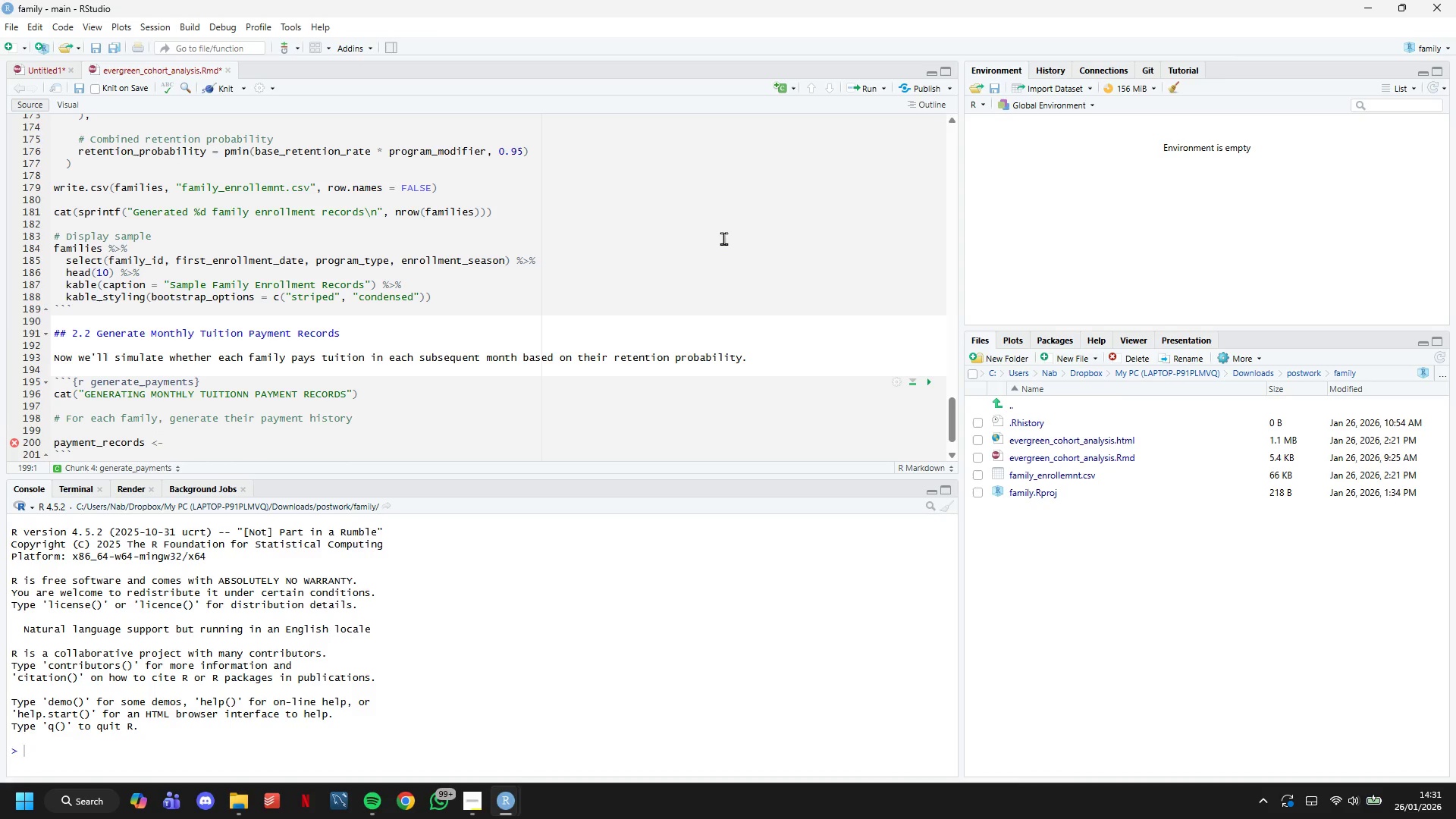 
type(# Wgere w )
key(Backspace)
type(e simulate)
 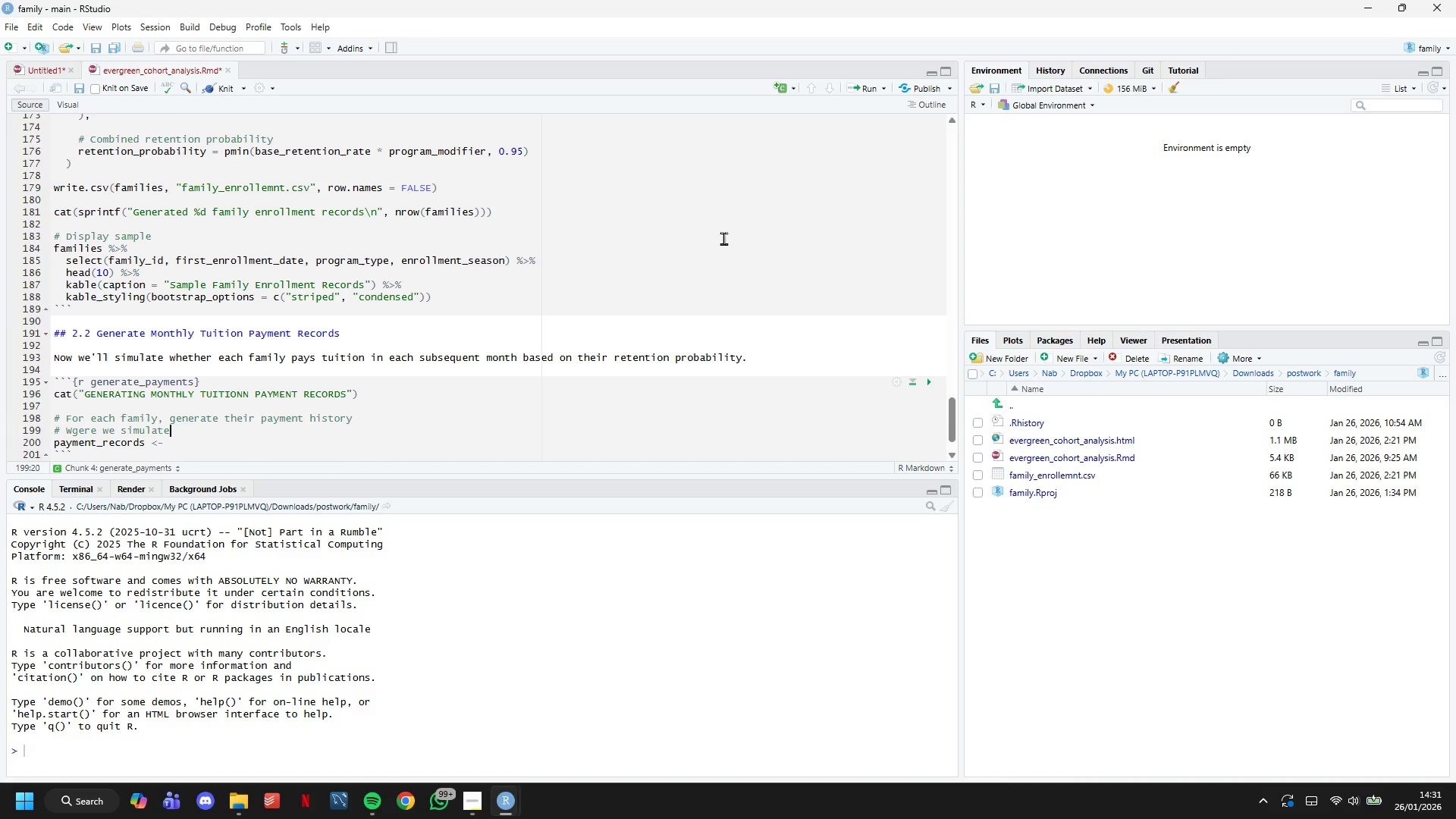 
key(Enter)
 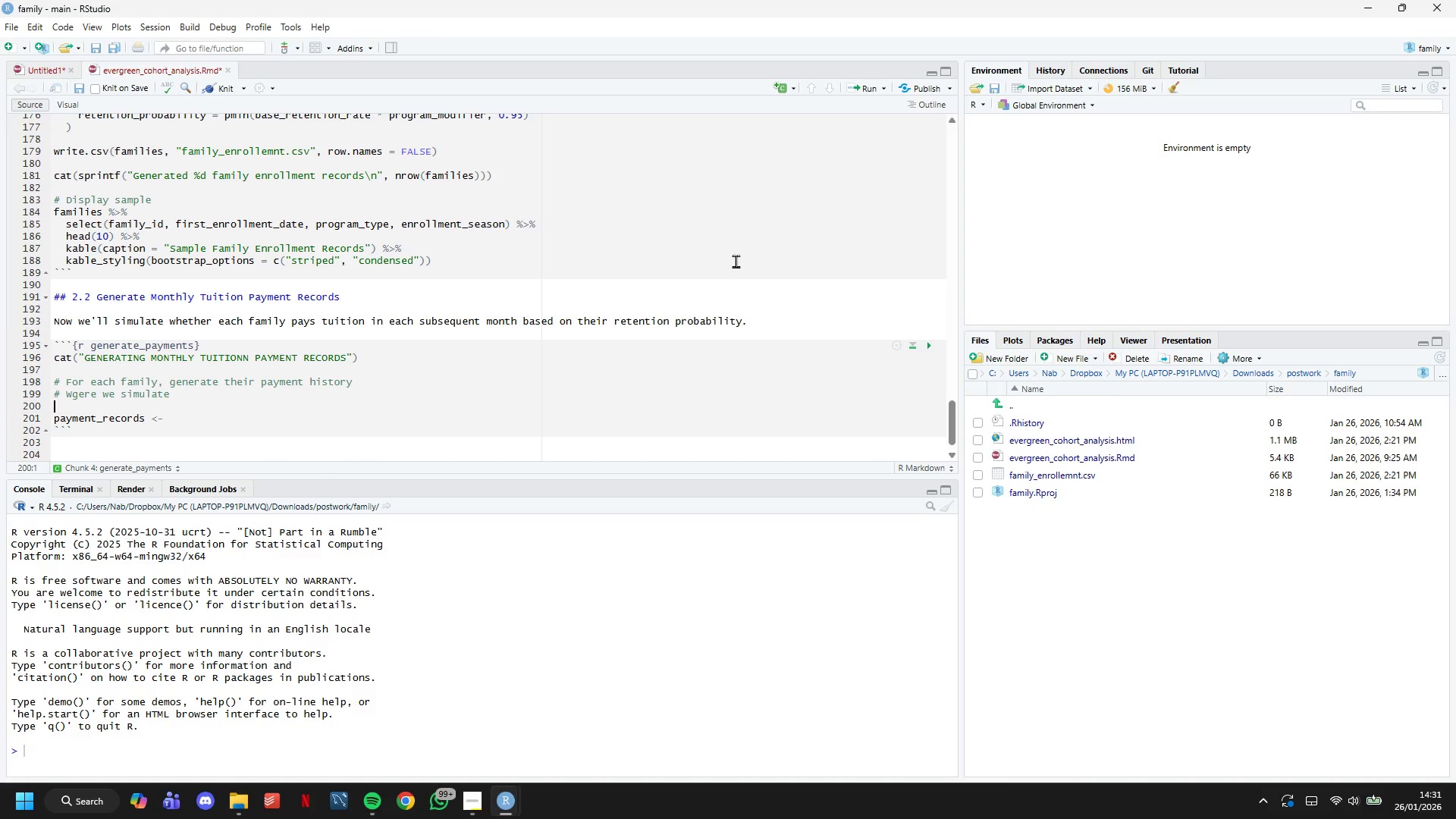 
scroll: coordinate [723, 238], scroll_direction: down, amount: 4.0
 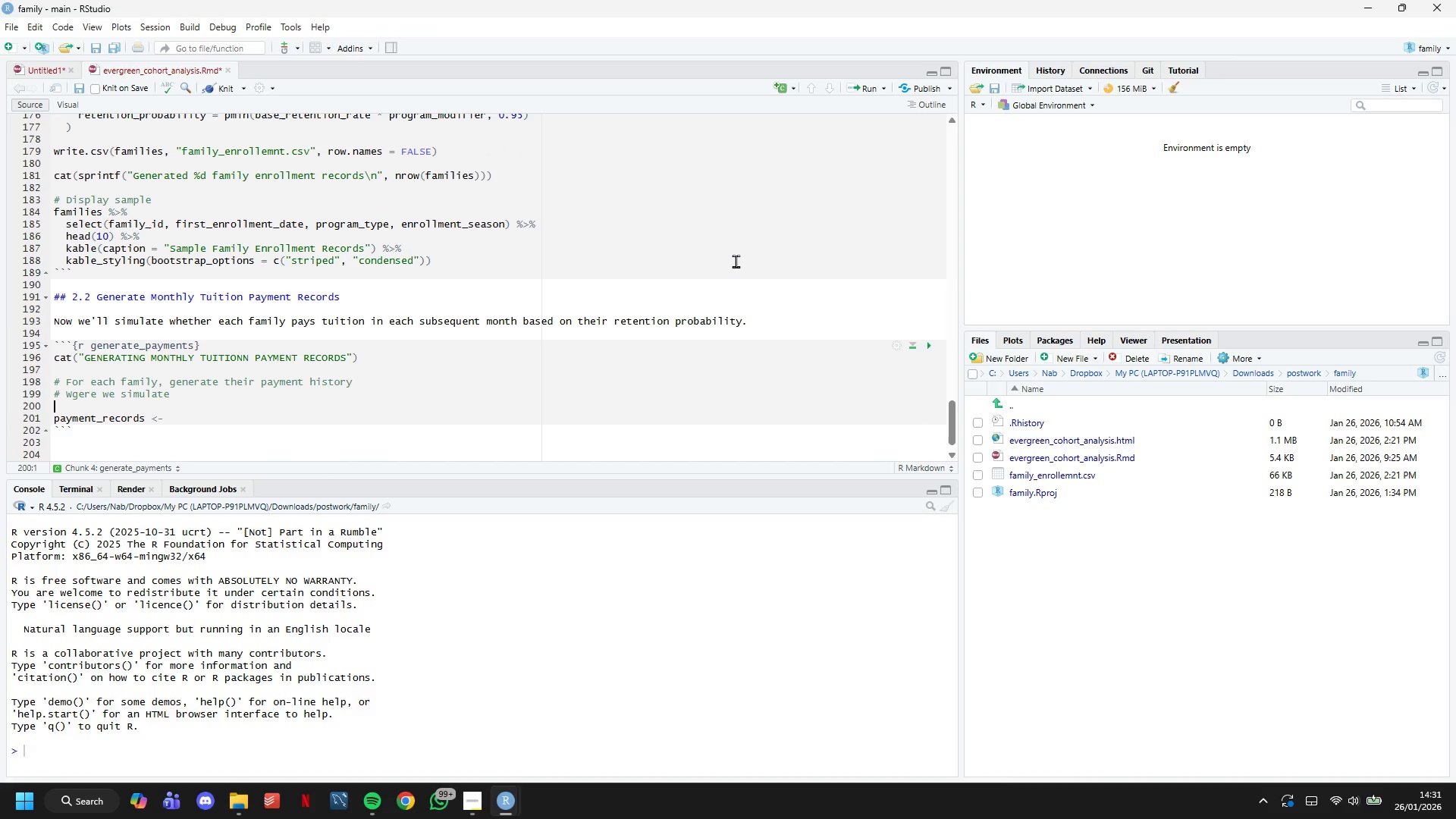 
key(ArrowLeft)
 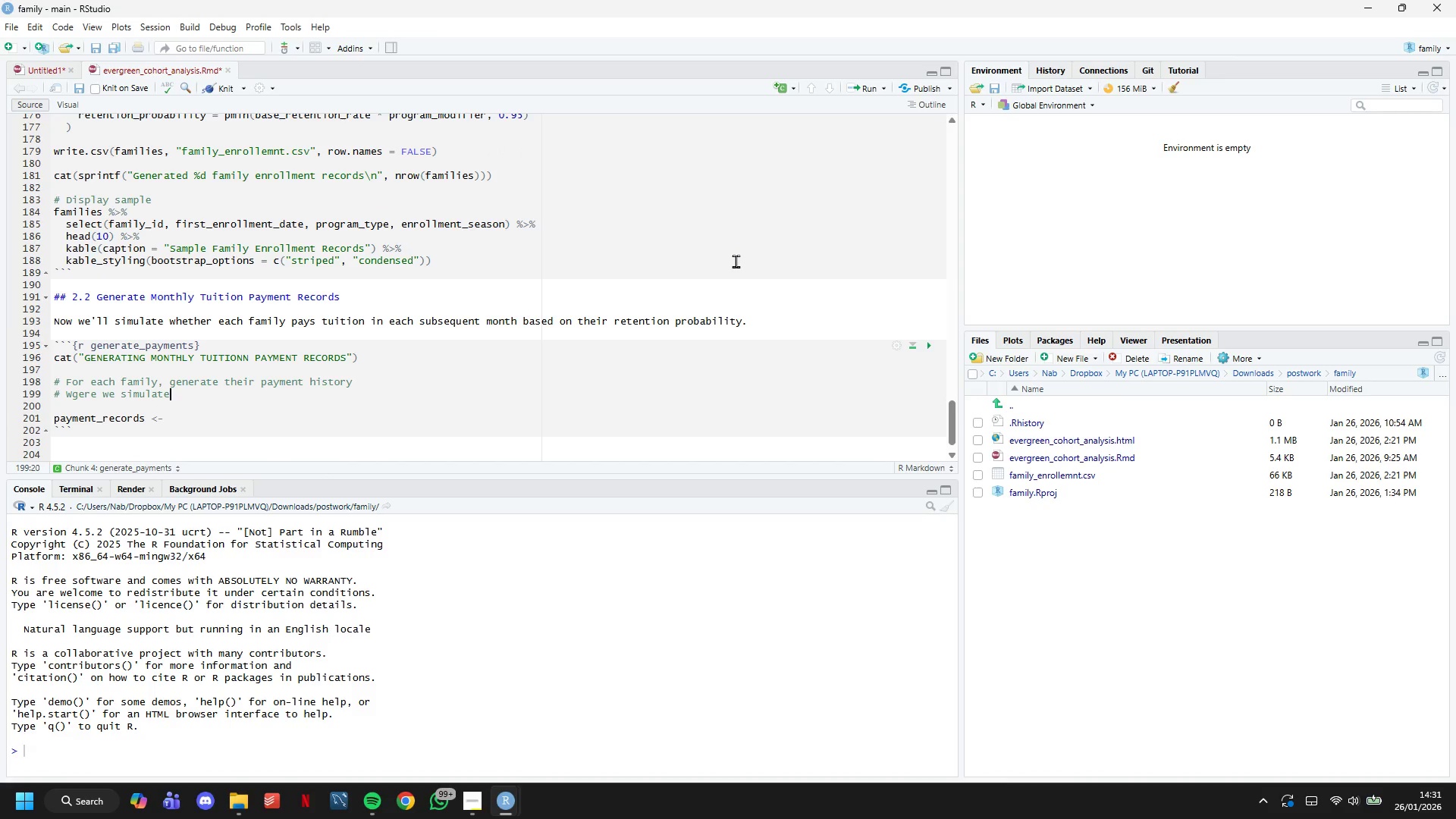 
type( up to 24 month)
 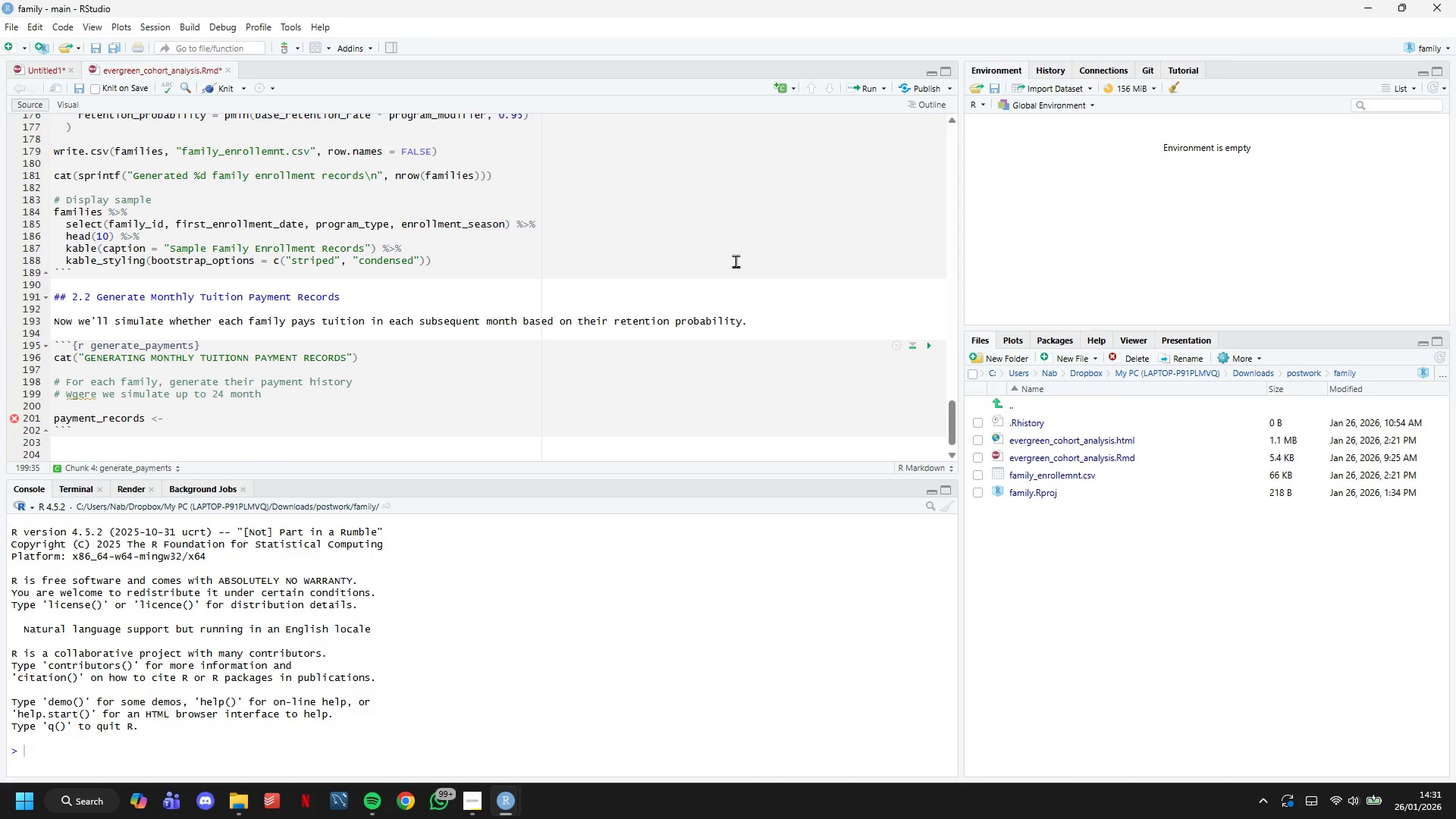 
wait(18.75)
 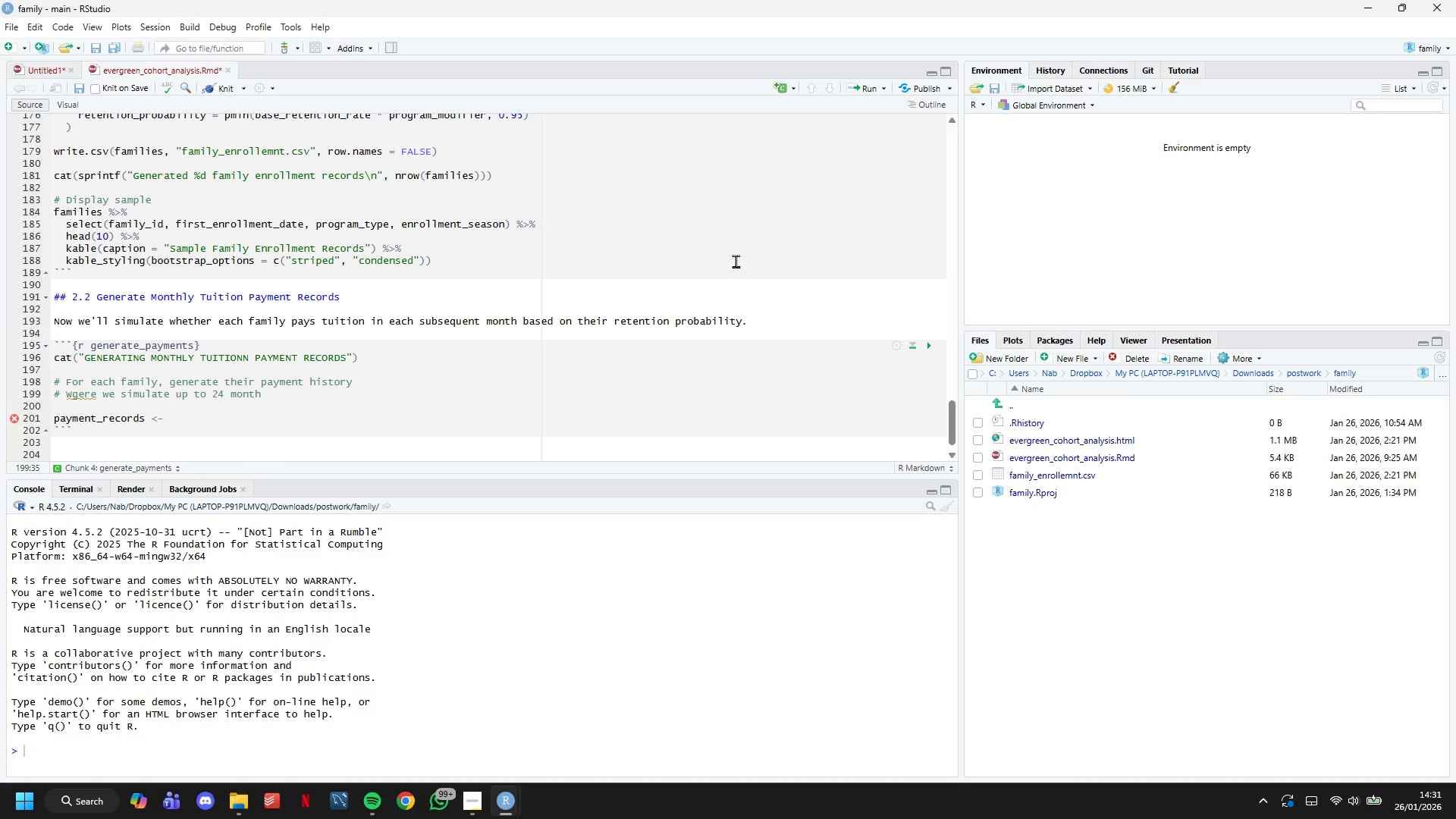 
type(s of potential payments)
 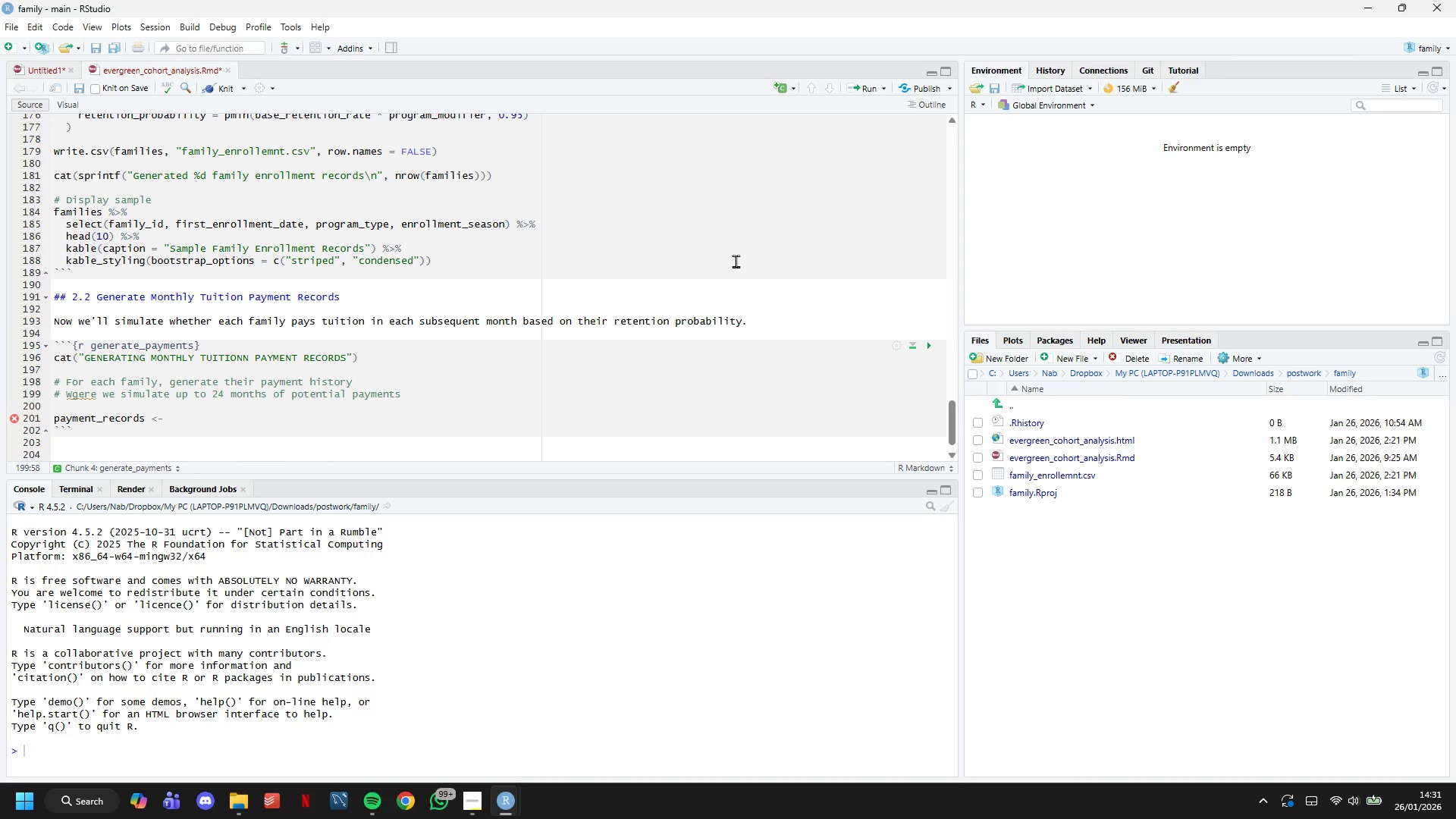 
wait(17.64)
 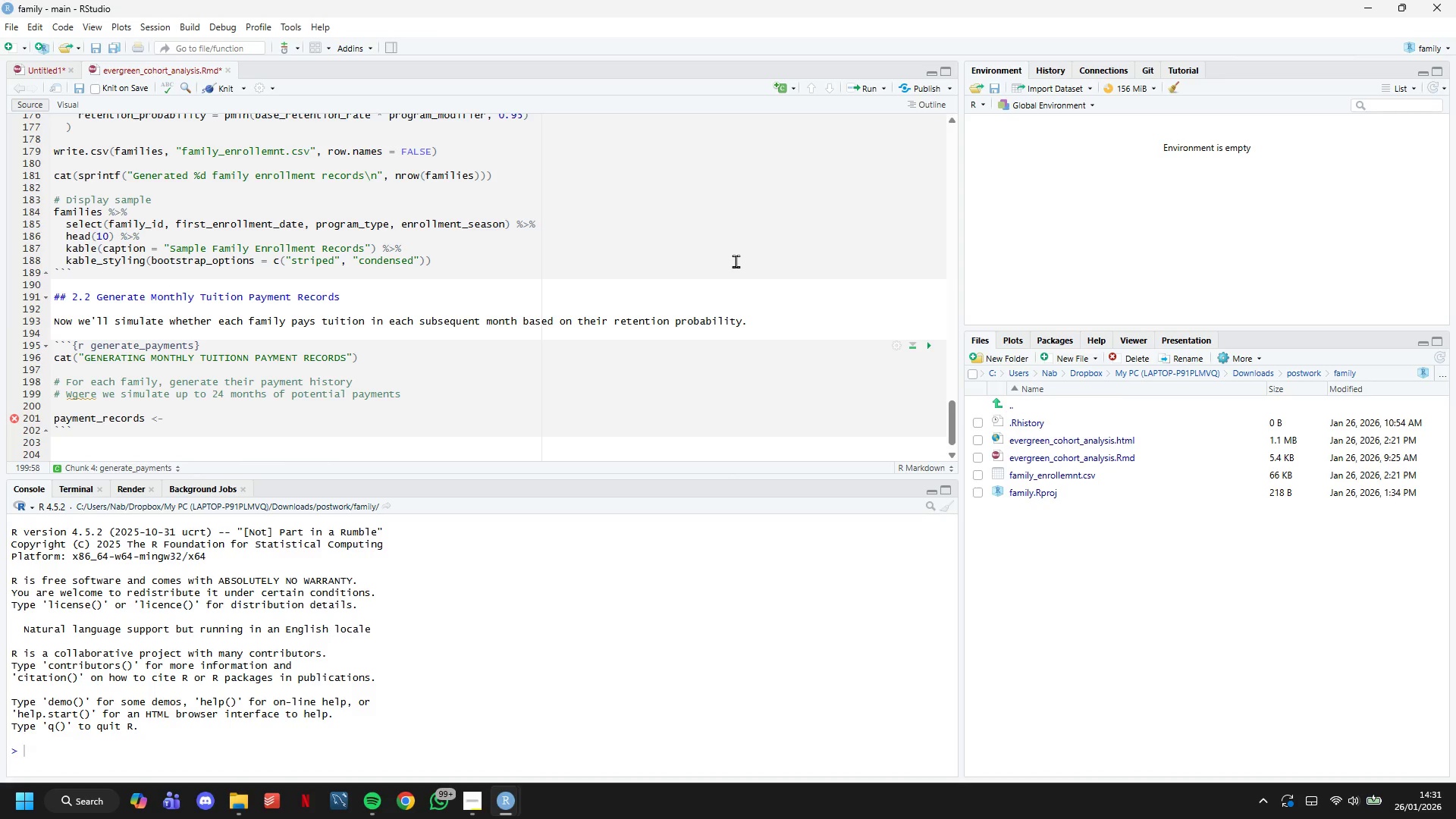 
key(ArrowDown)
 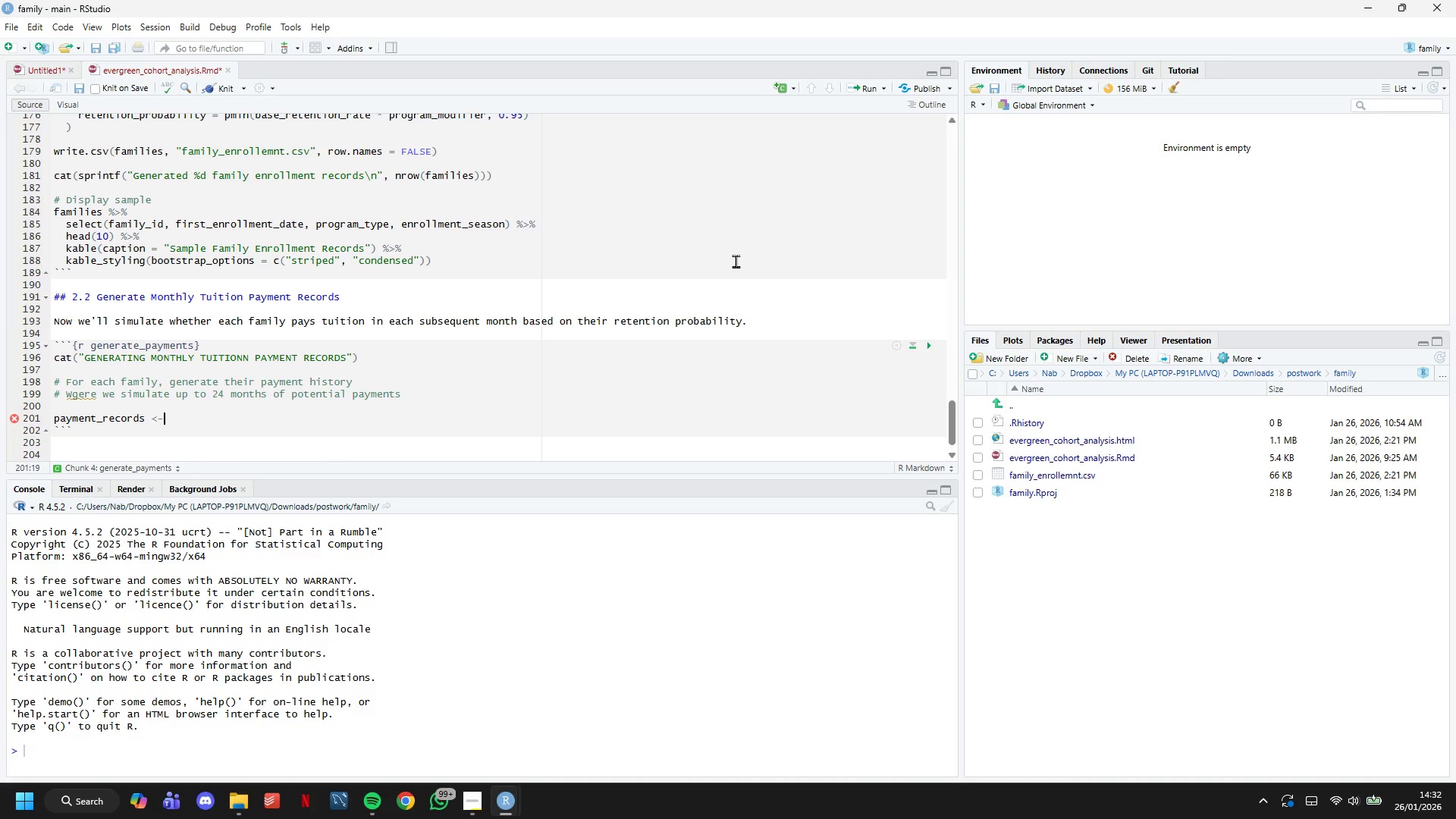 
key(ArrowDown)
 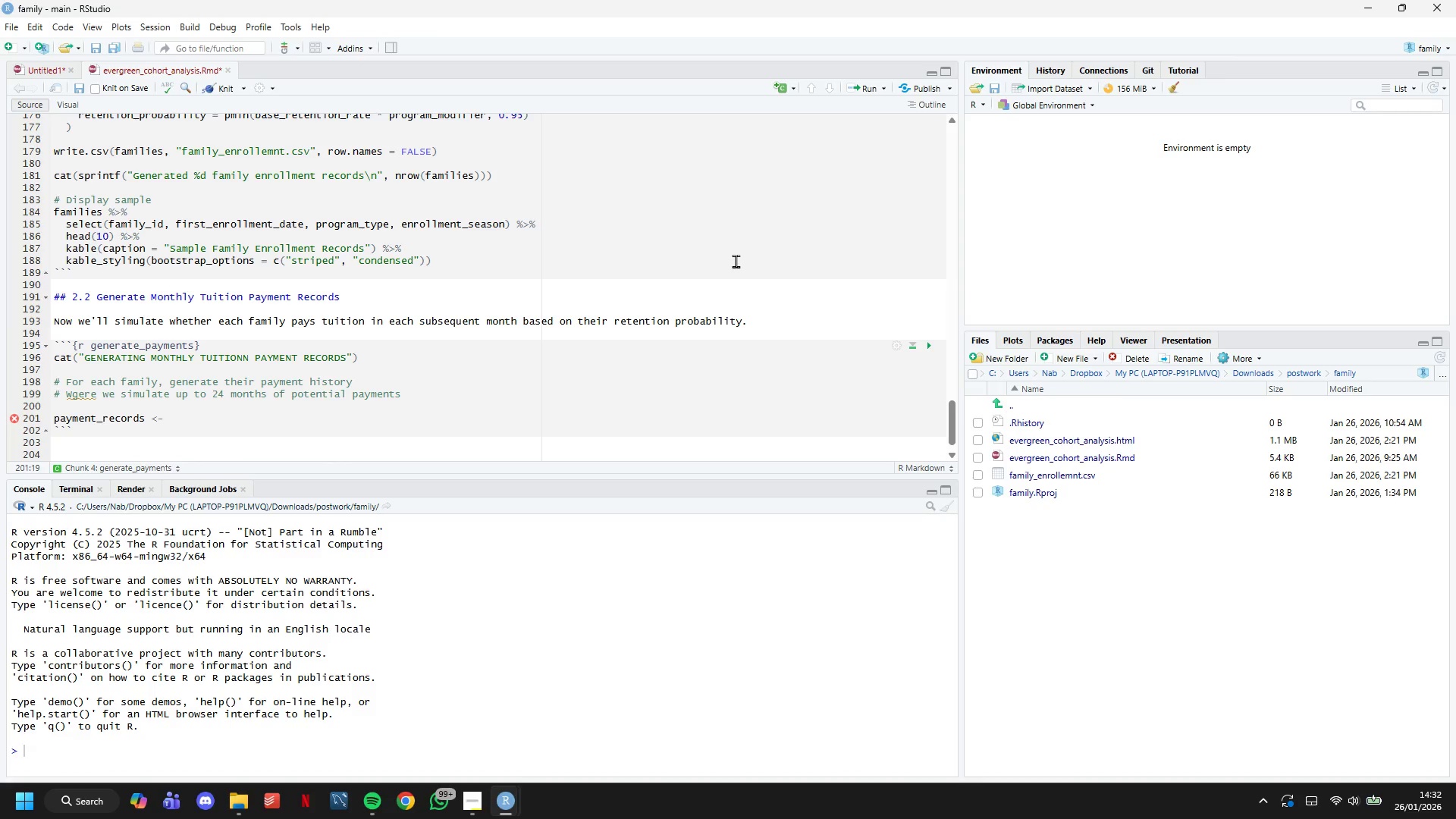 
key(Space)
 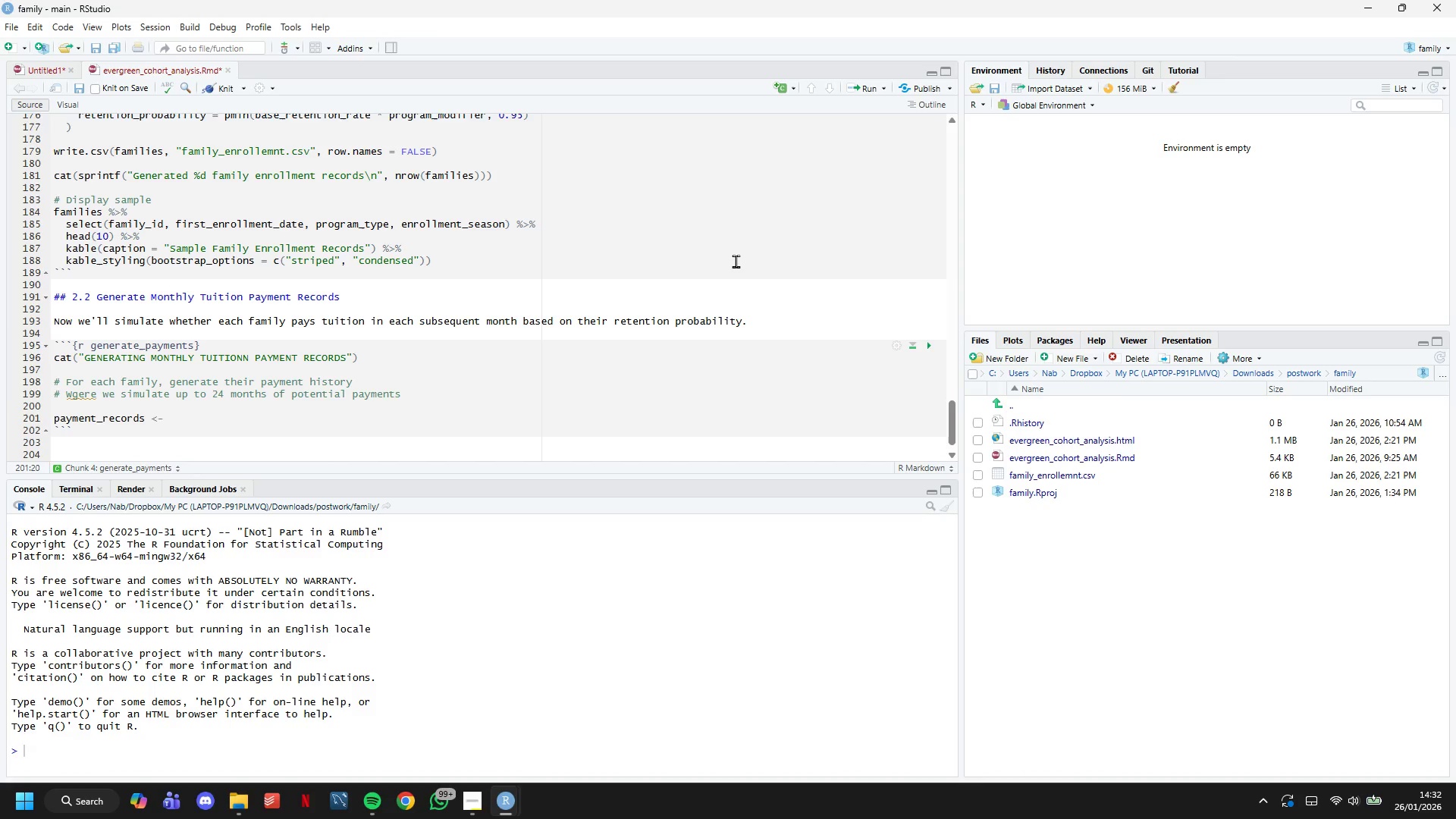 
scroll: coordinate [736, 265], scroll_direction: down, amount: 6.0
 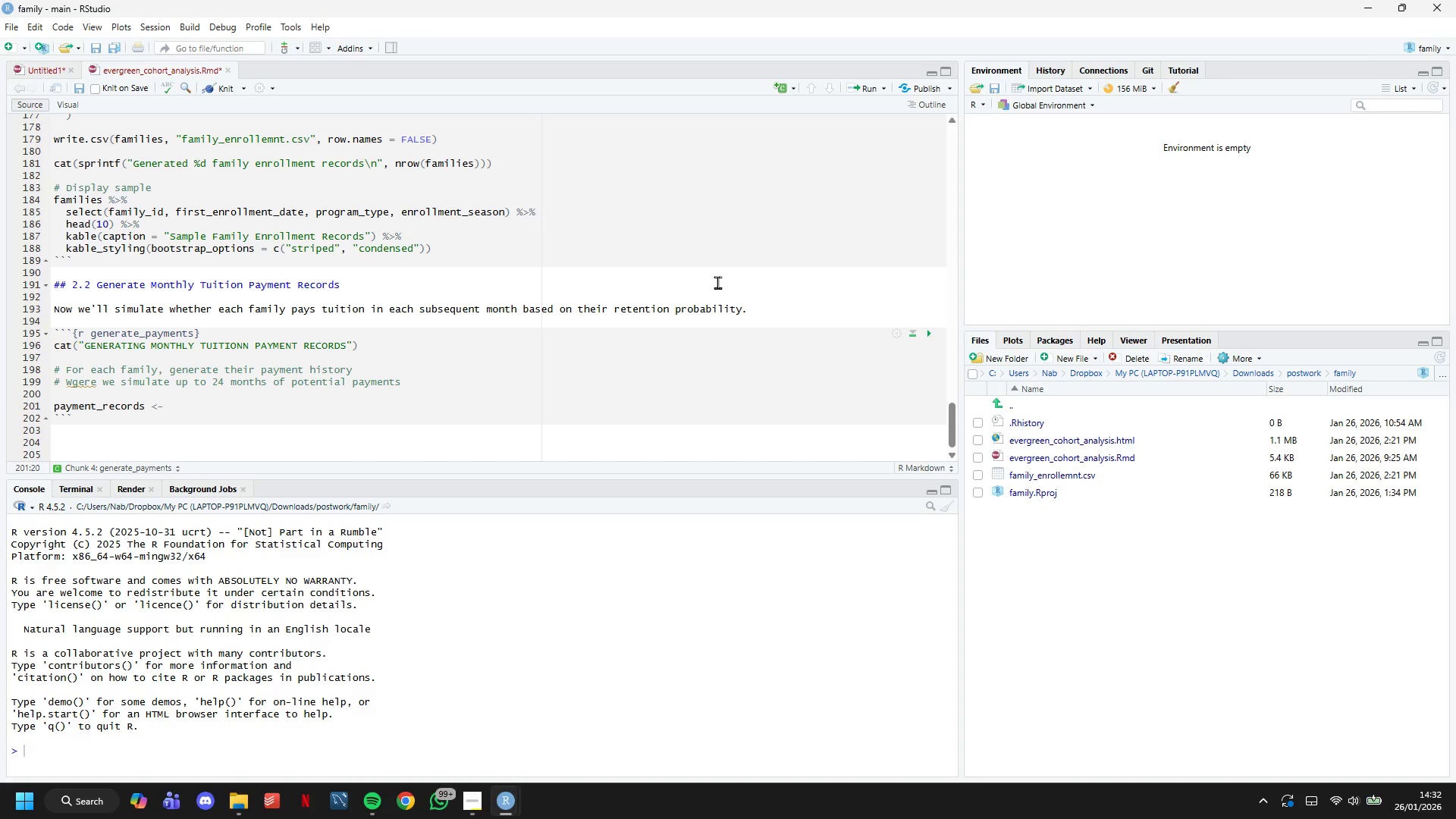 
key(Enter)
 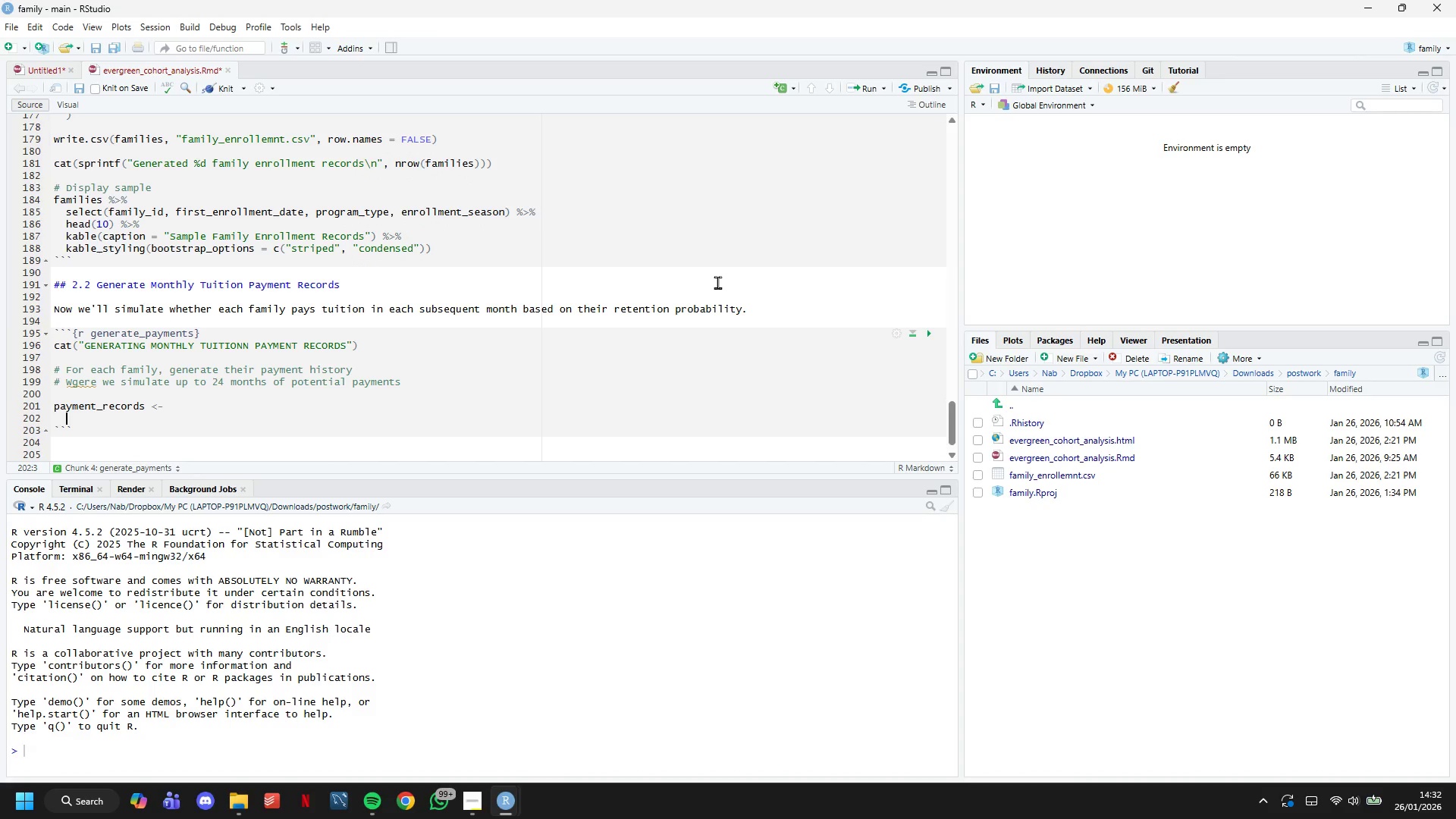 
key(ArrowLeft)
 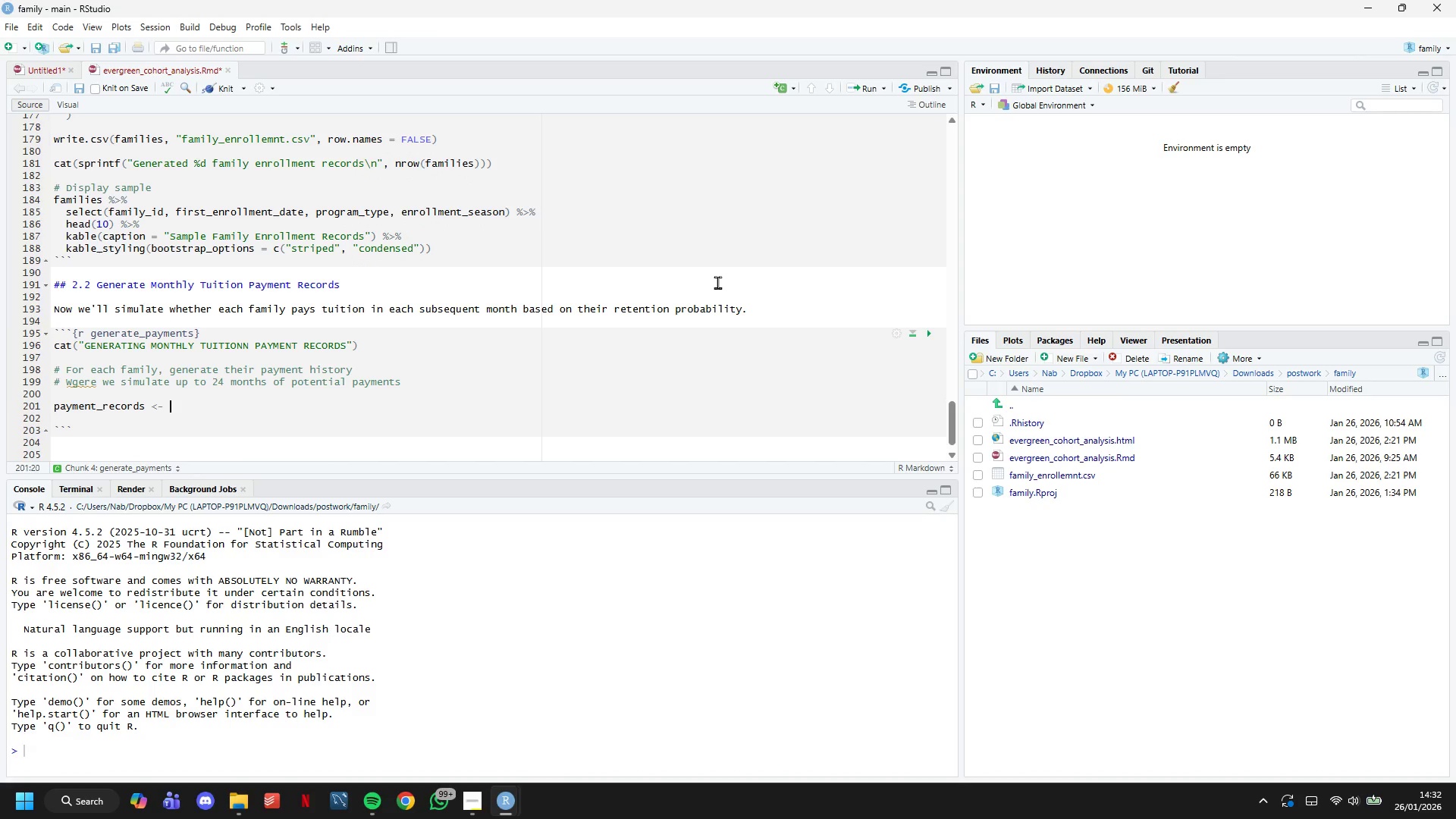 
key(ArrowLeft)
 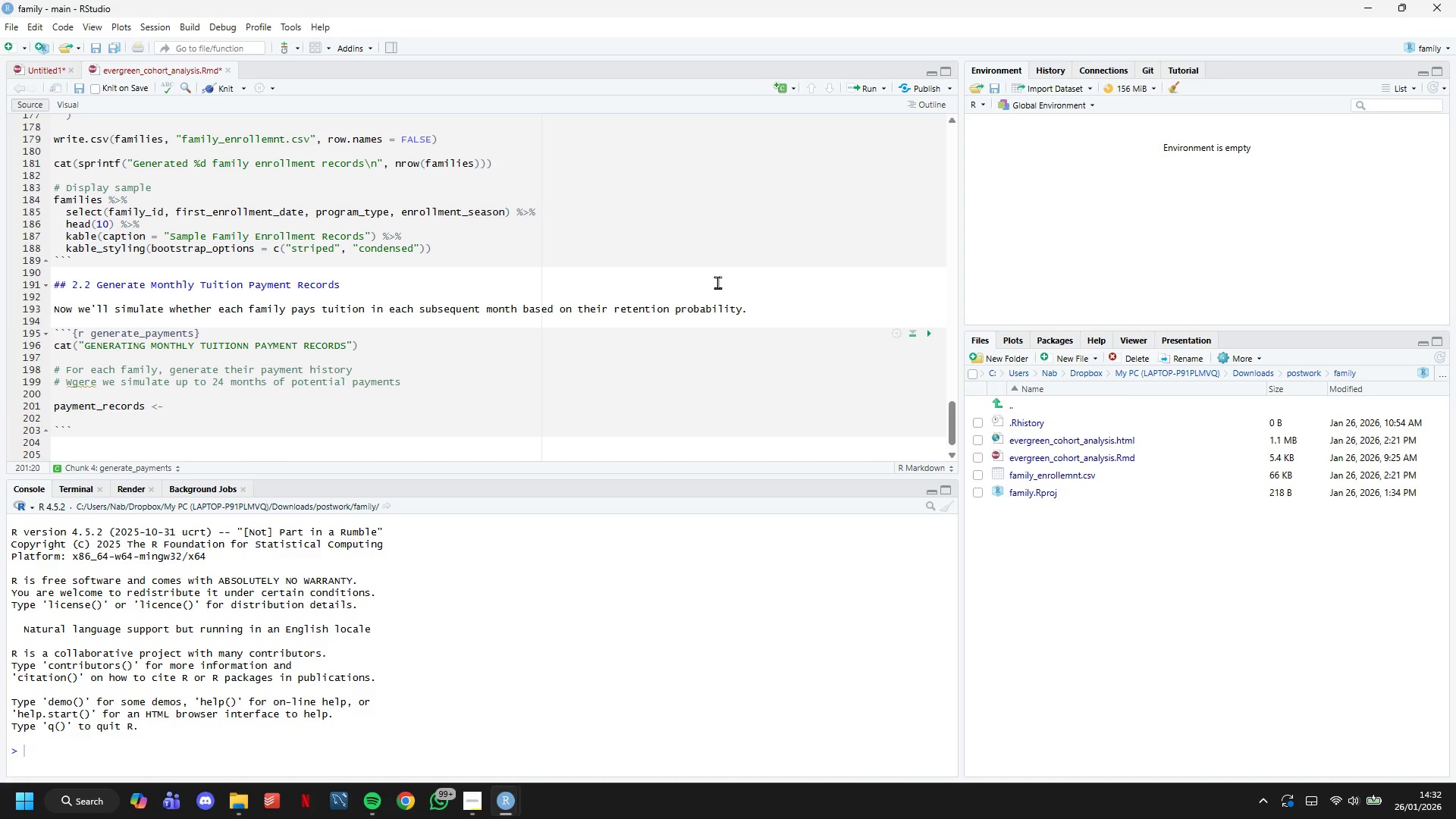 
wait(6.0)
 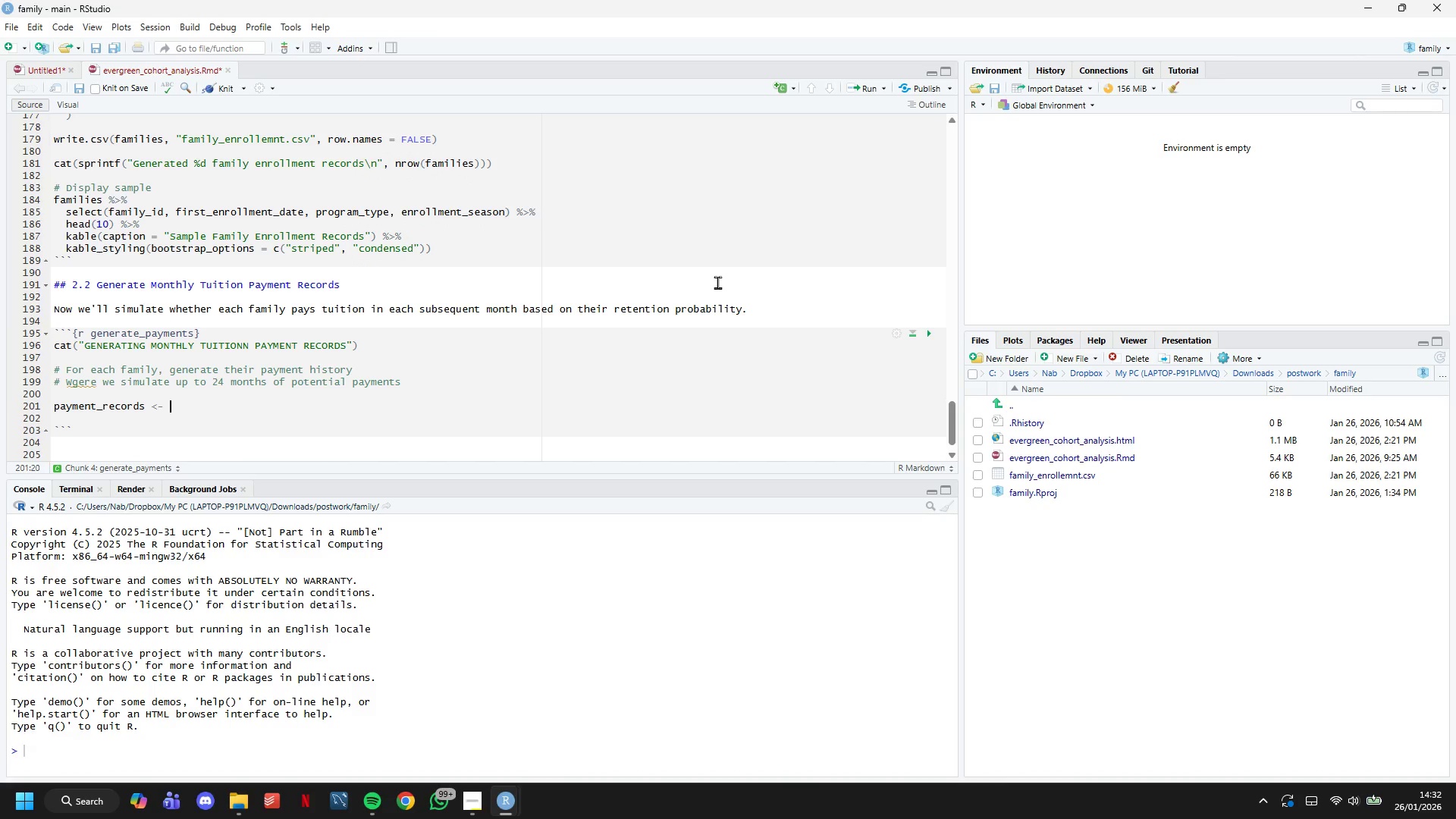 
type(families %>%)
 